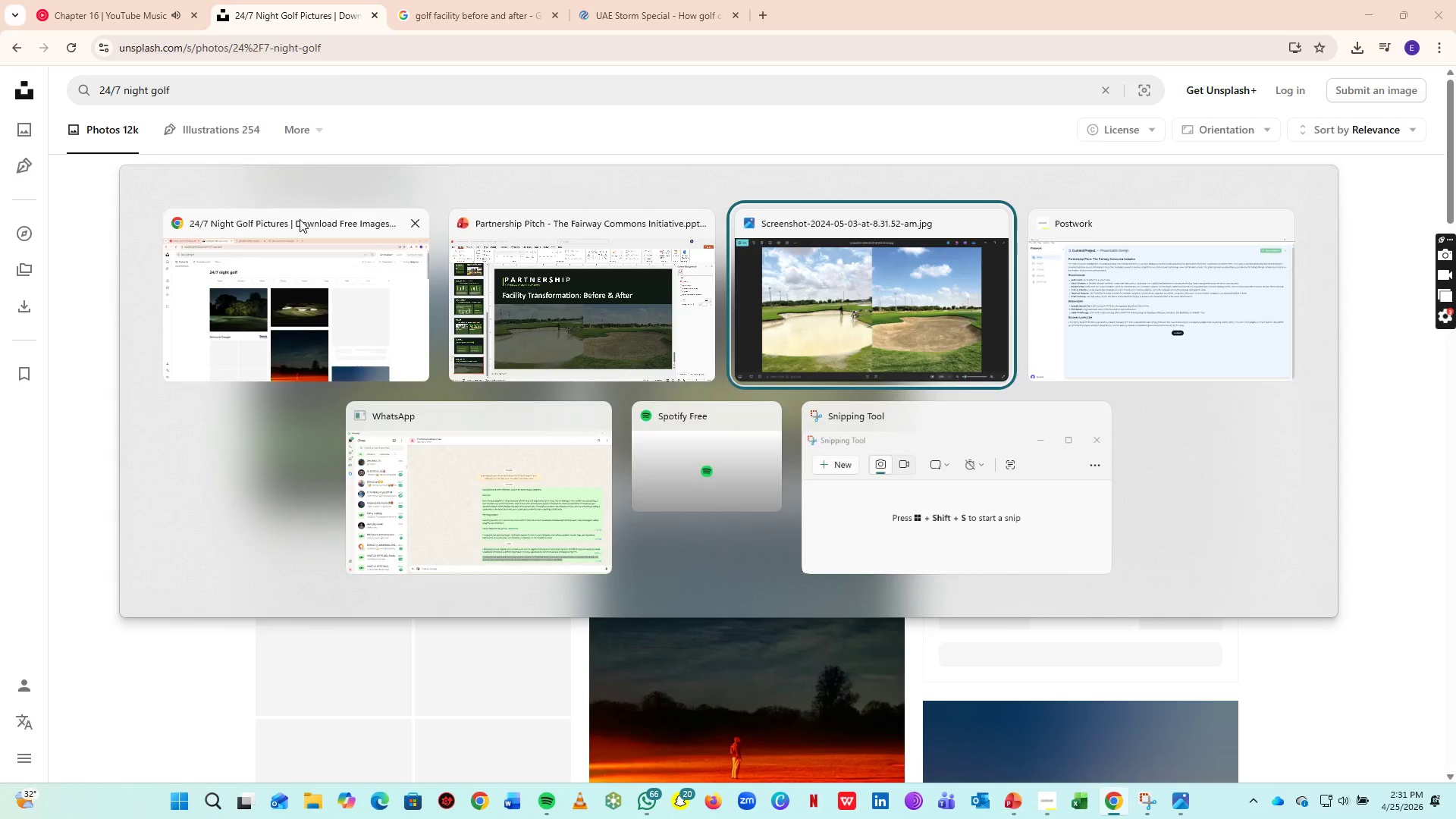 
key(Alt+Tab)
 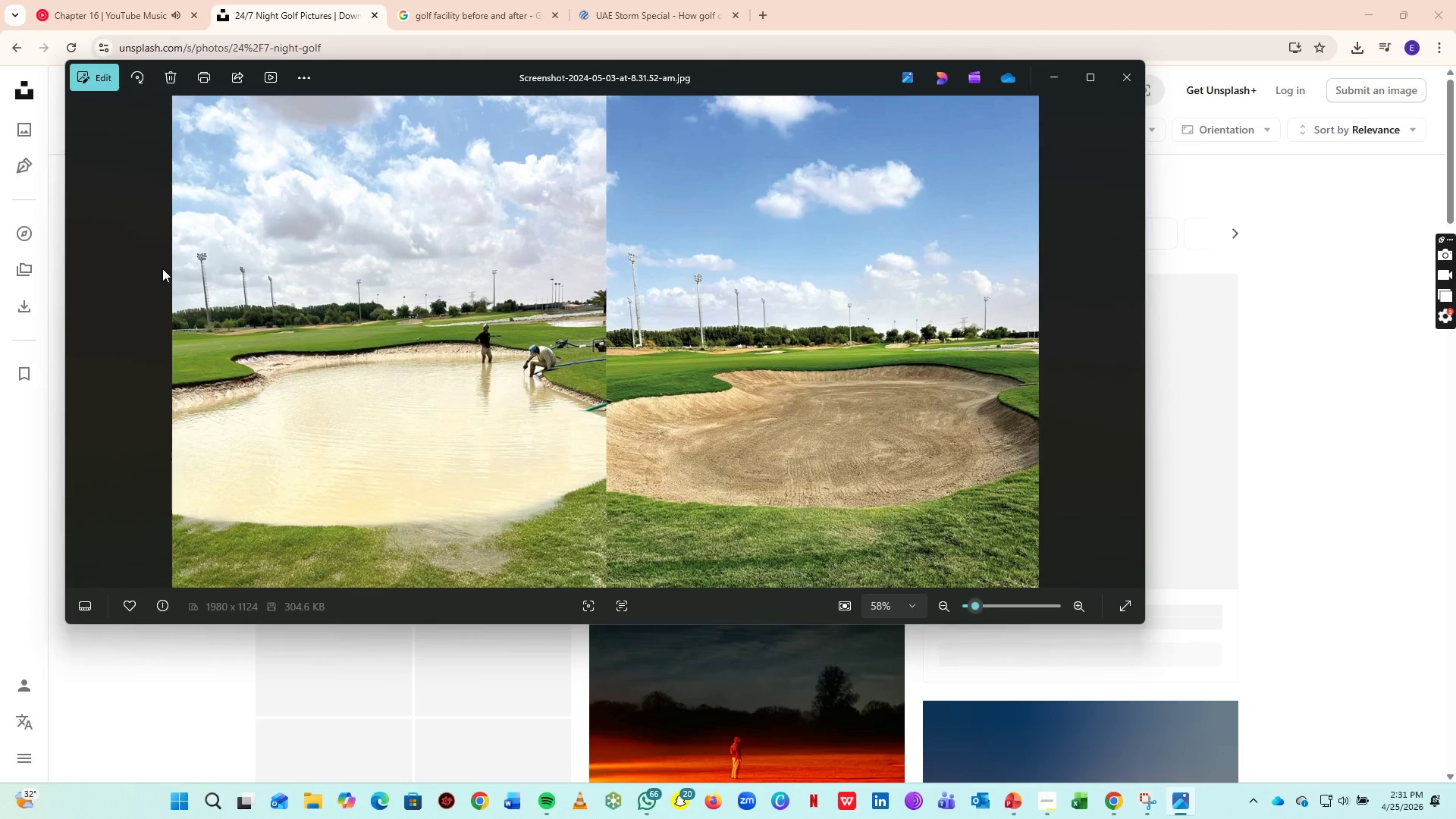 
key(Alt+Tab)
 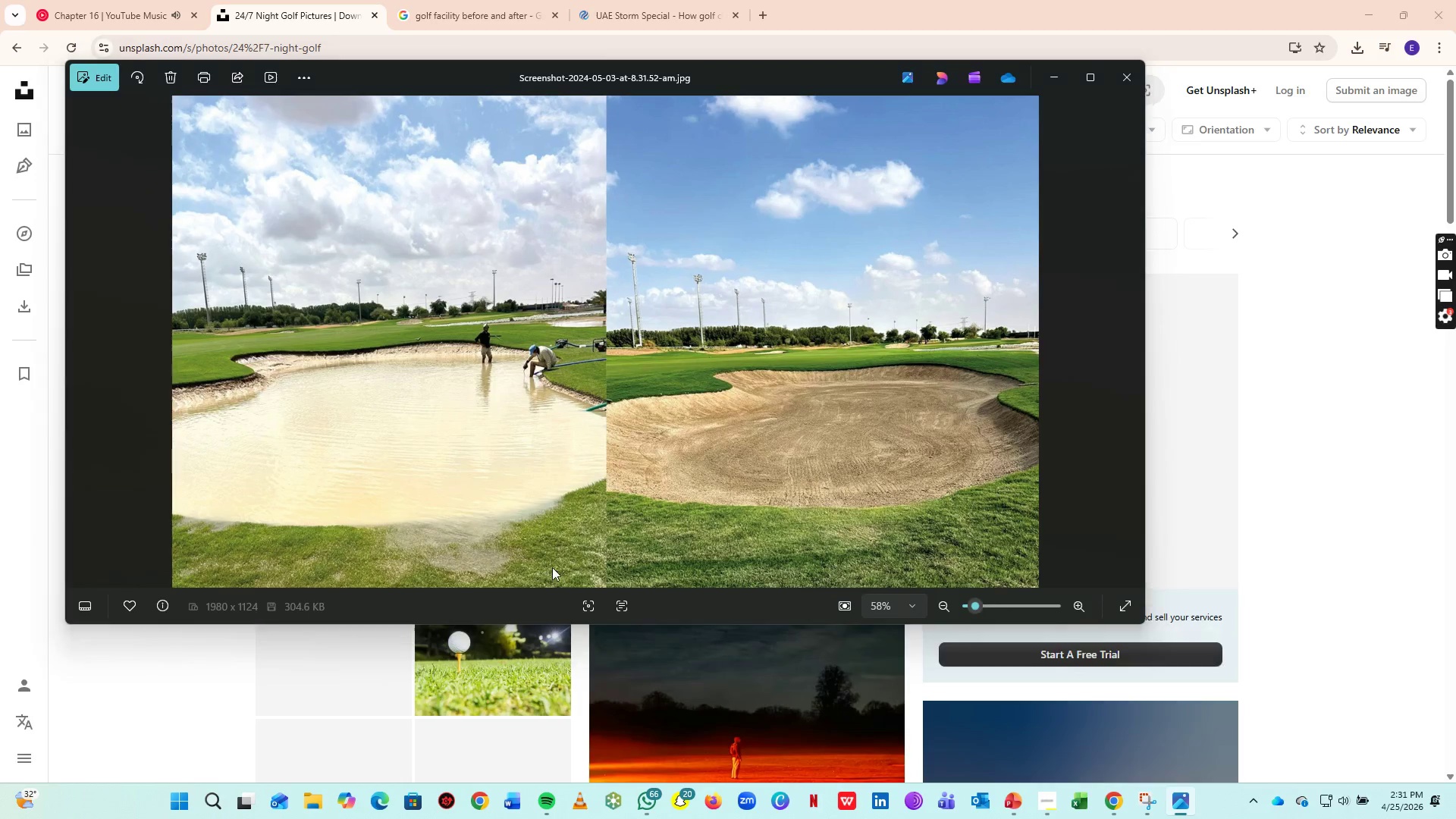 
key(Alt+Tab)
 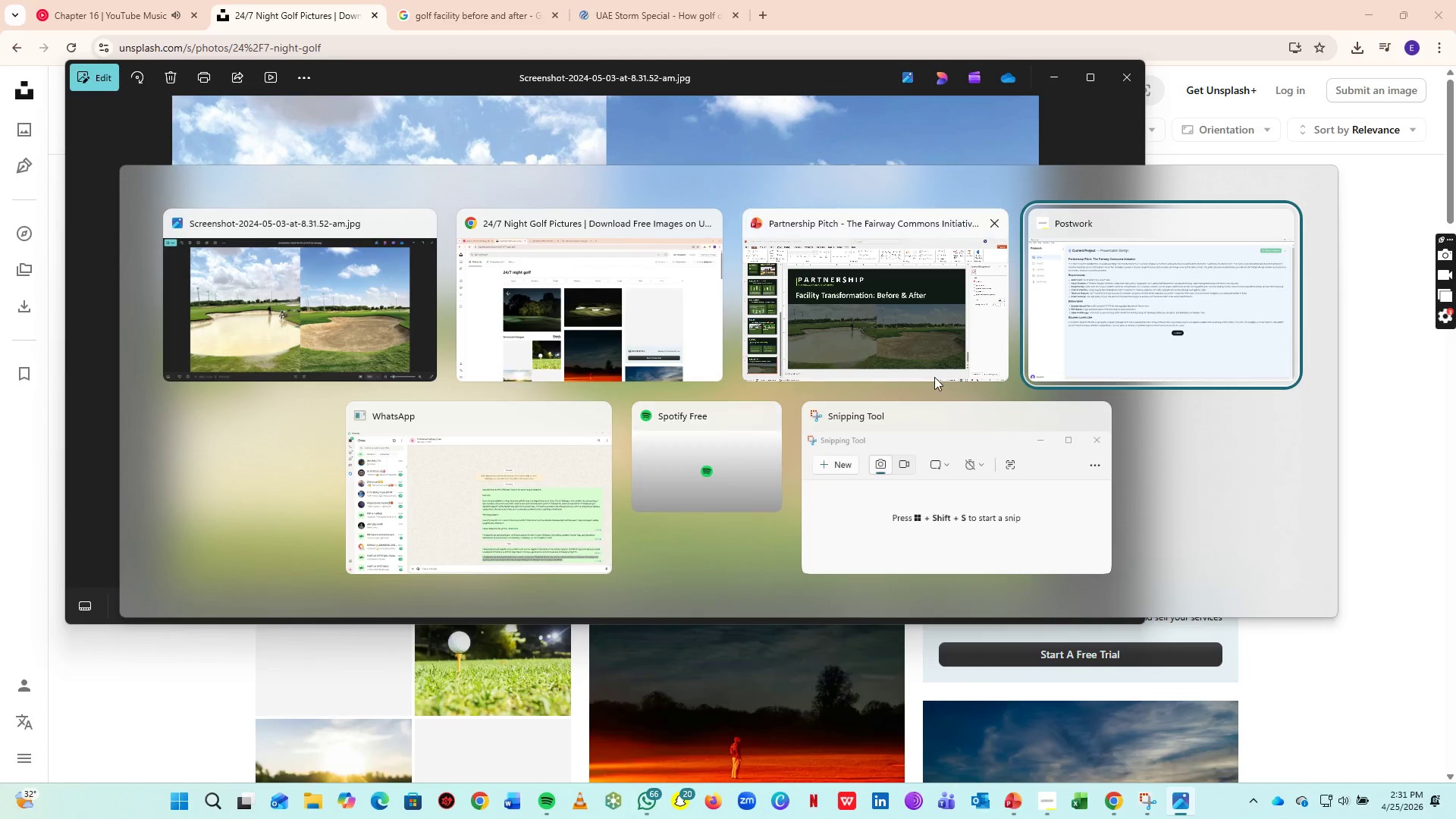 
left_click([934, 377])
 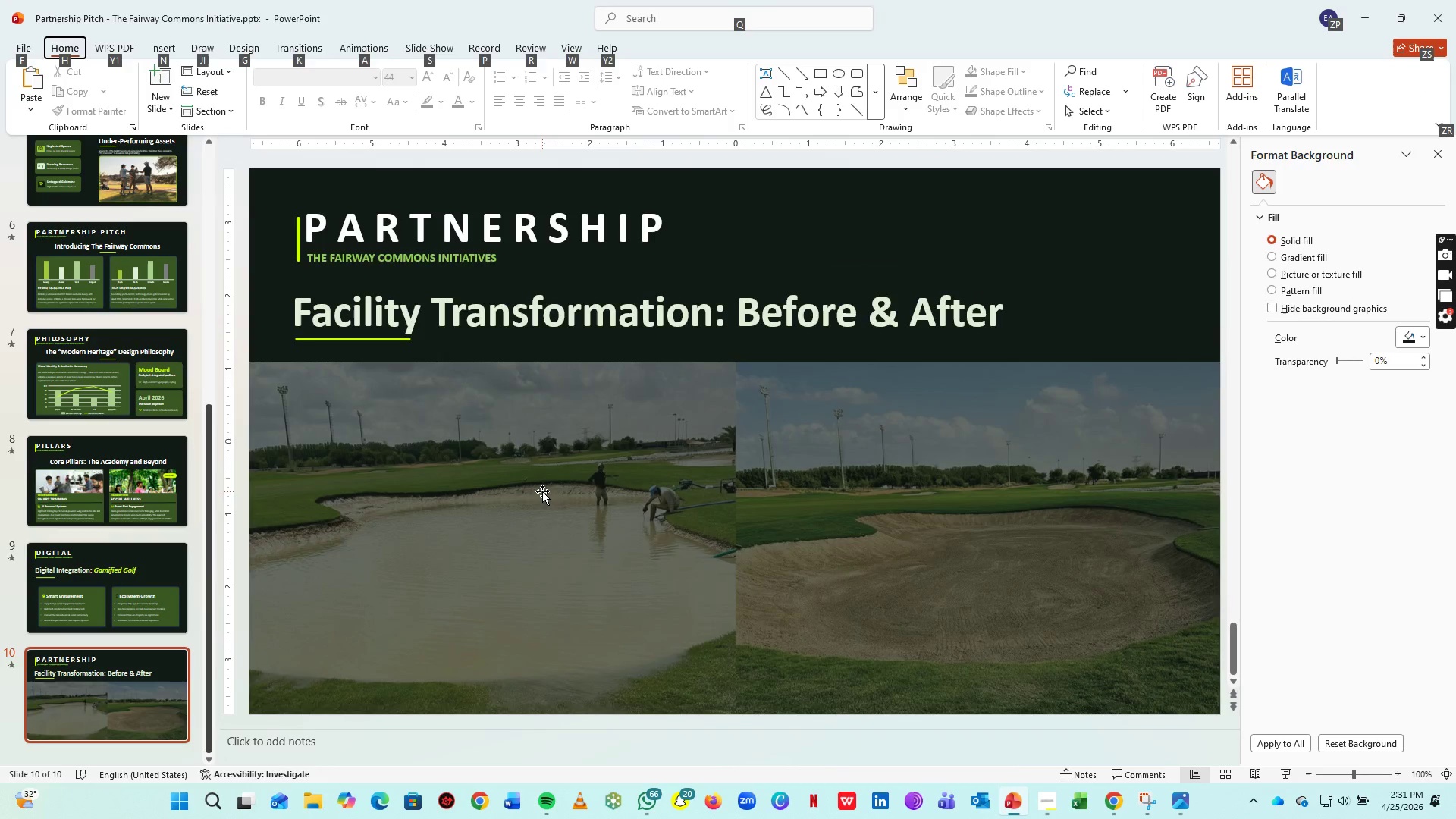 
left_click([562, 488])
 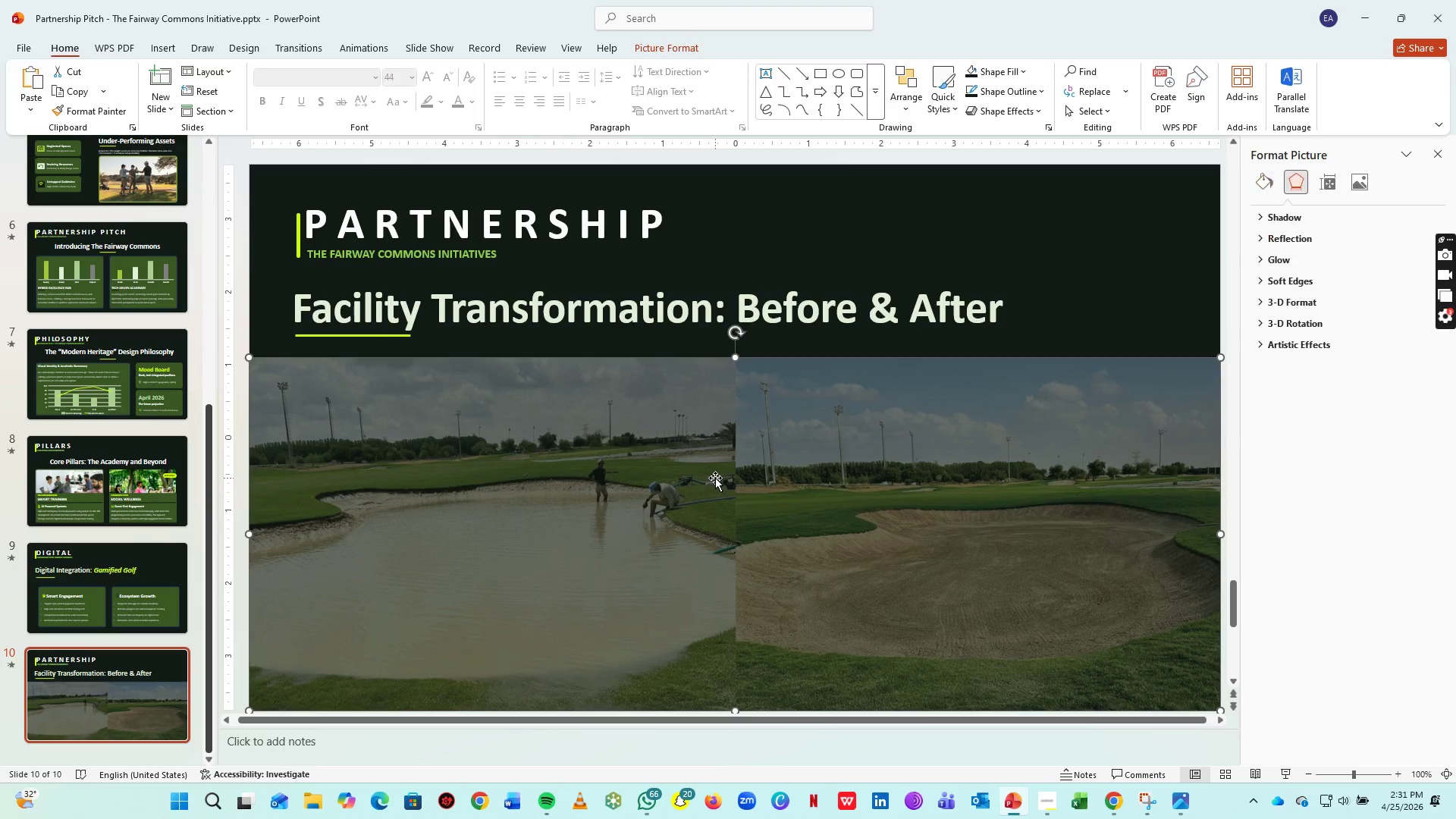 
key(Delete)
 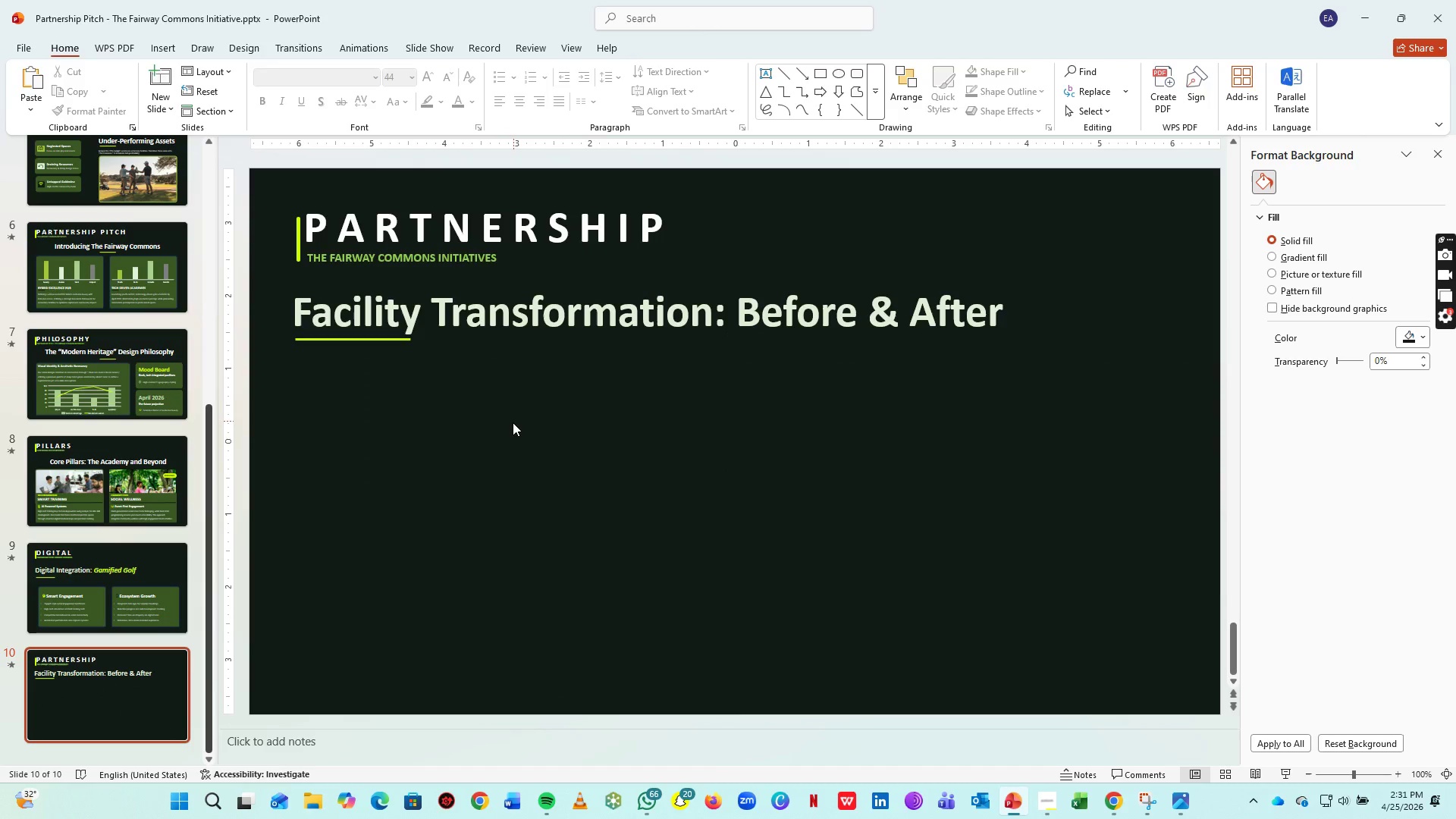 
key(Alt+AltLeft)
 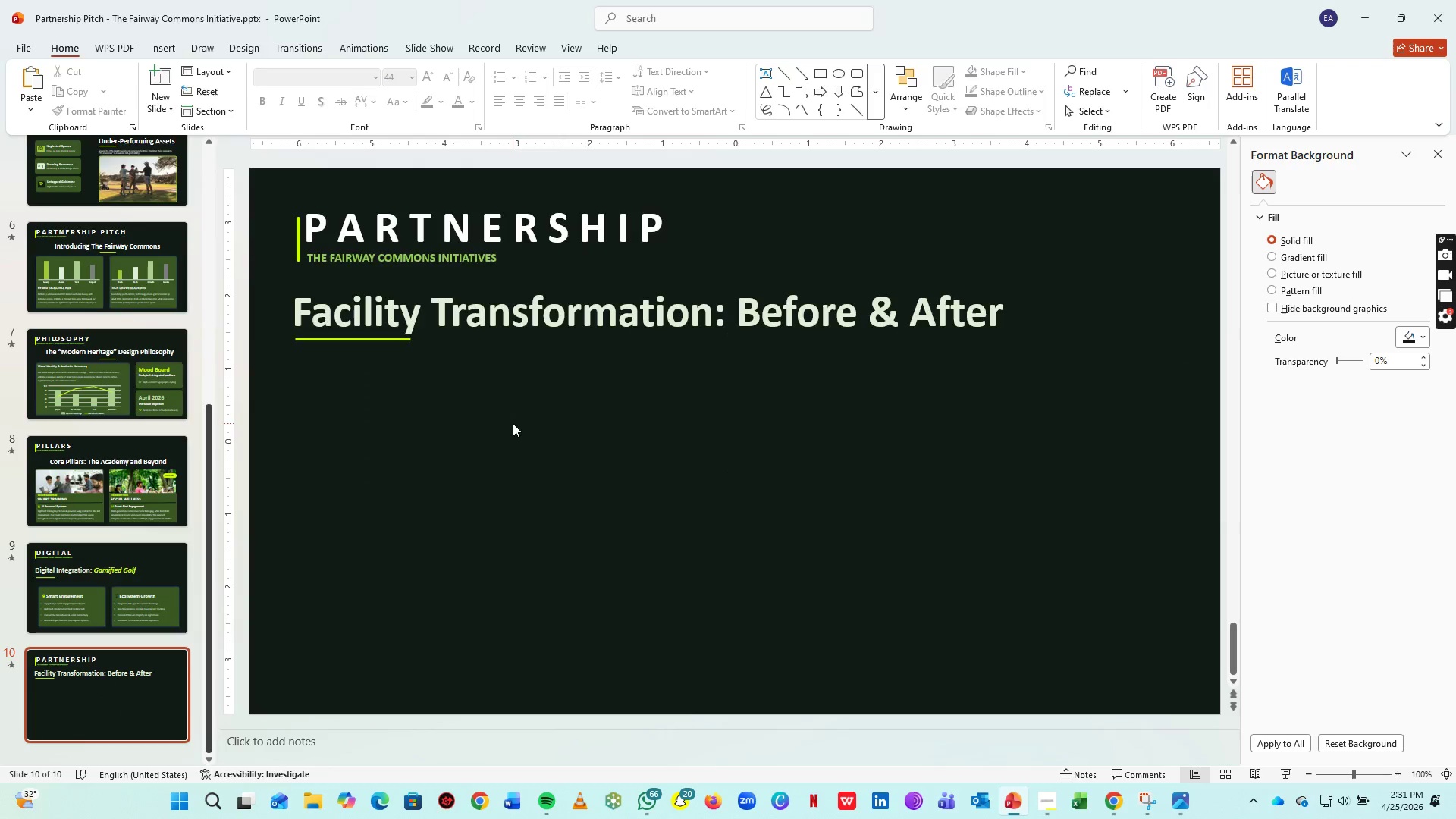 
key(Alt+Tab)
 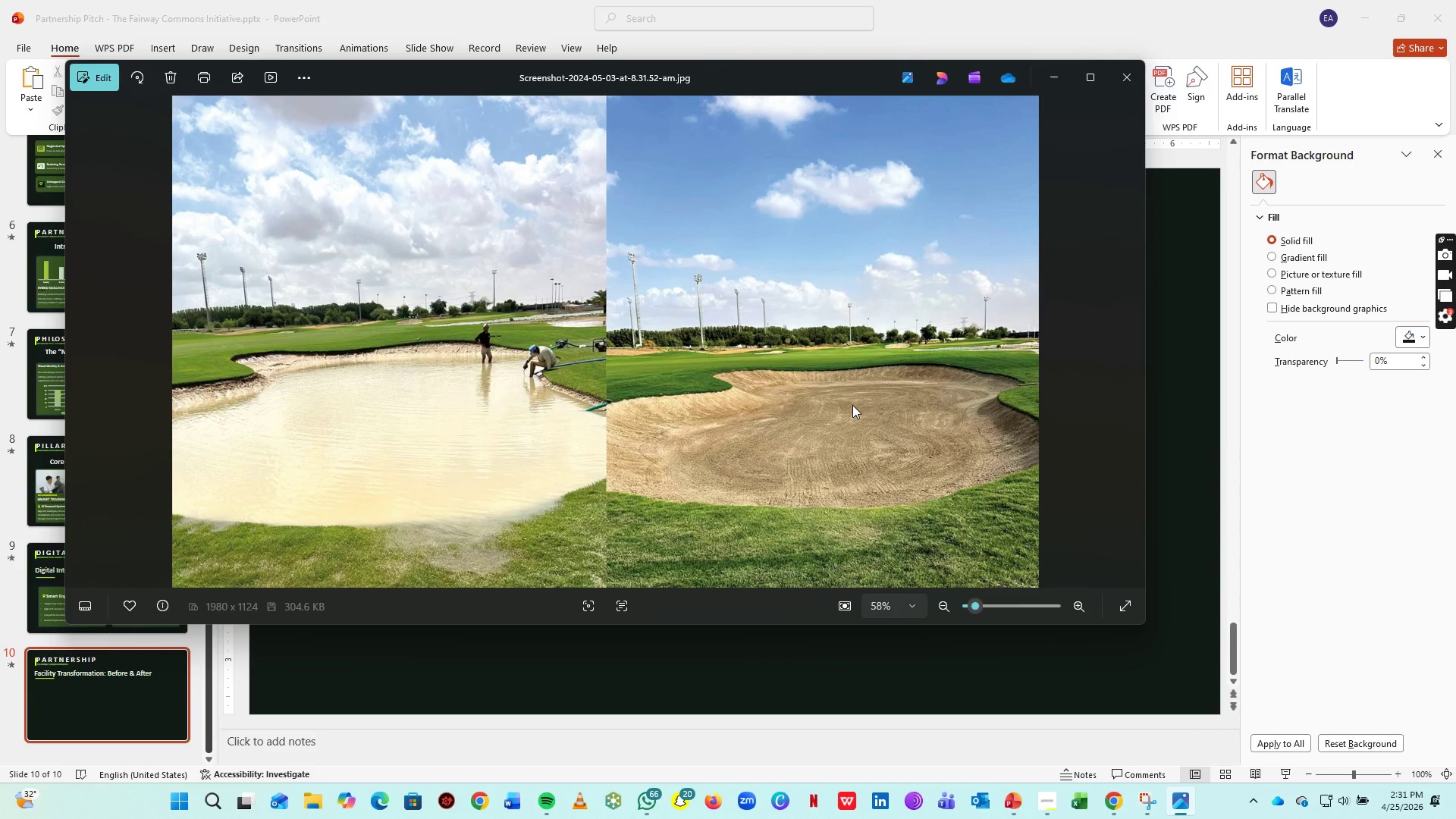 
key(Alt+Tab)
 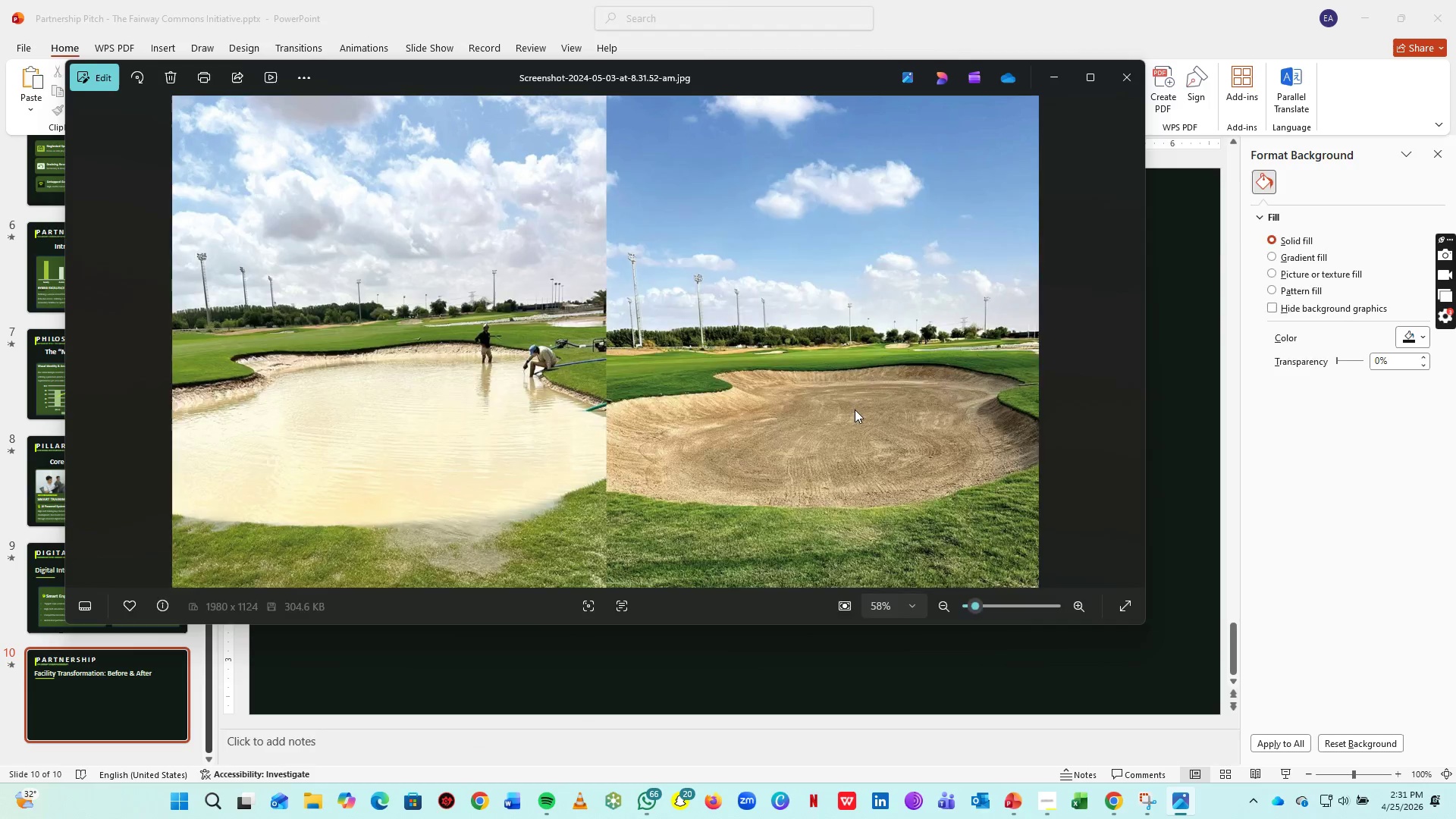 
key(Alt+Tab)
 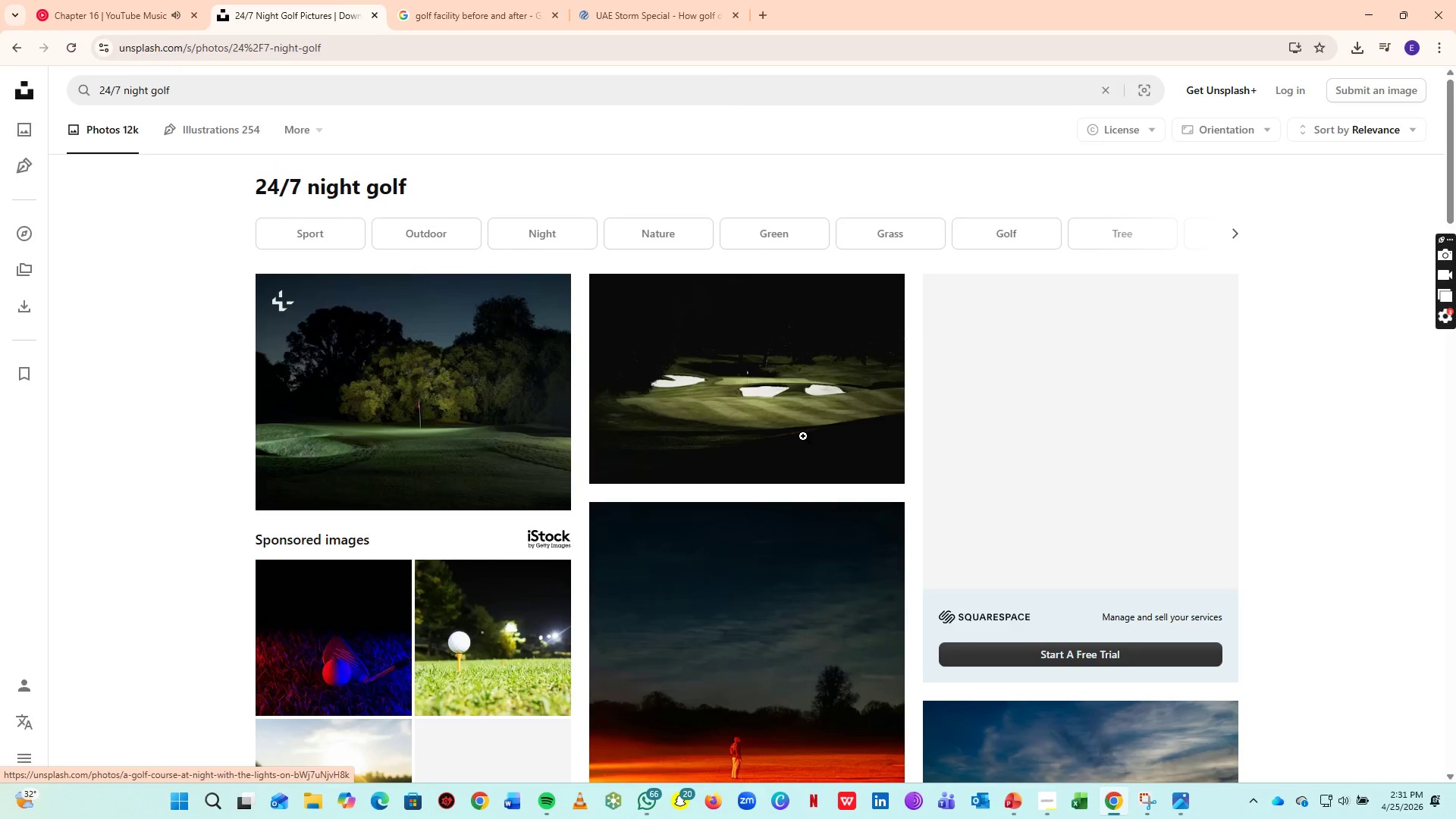 
scroll: coordinate [1163, 560], scroll_direction: down, amount: 17.0
 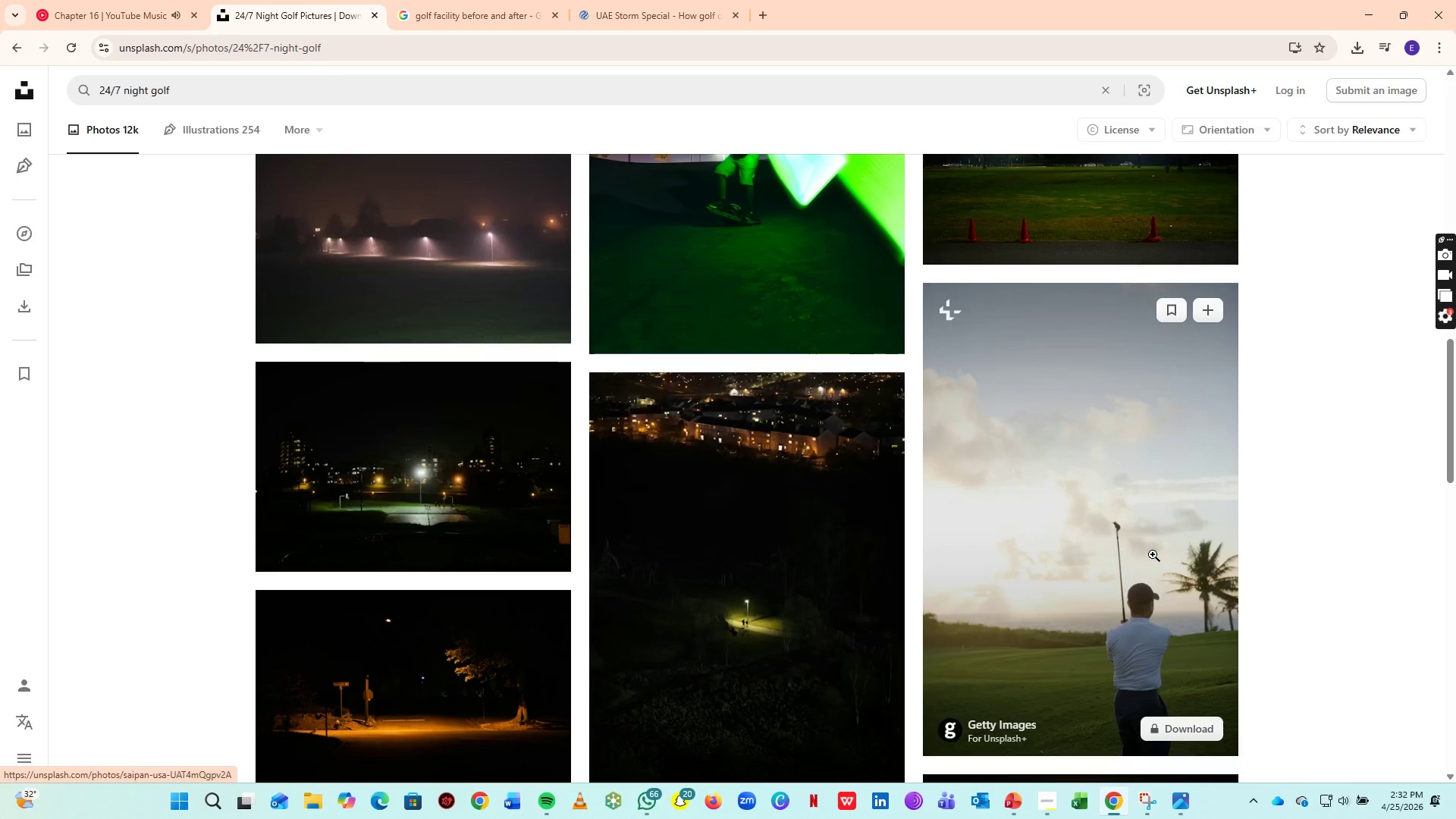 
scroll: coordinate [1153, 554], scroll_direction: down, amount: 3.0
 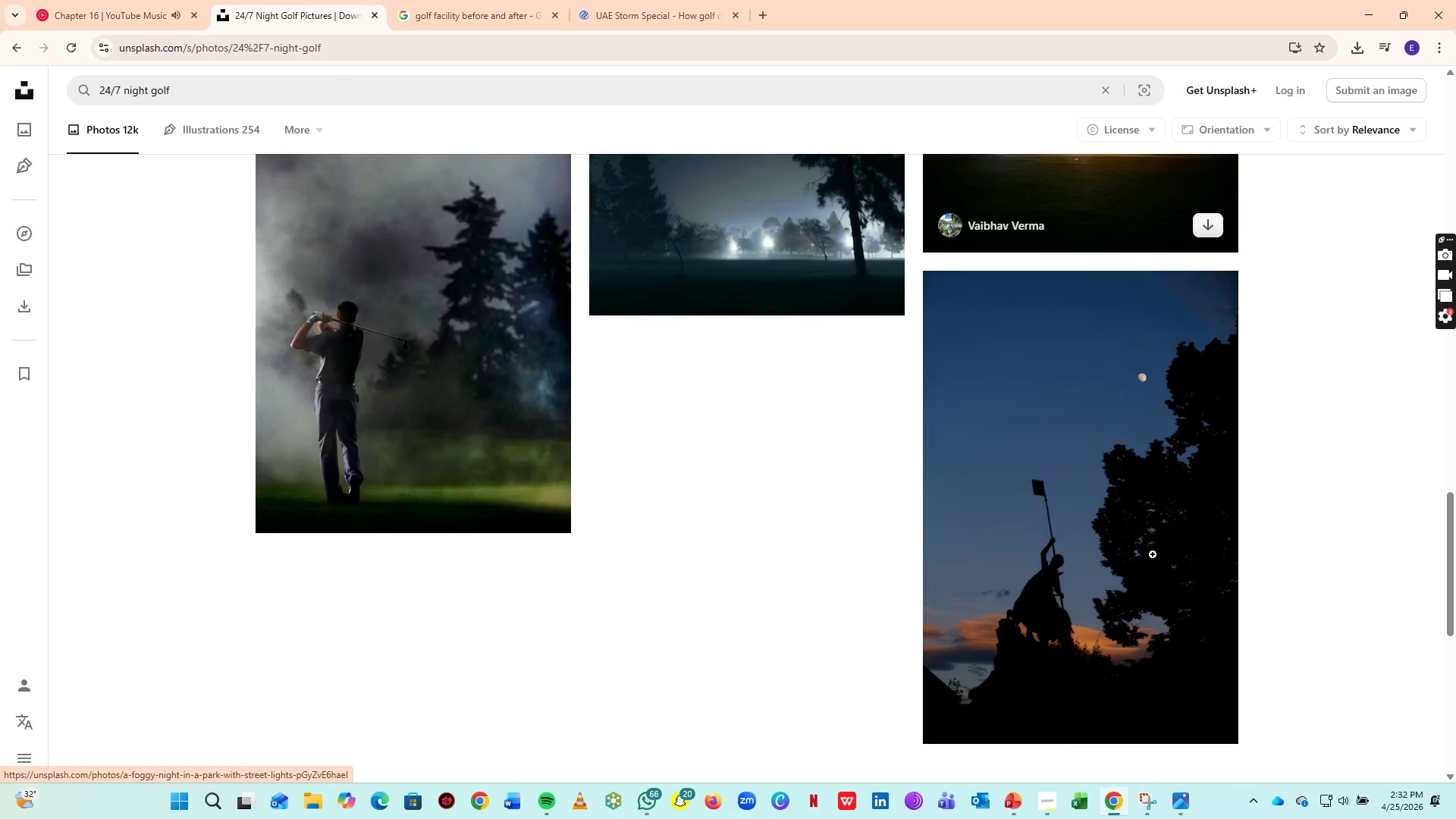 
scroll: coordinate [1097, 467], scroll_direction: up, amount: 13.0
 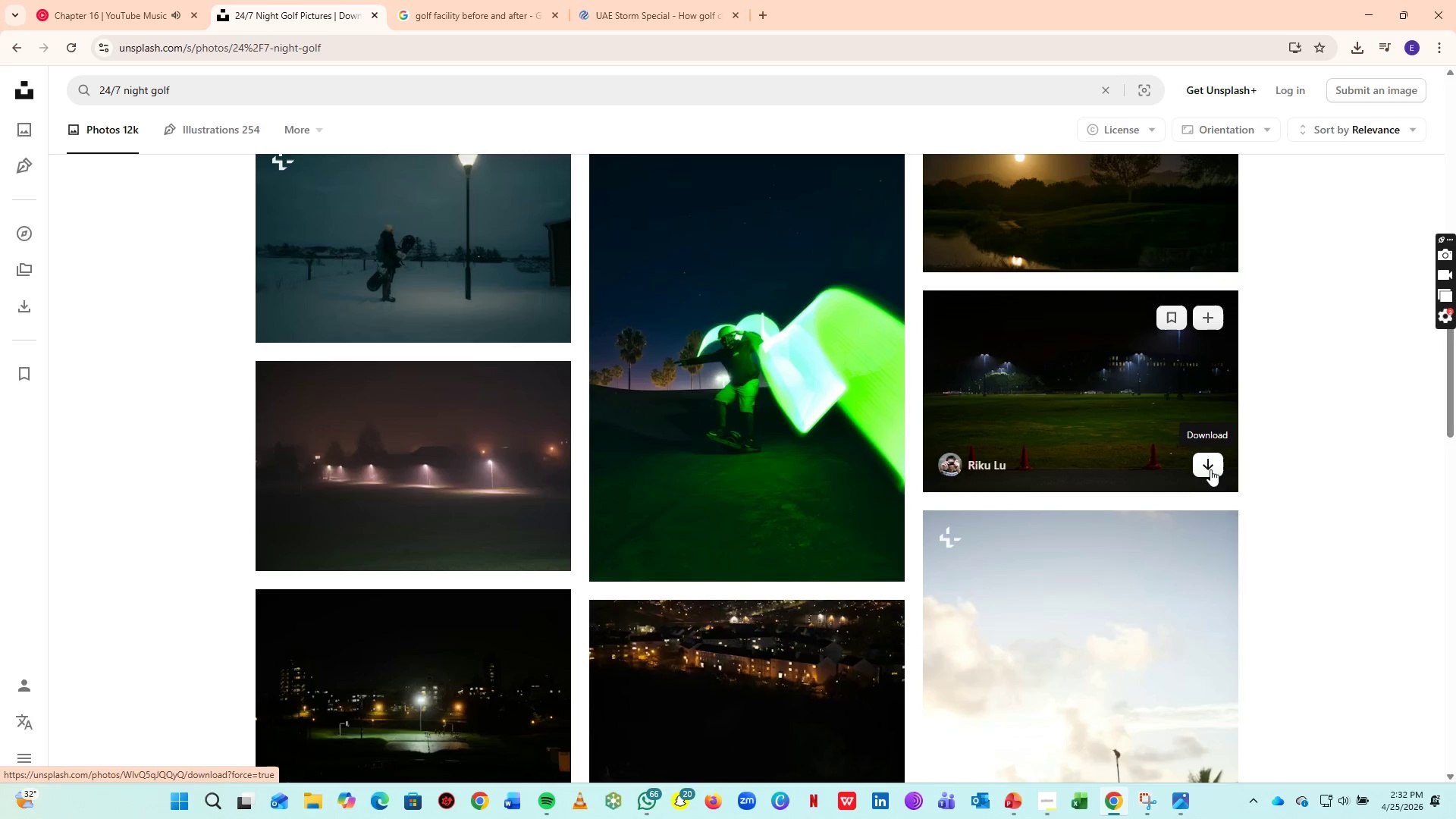 
left_click([1213, 469])
 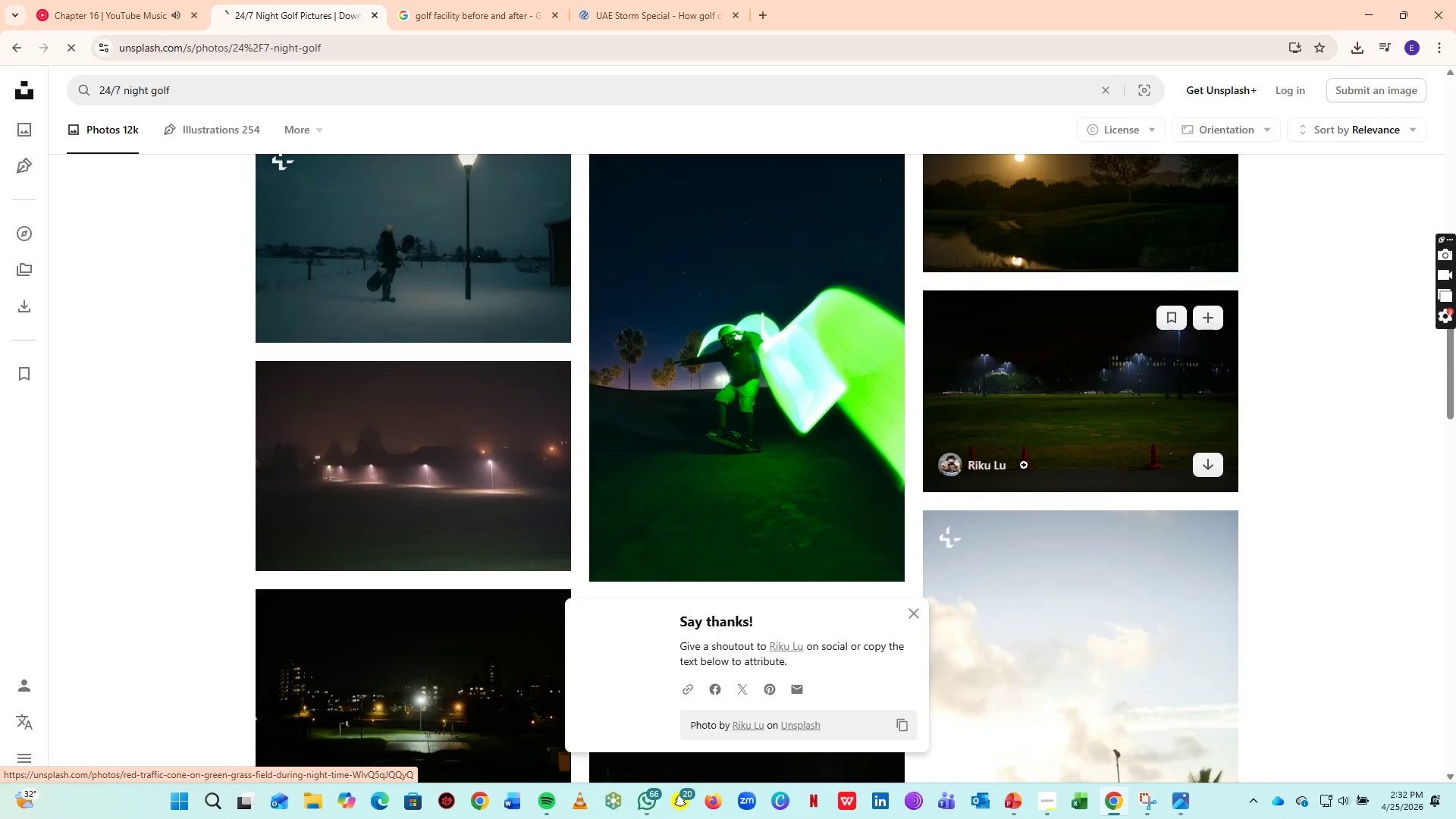 
scroll: coordinate [1024, 465], scroll_direction: up, amount: 2.0
 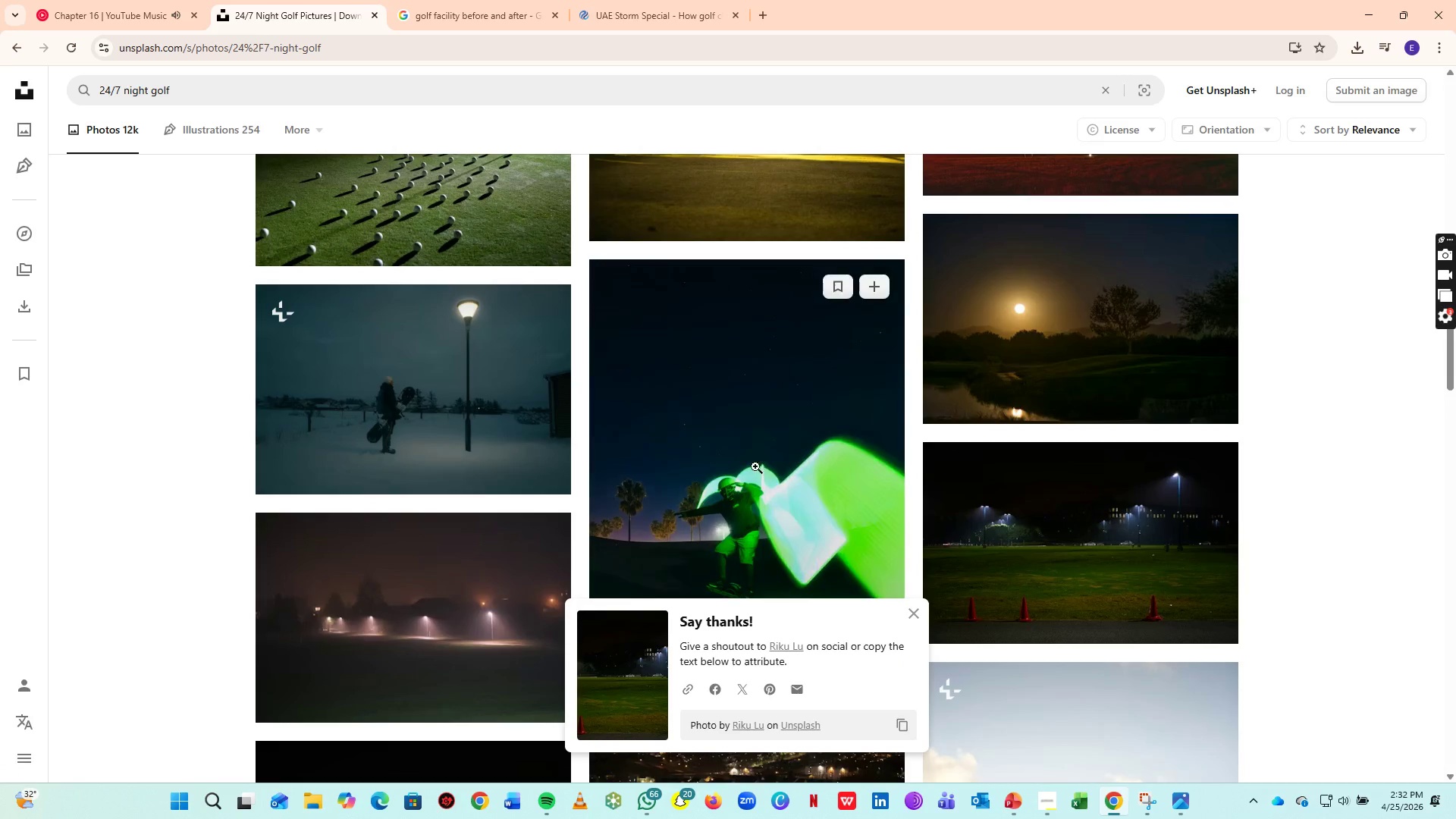 
scroll: coordinate [669, 494], scroll_direction: down, amount: 2.0
 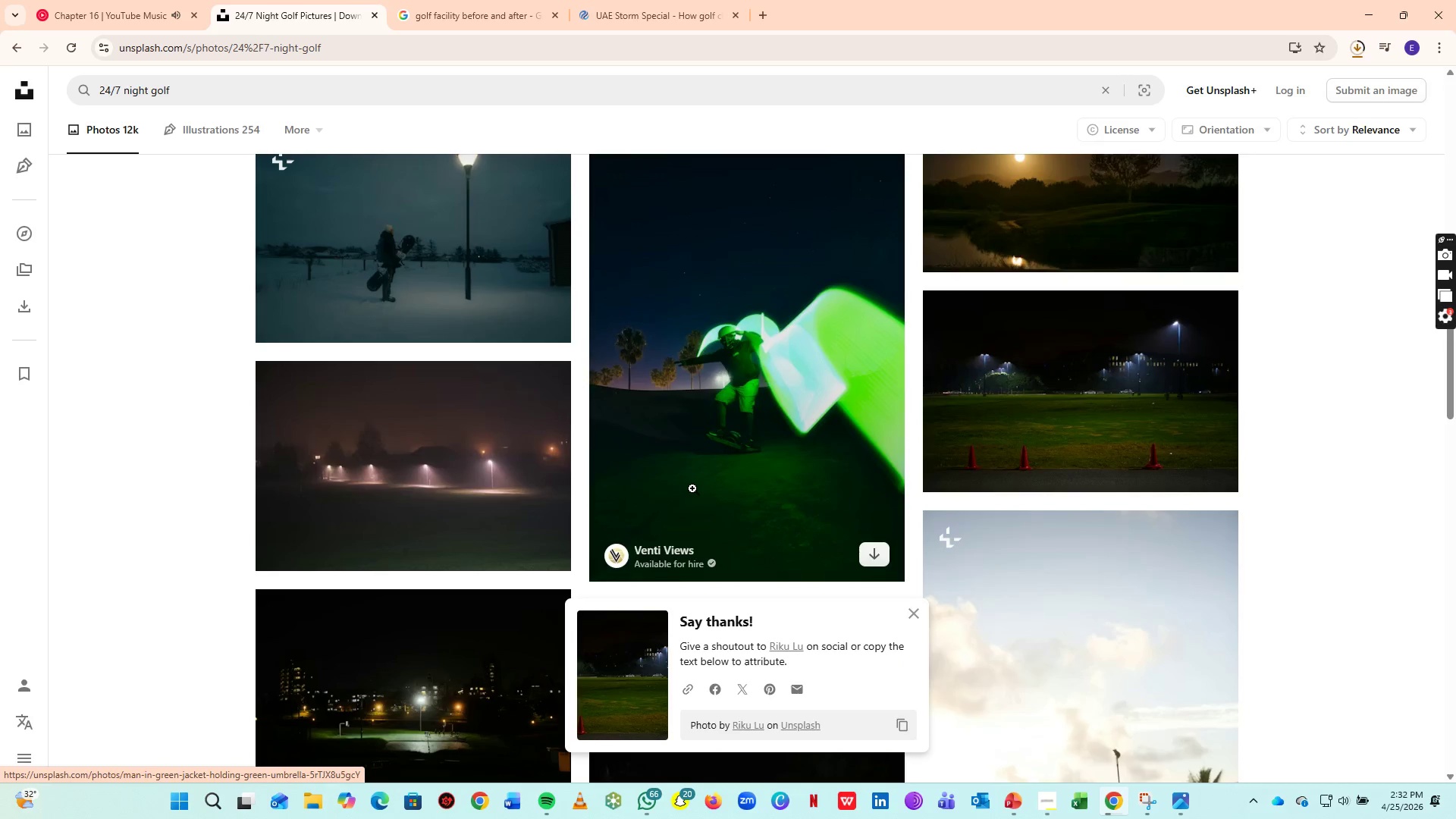 
scroll: coordinate [692, 488], scroll_direction: up, amount: 5.0
 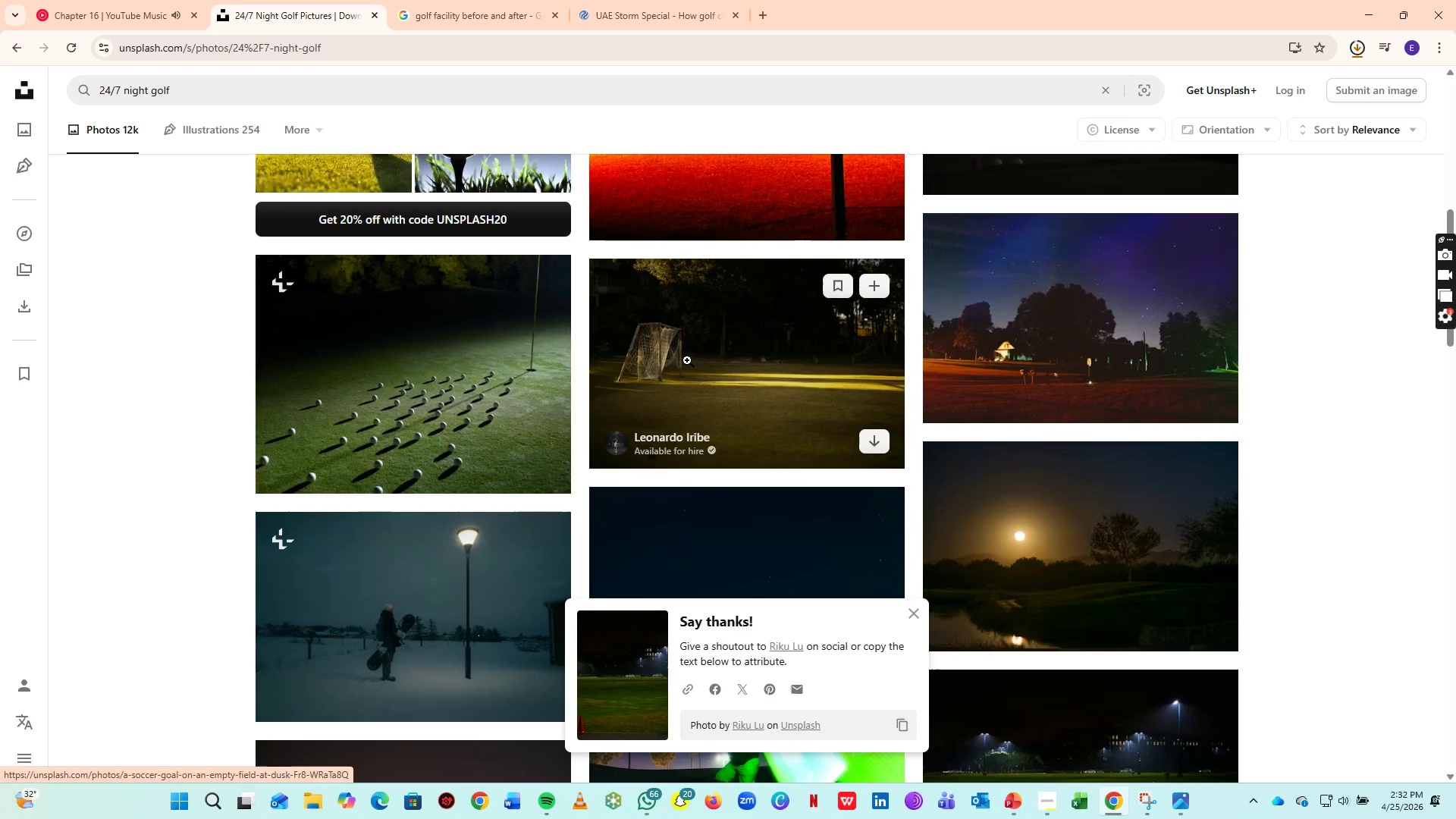 
left_click([268, 96])
 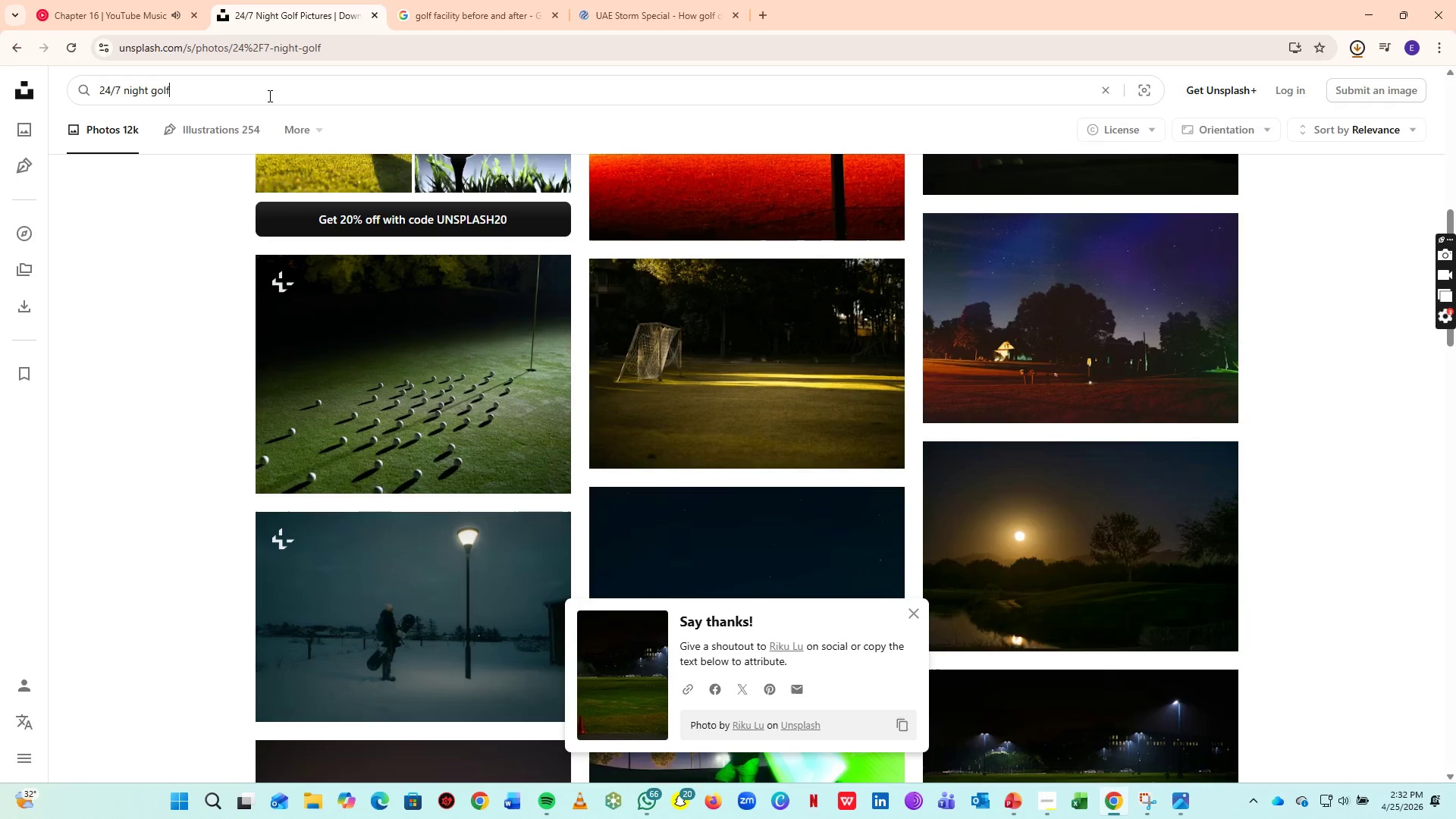 
key(Control+A)
 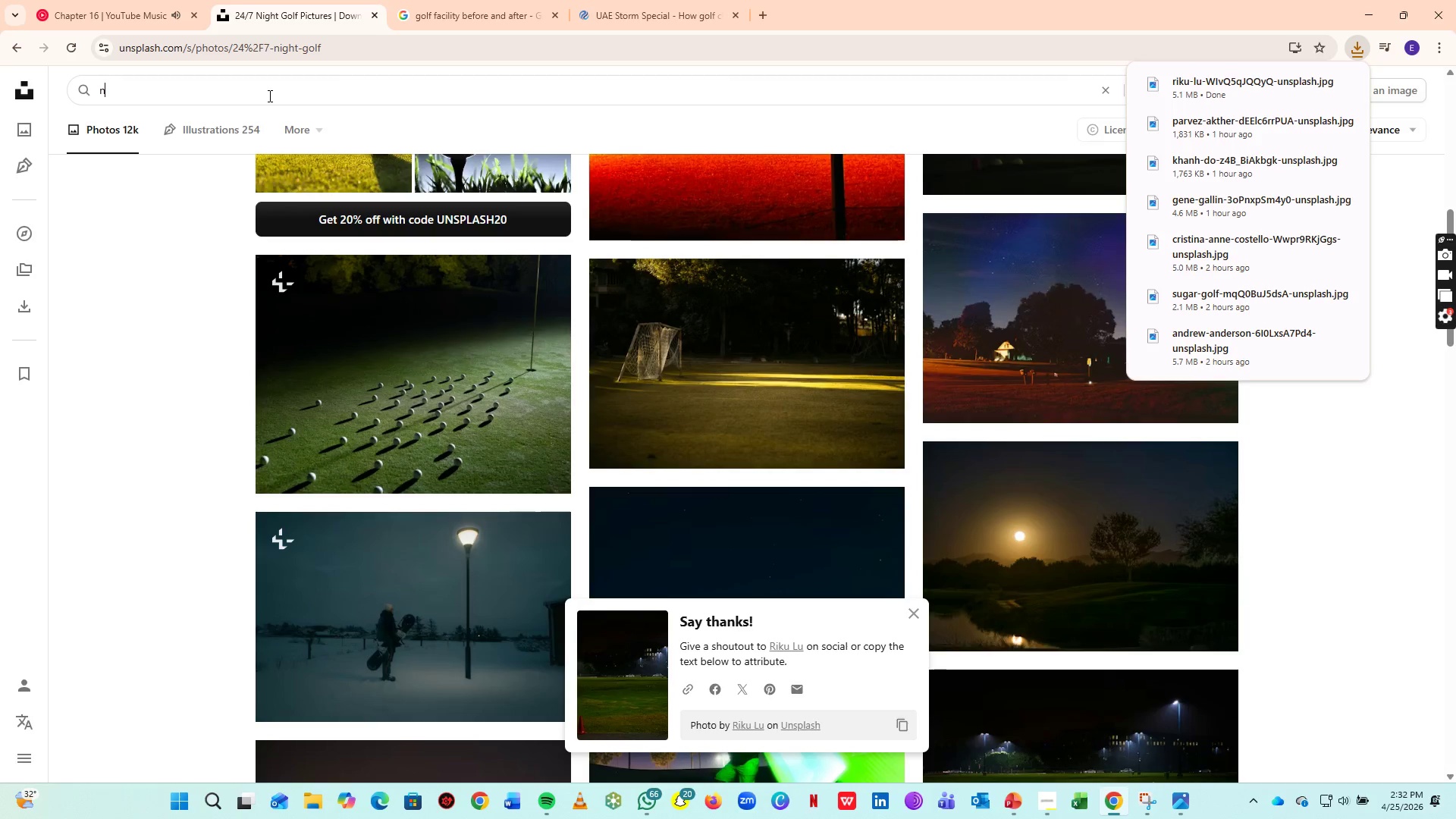 
type(n)
key(Backspace)
type(underutilized grass gold facu)
key(Backspace)
type(ility)
 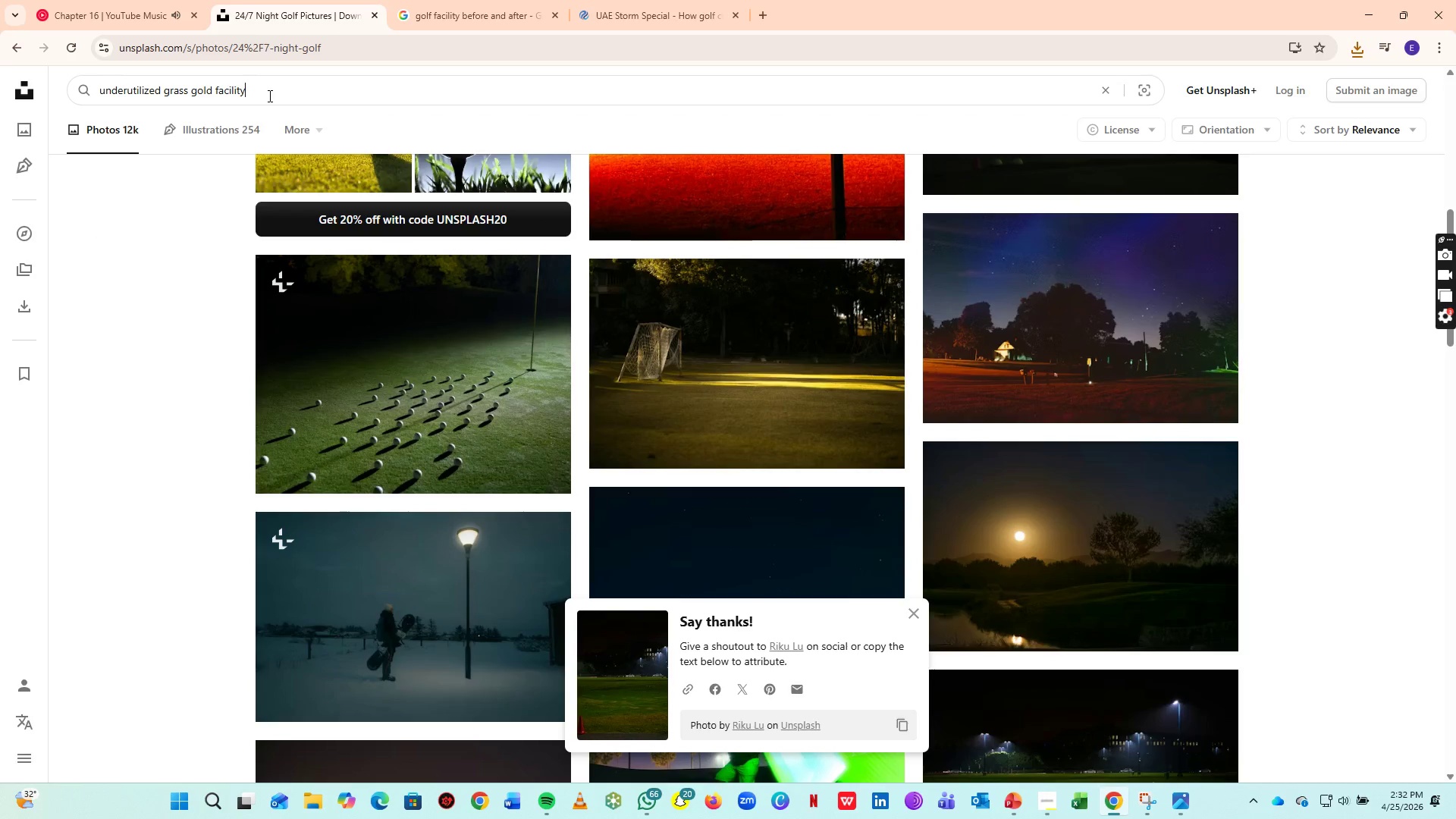 
key(Control+A)
 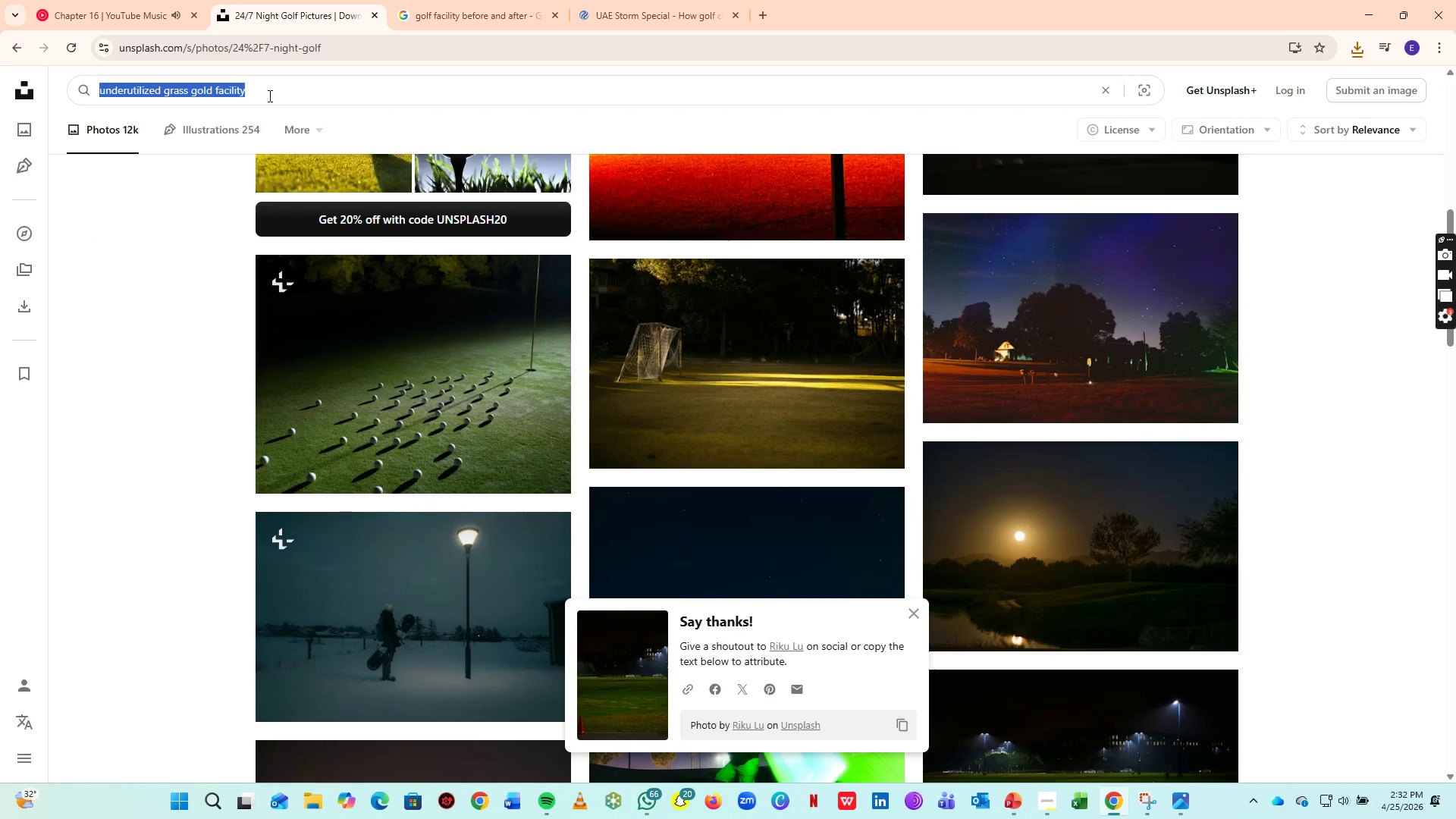 
key(Control+C)
 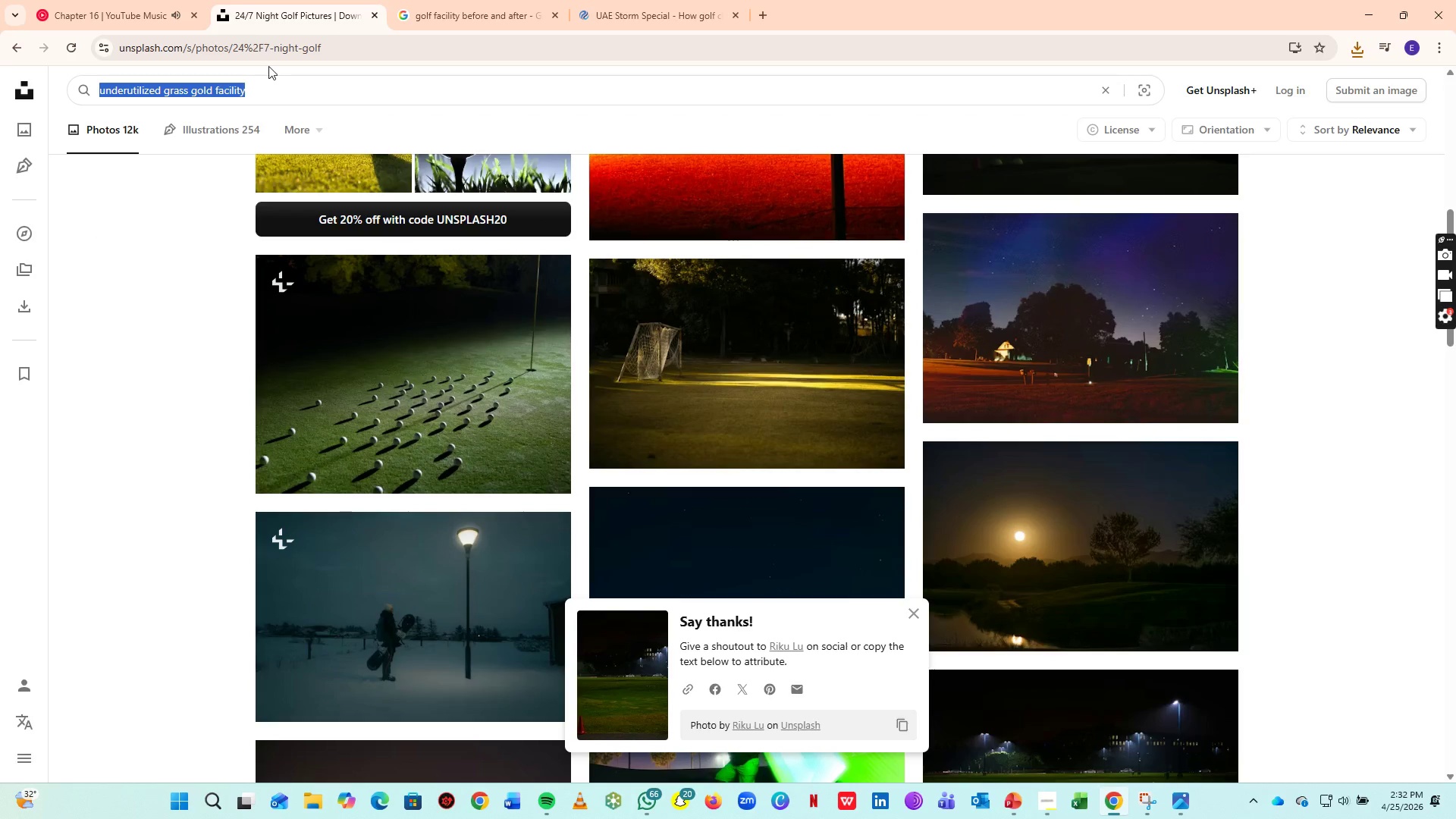 
key(Control+C)
 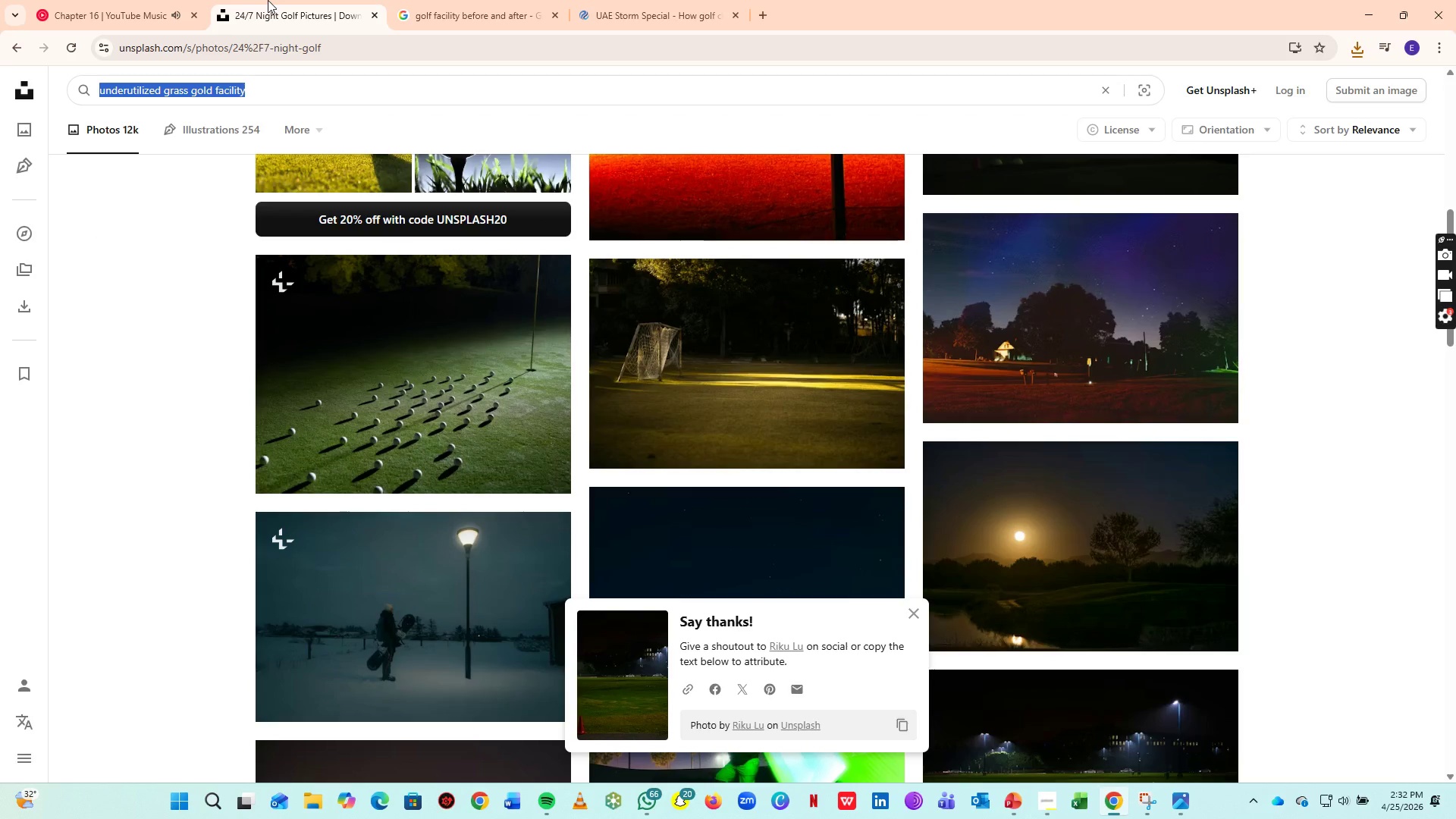 
key(Enter)
 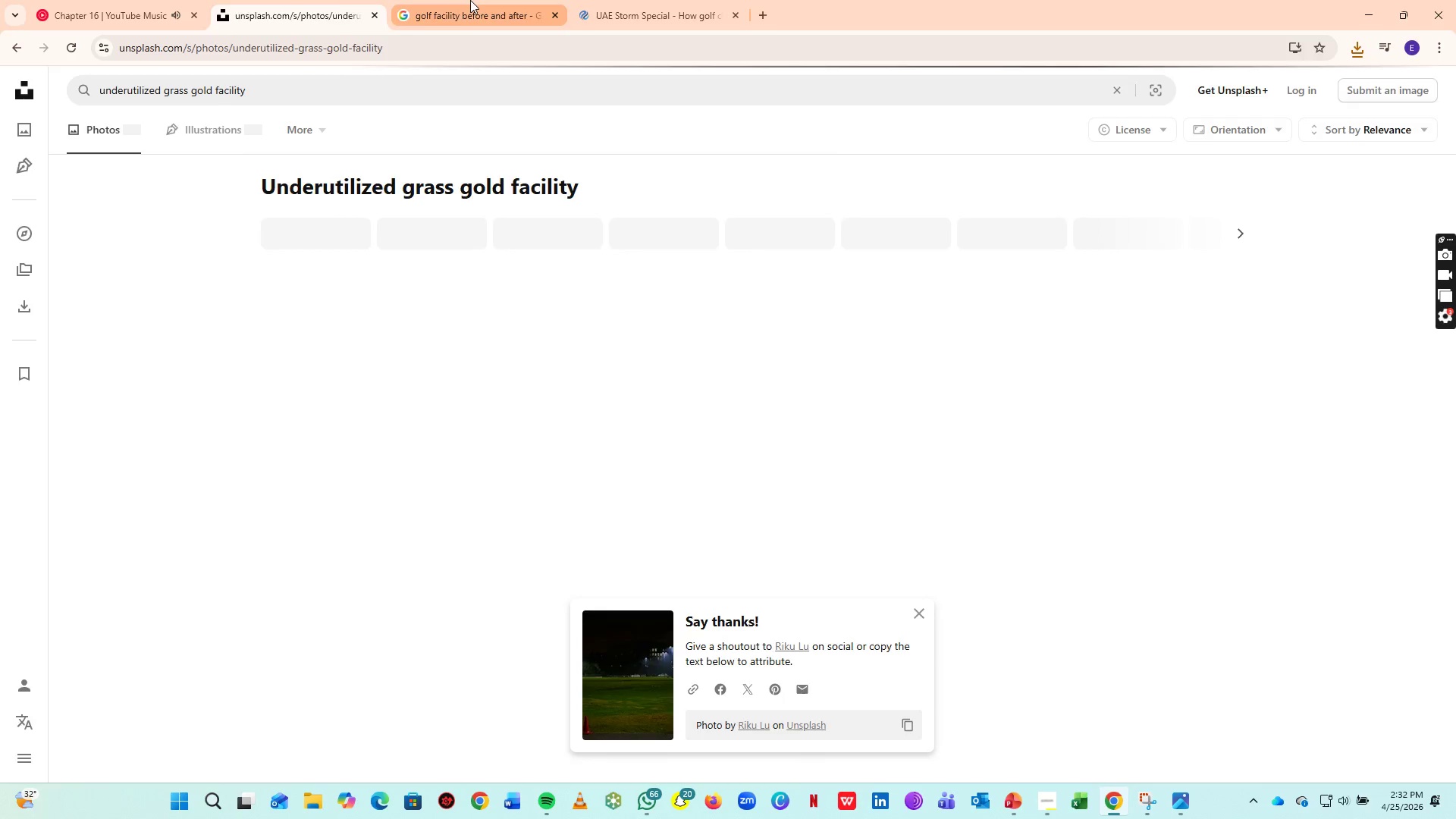 
double_click([466, 53])
 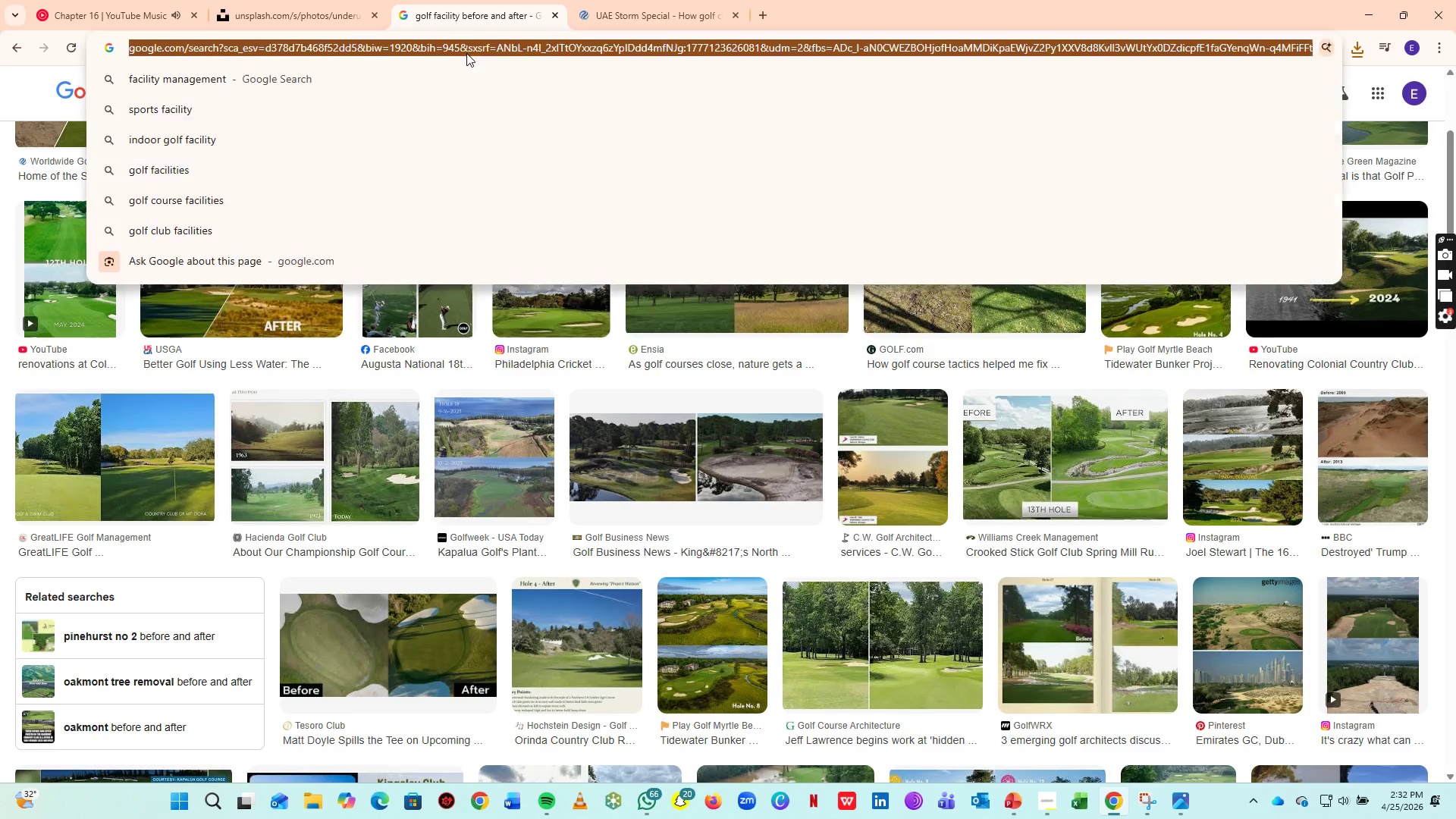 
key(Control+V)
 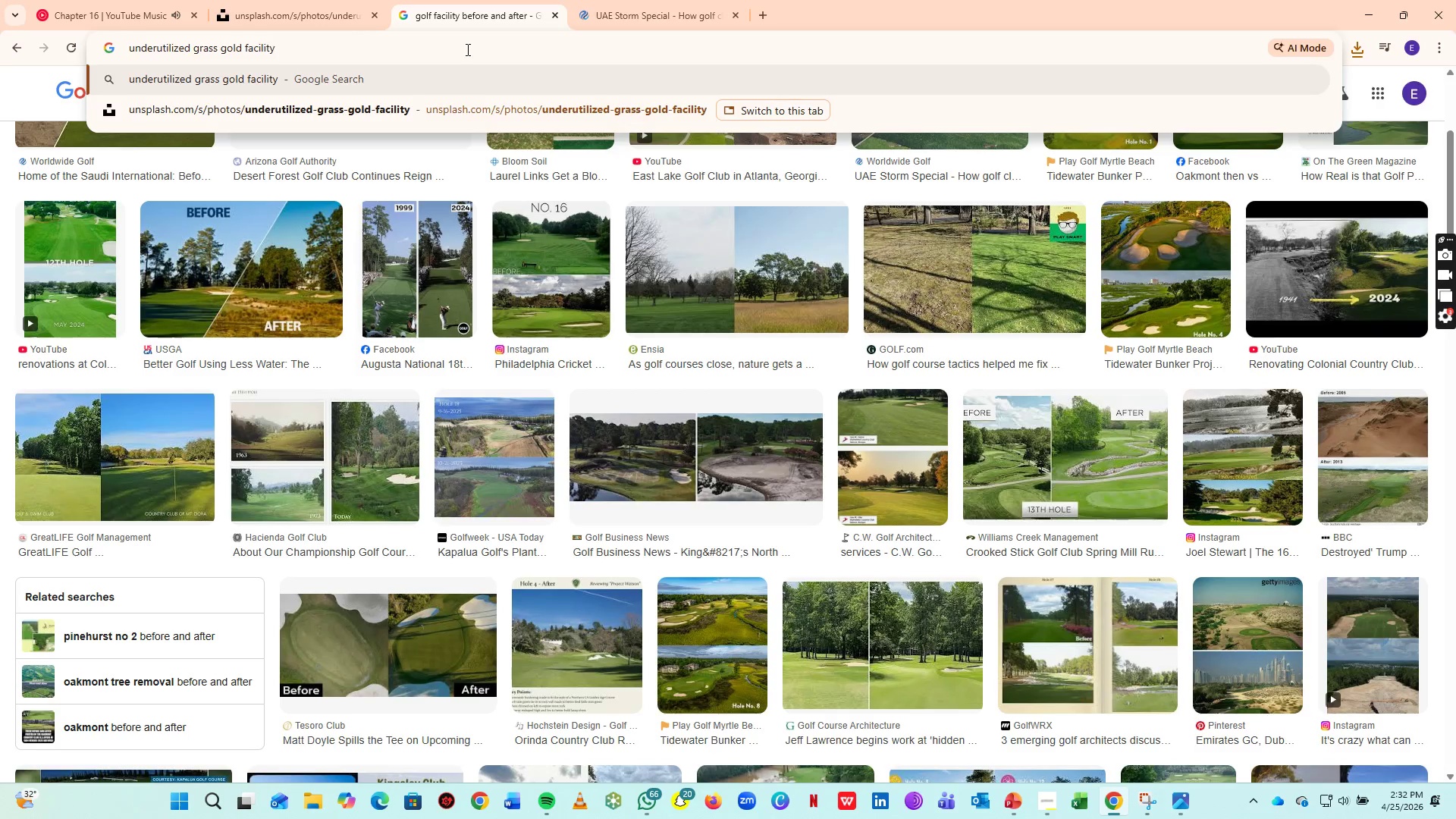 
key(Enter)
 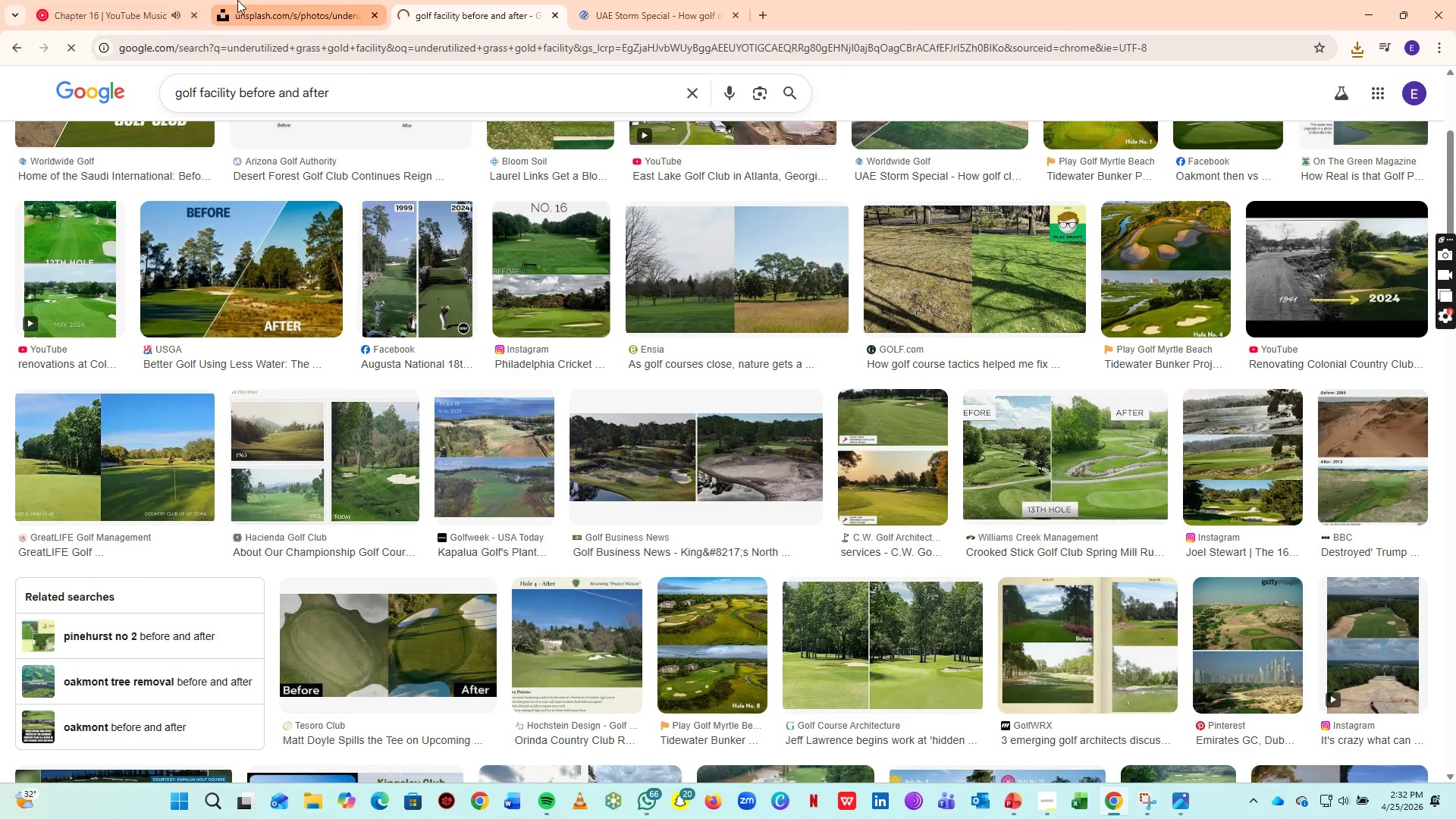 
left_click([237, 0])
 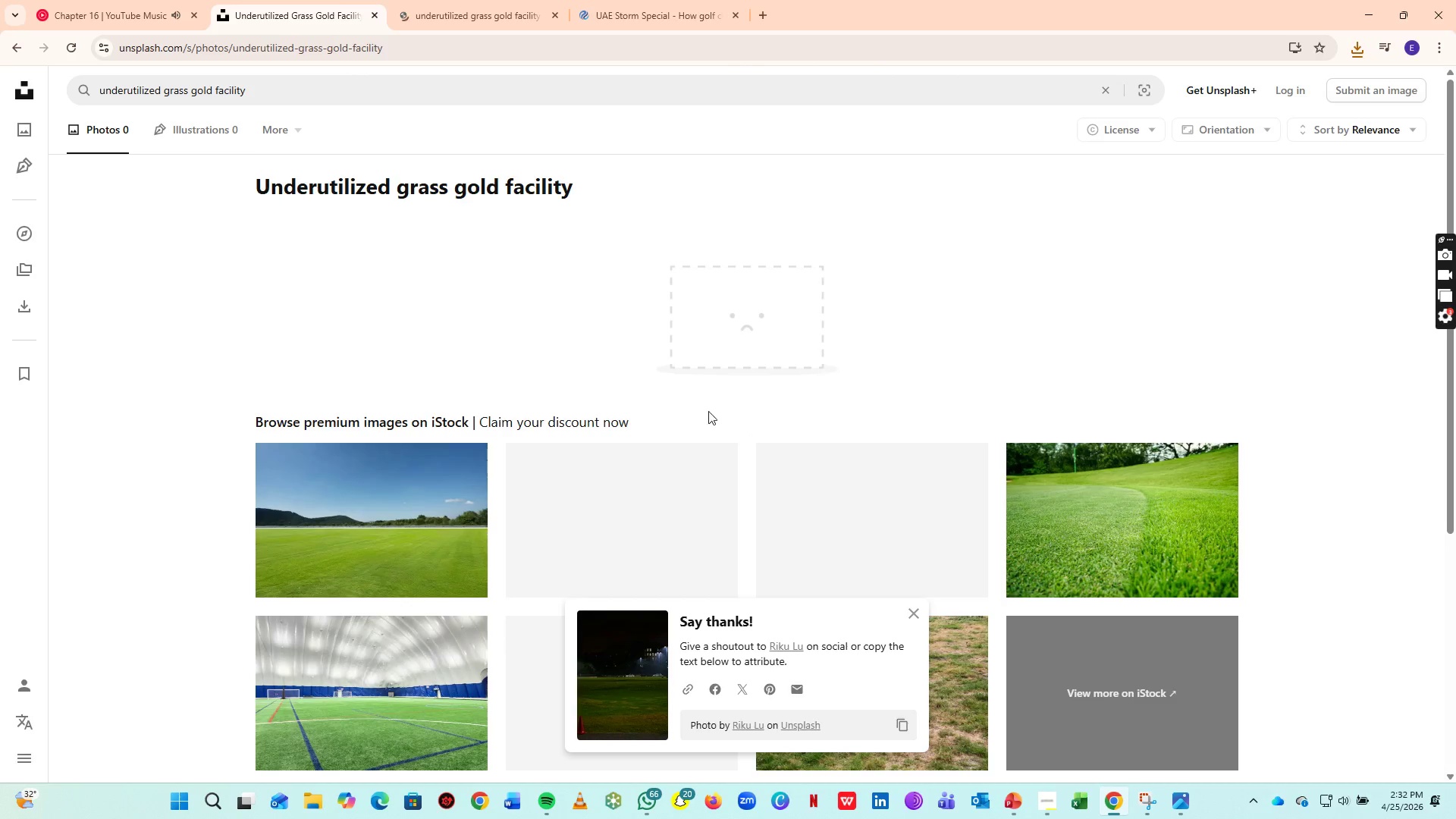 
scroll: coordinate [870, 474], scroll_direction: down, amount: 4.0
 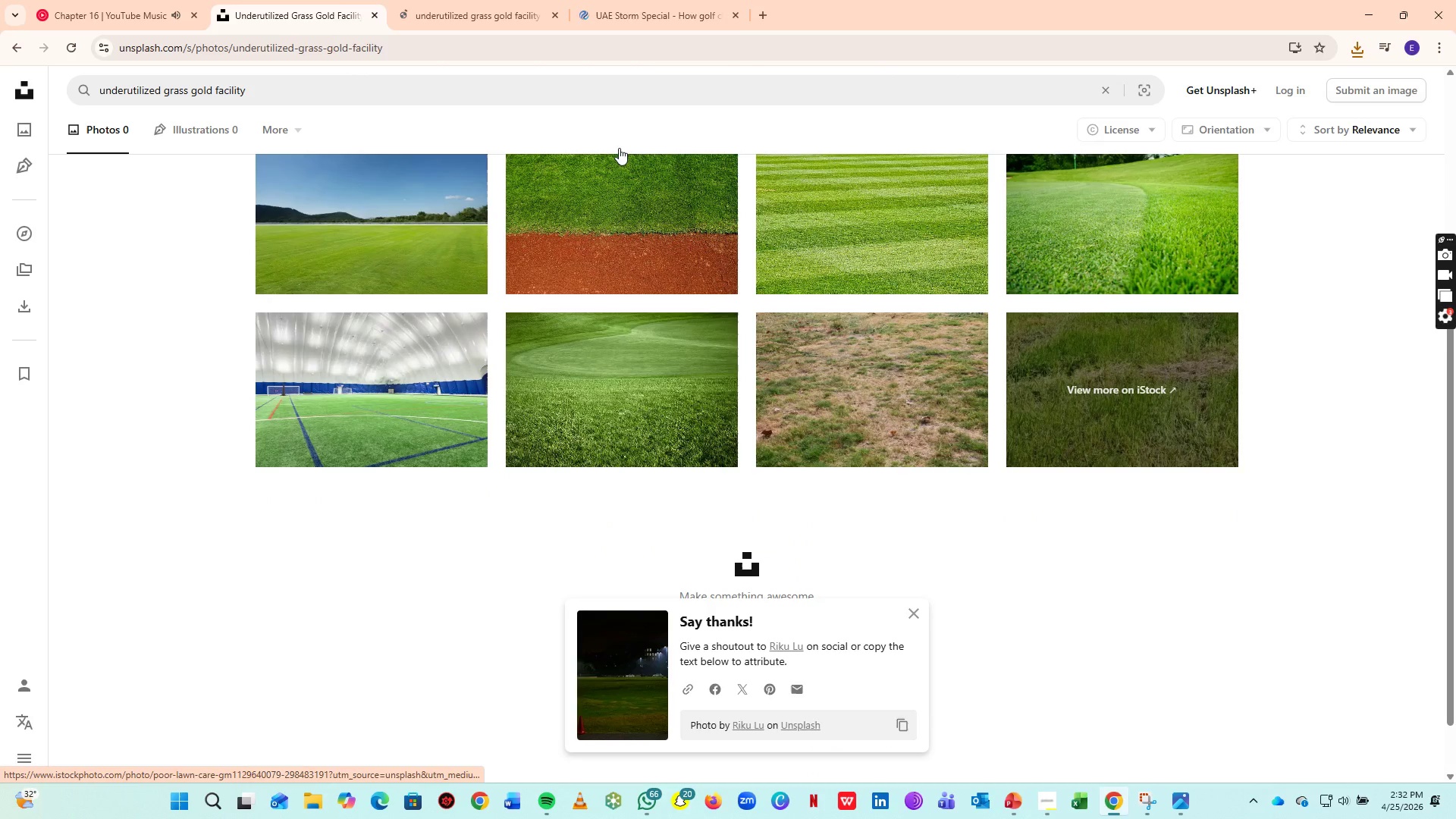 
left_click([452, 0])
 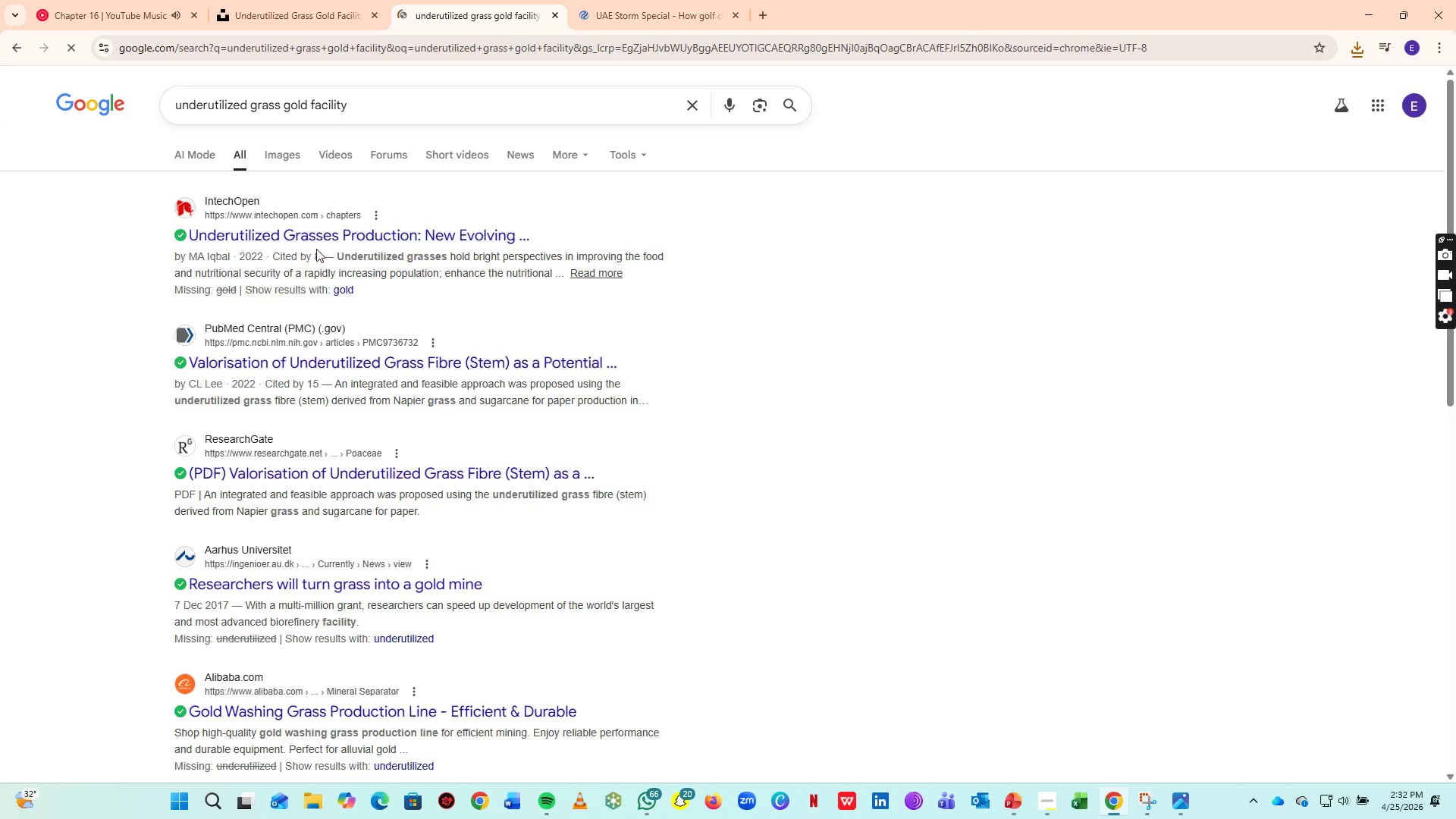 
right_click([323, 234])
 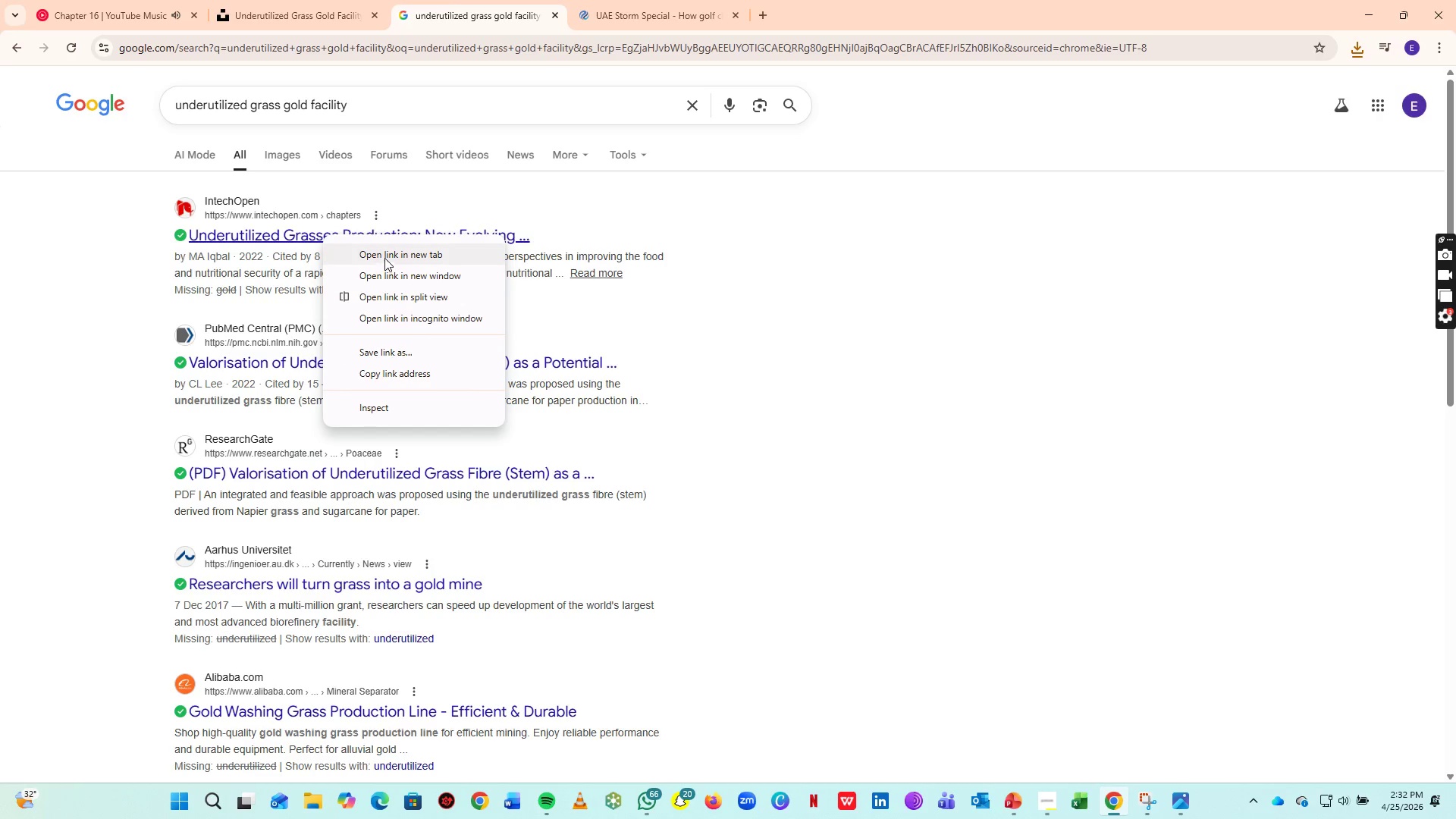 
left_click([385, 258])
 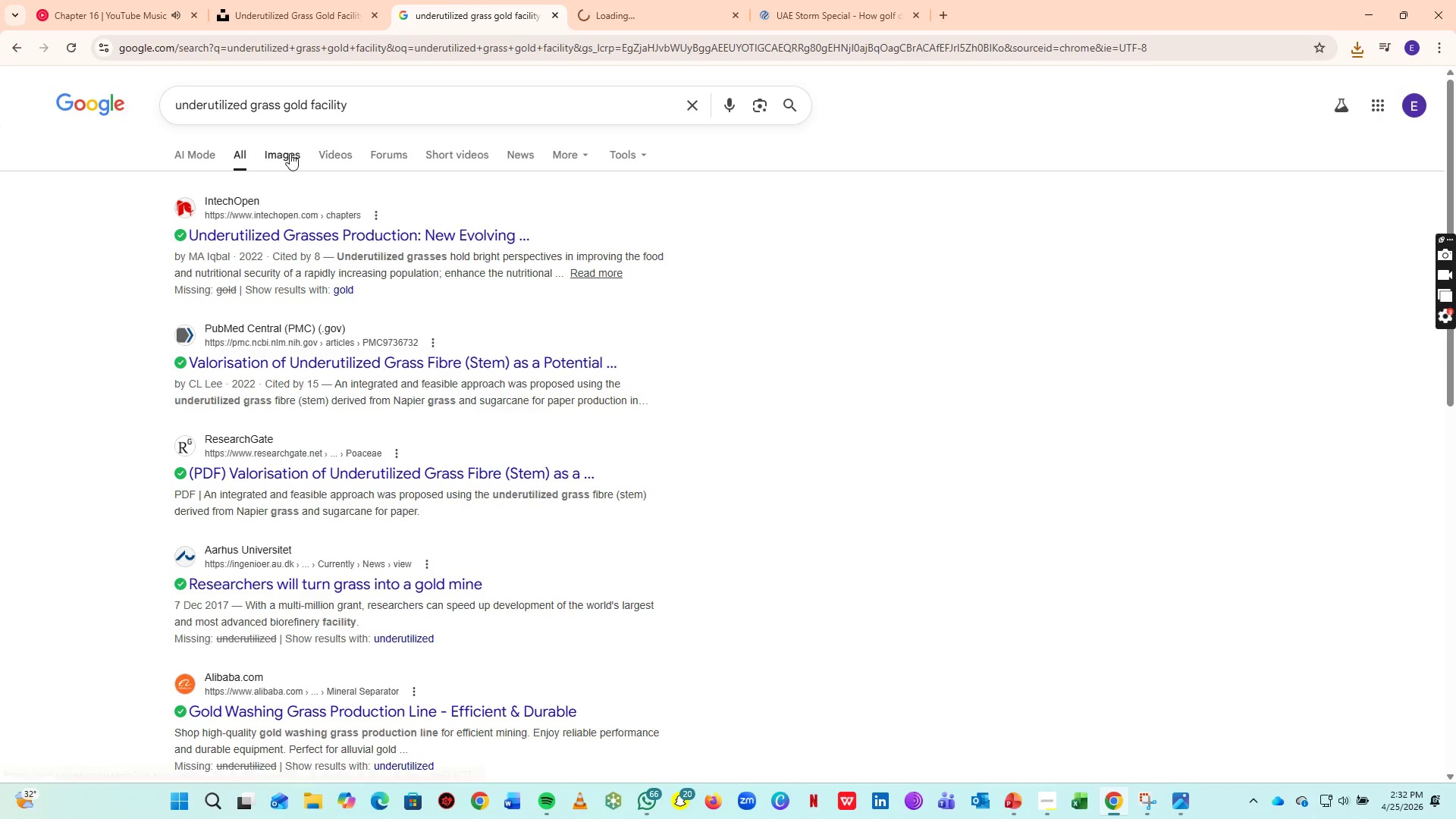 
left_click([290, 153])
 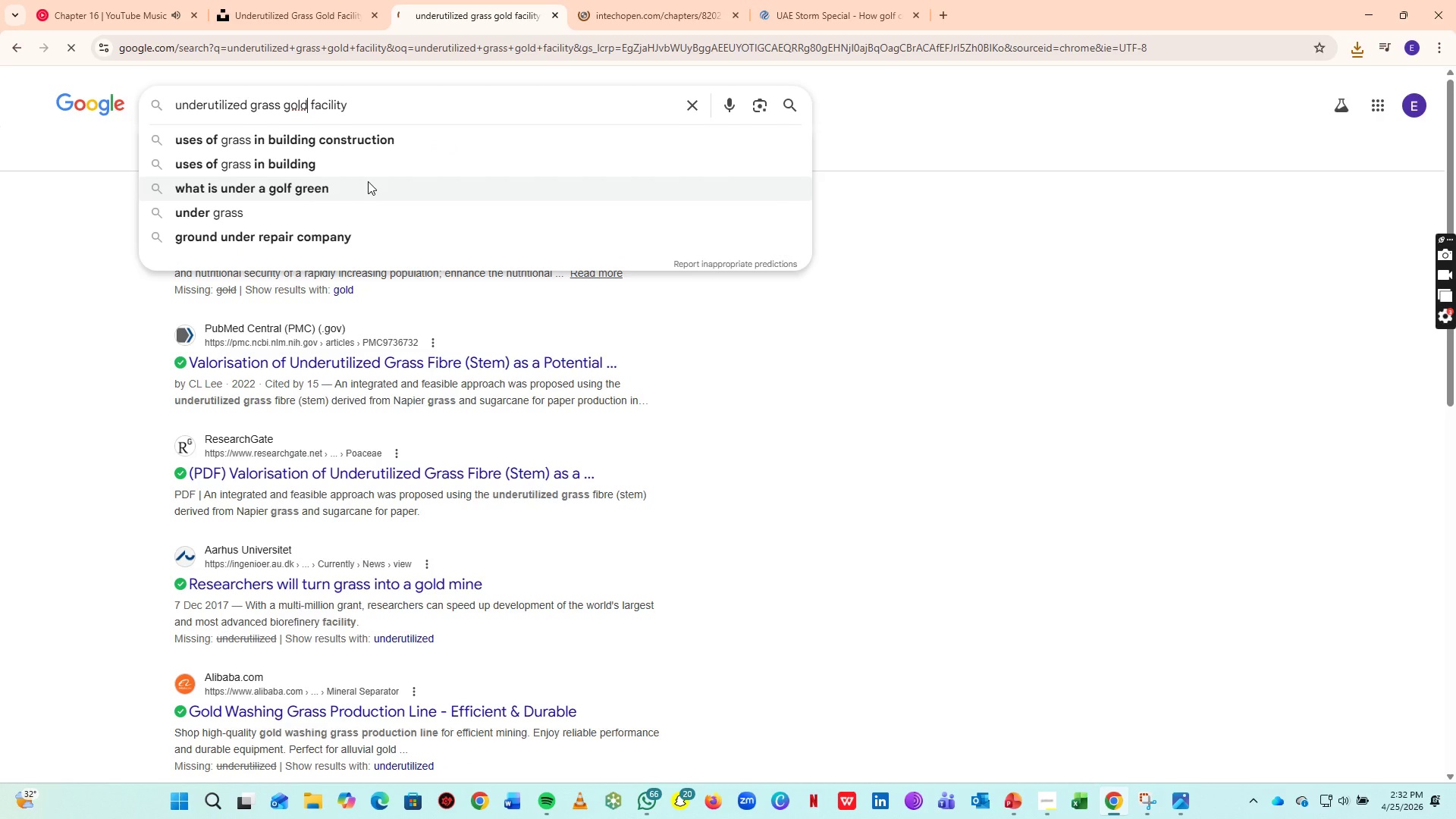 
key(Backspace)
 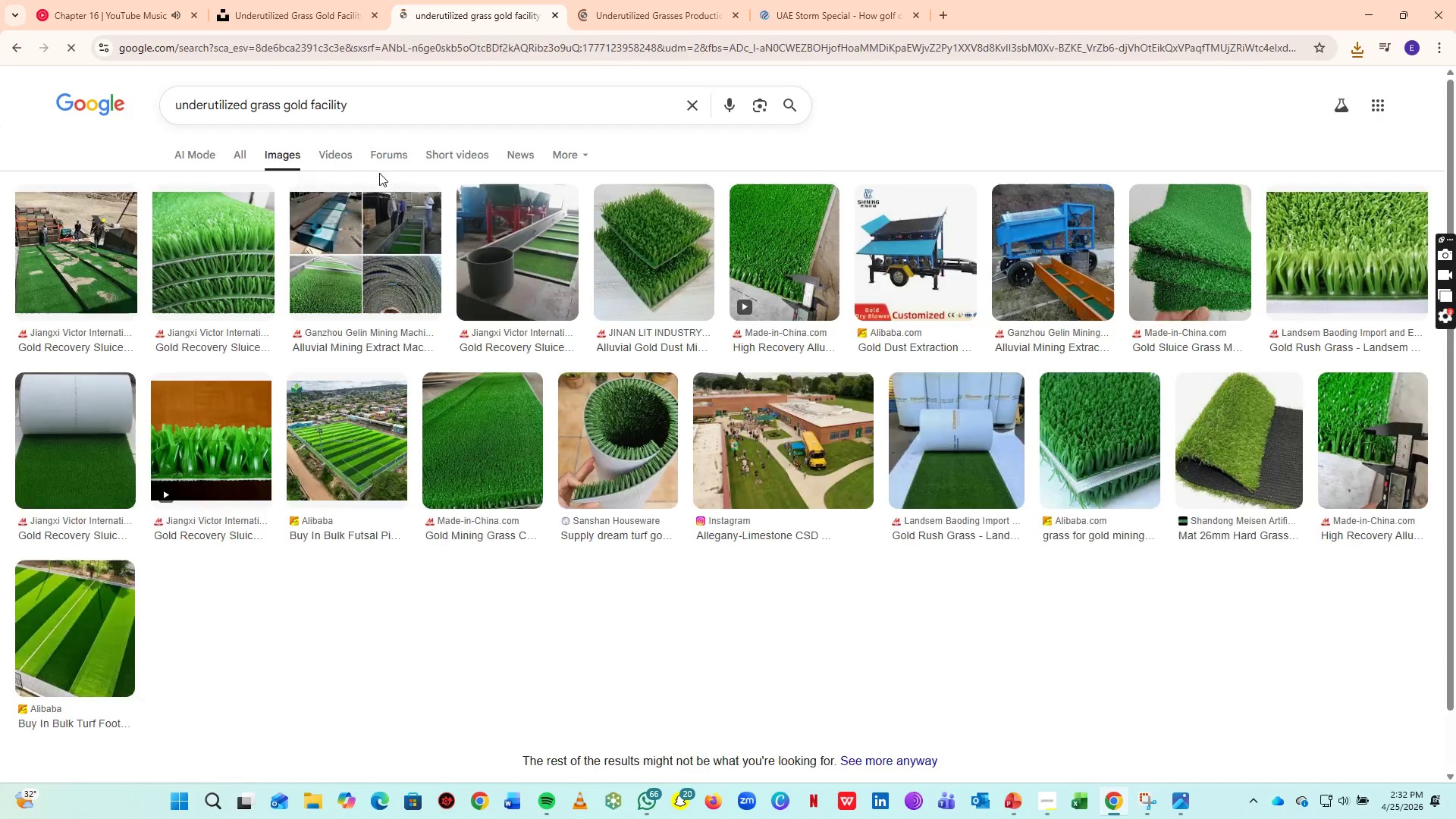 
key(F)
 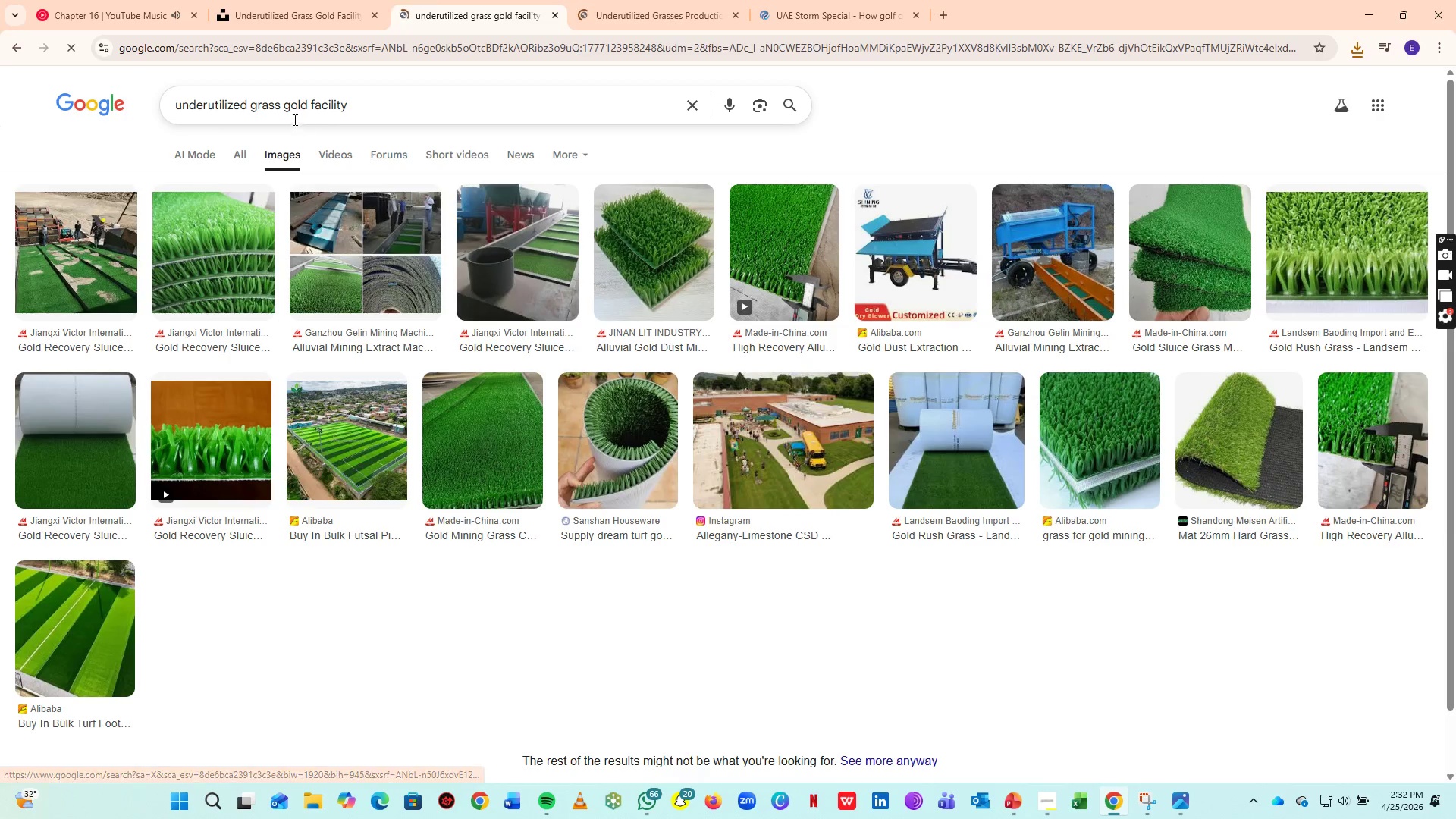 
left_click([311, 107])
 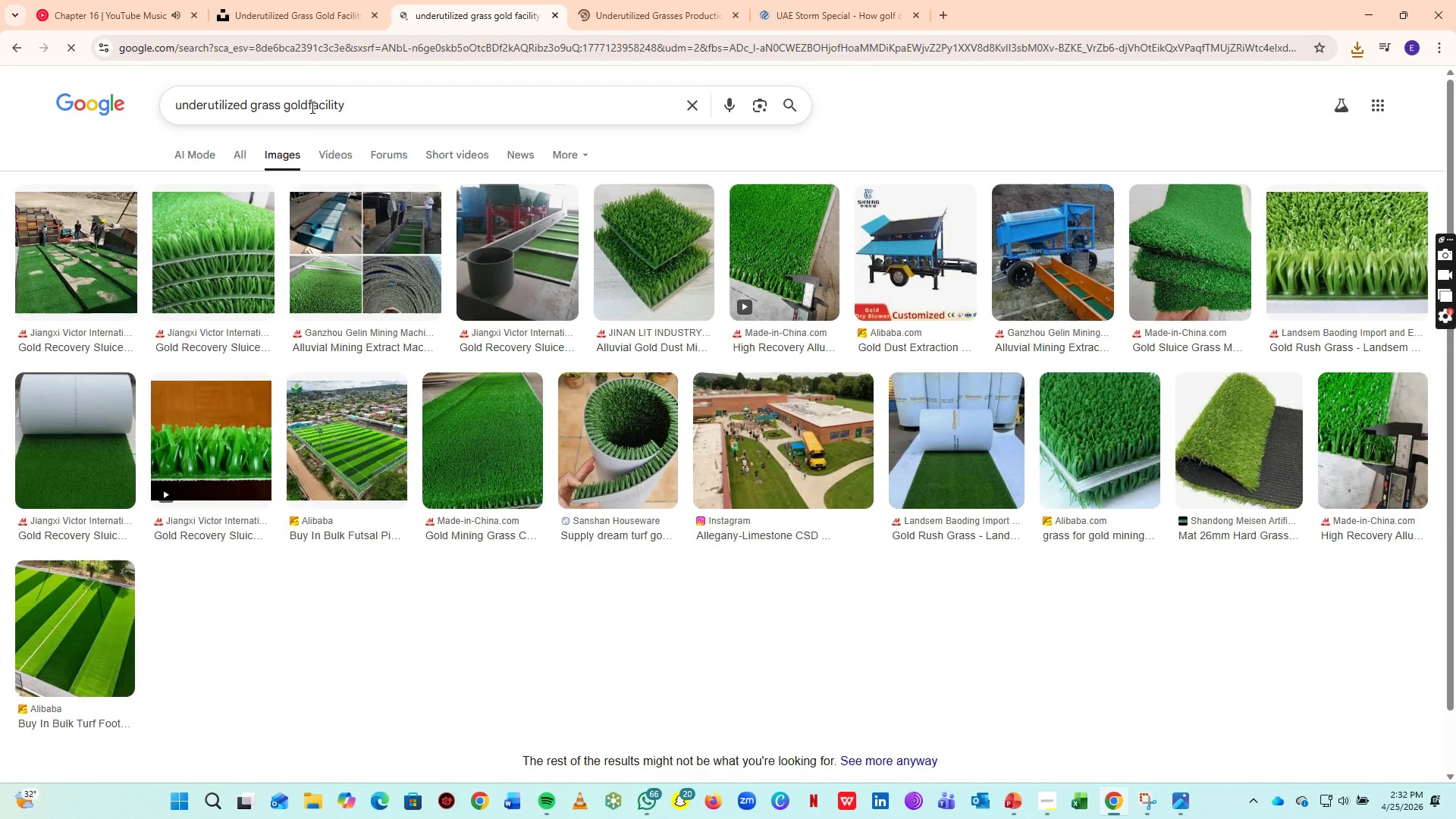 
key(Backspace)
 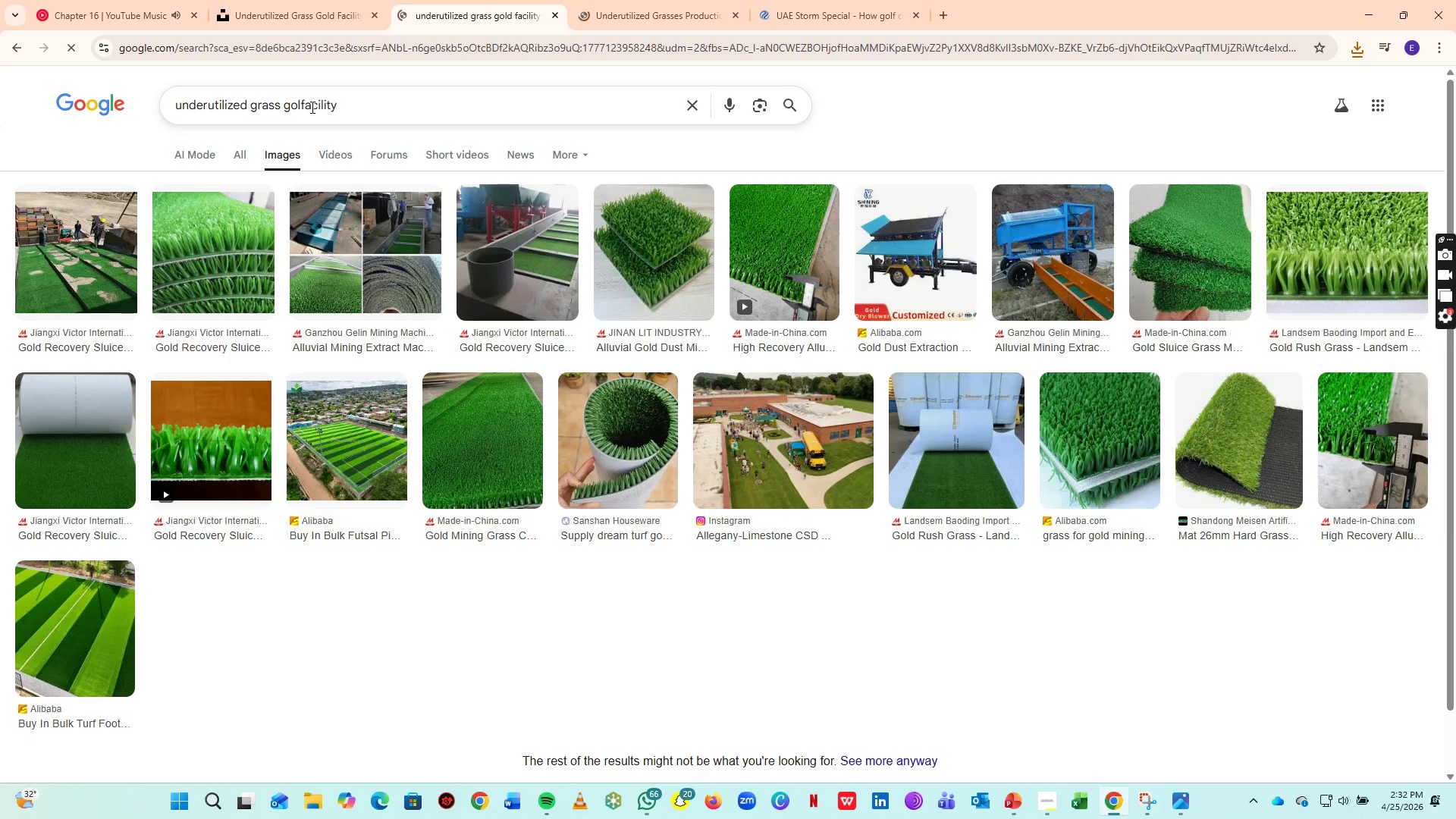 
key(Backspace)
 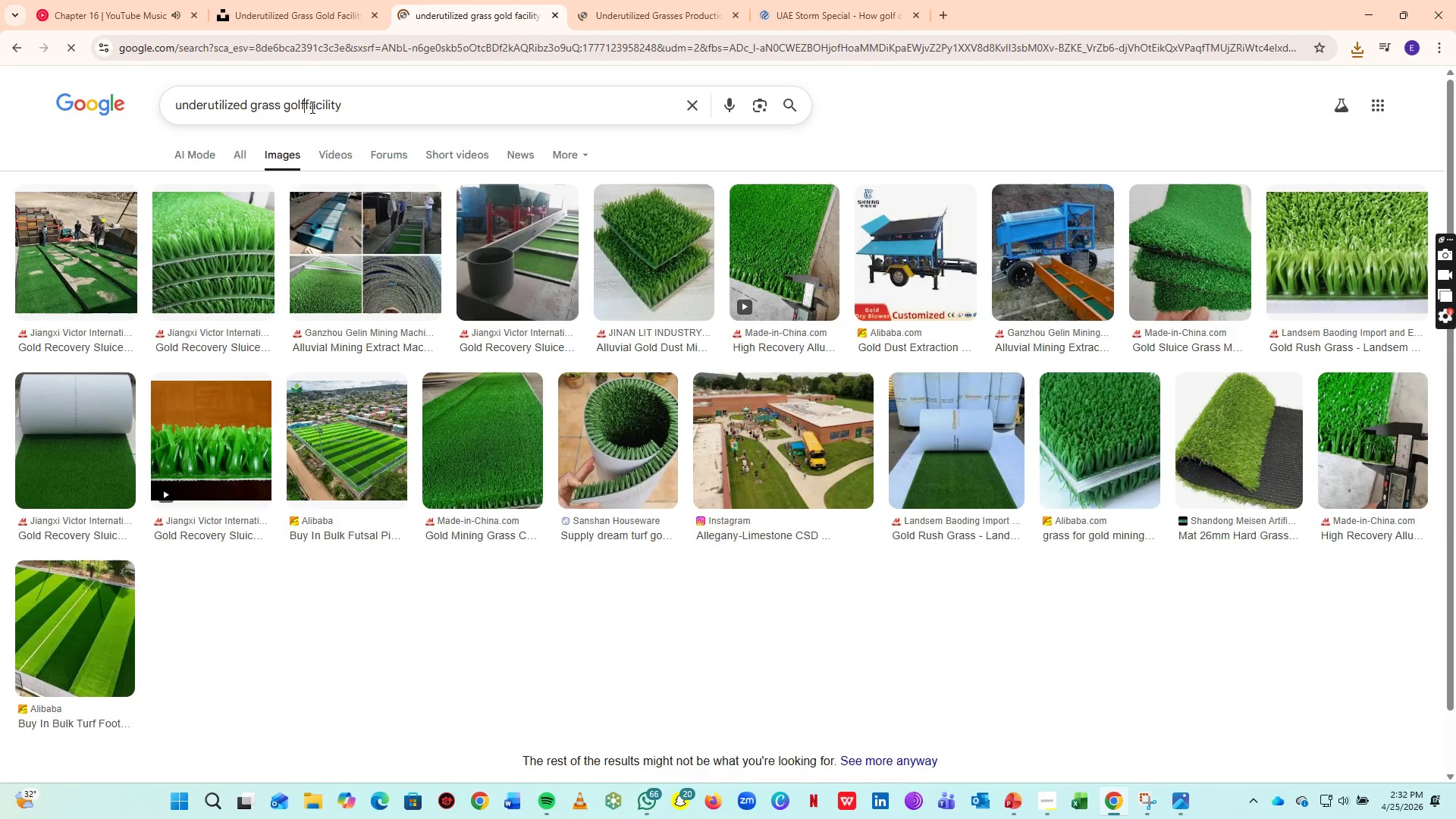 
key(F)
 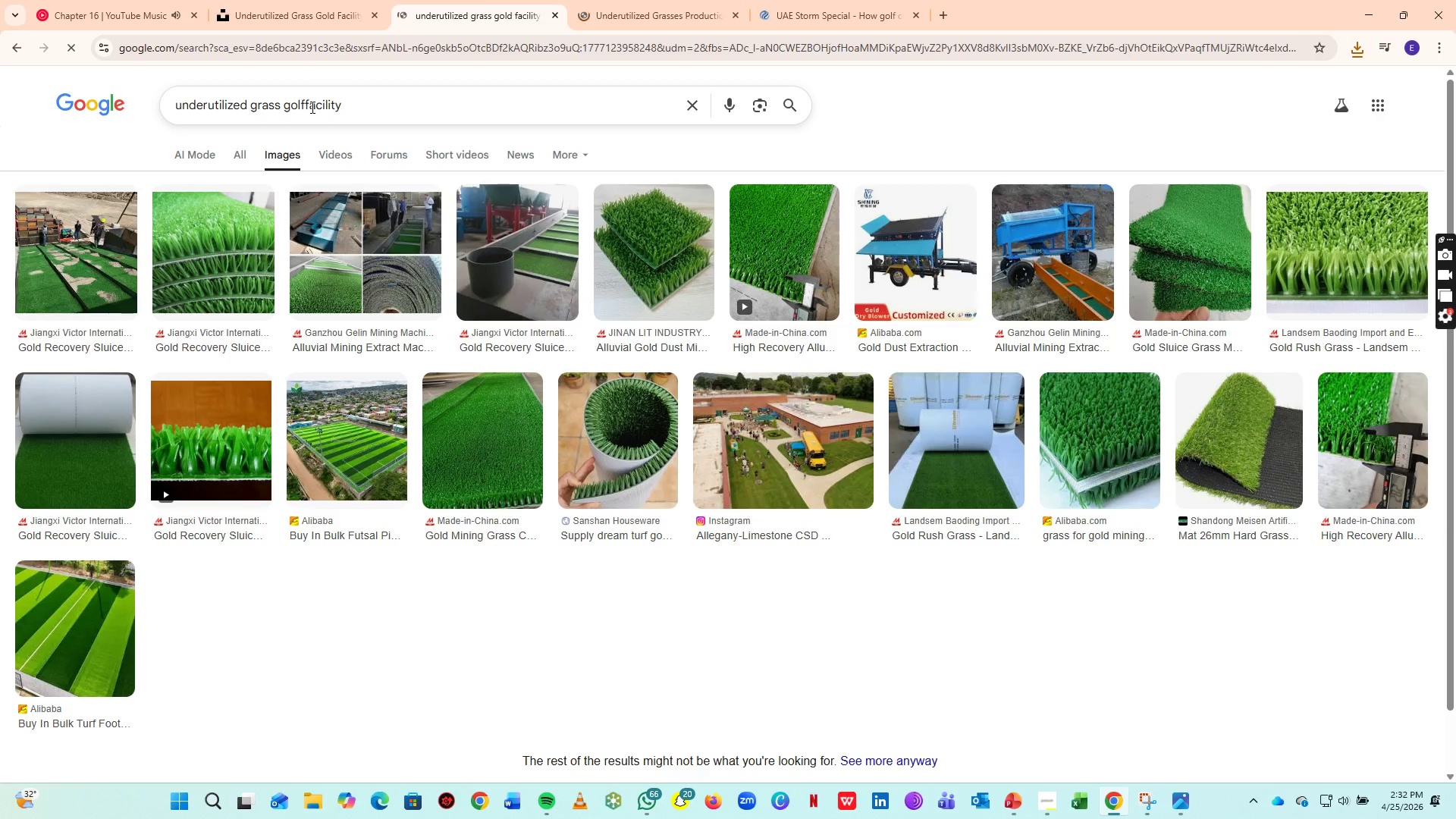 
key(Space)
 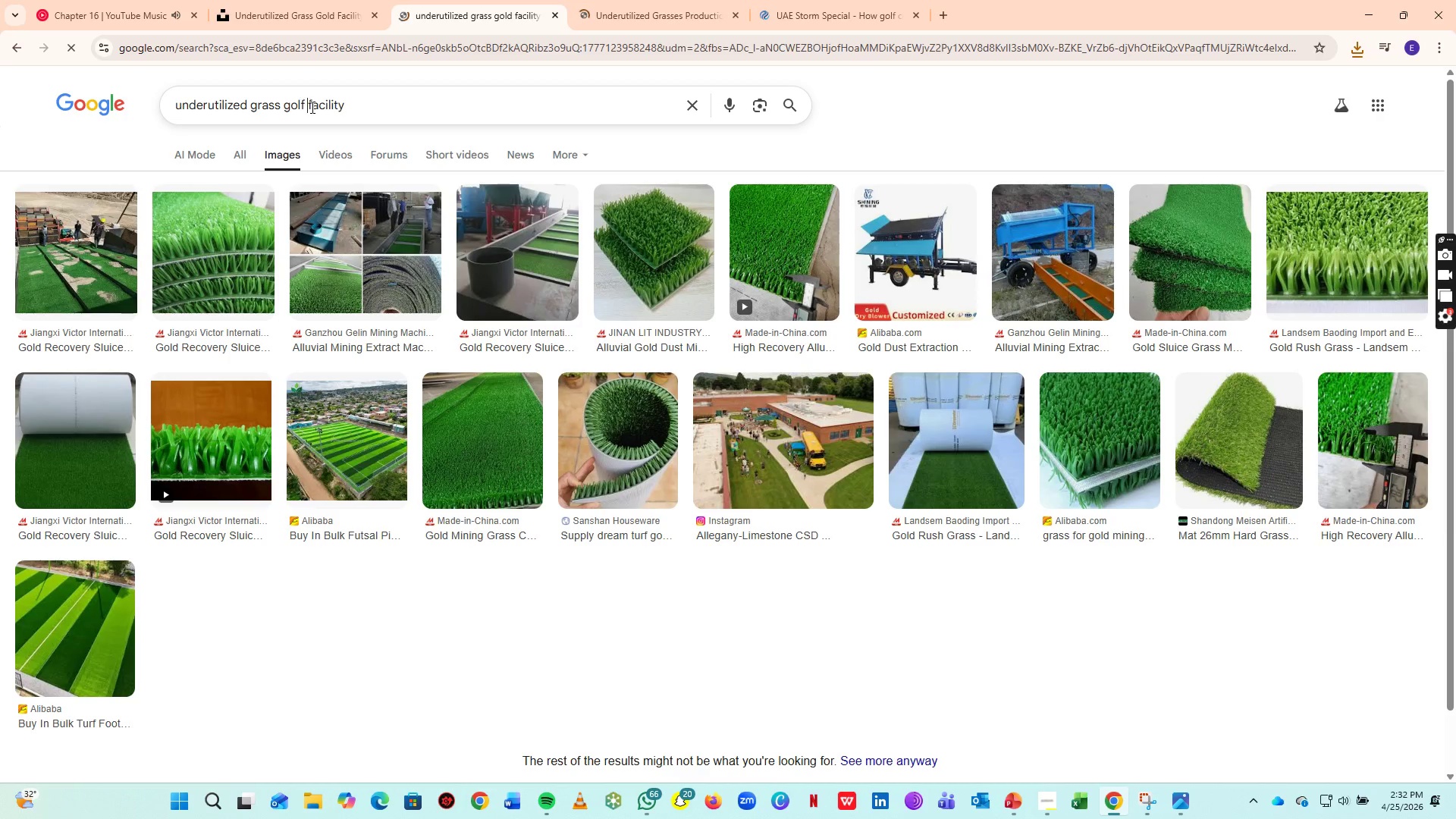 
key(Control+A)
 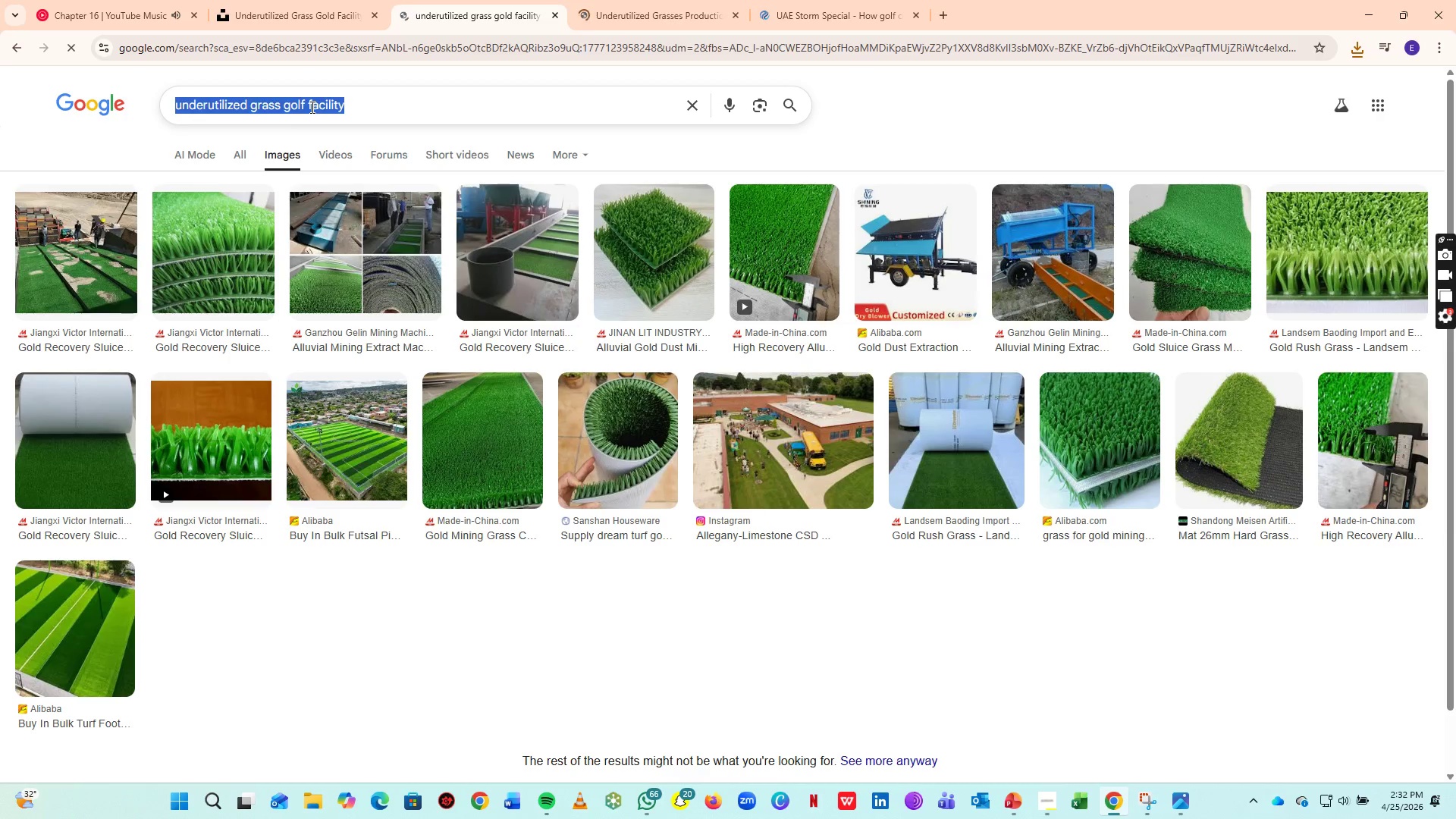 
key(Control+C)
 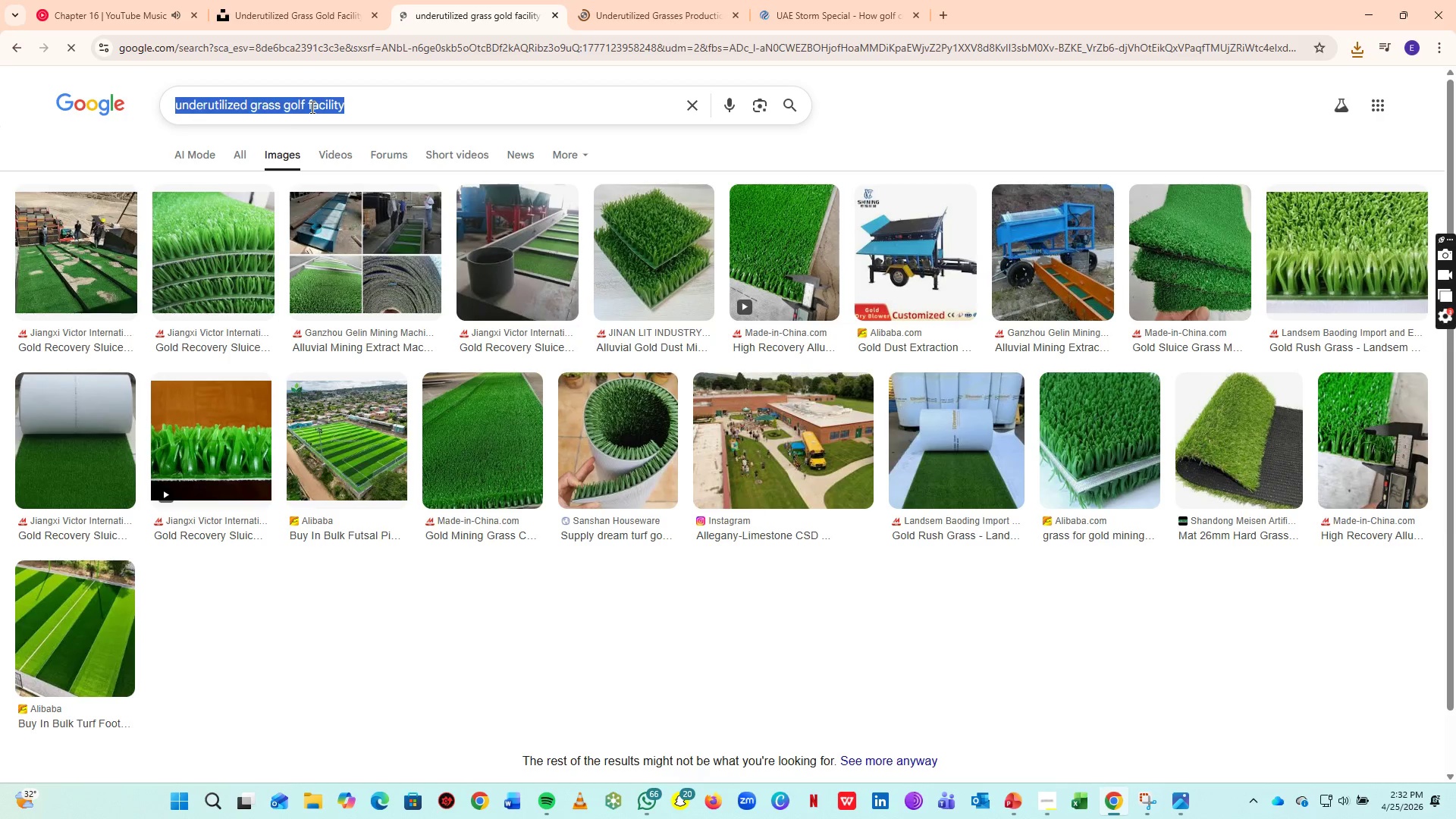 
key(Control+C)
 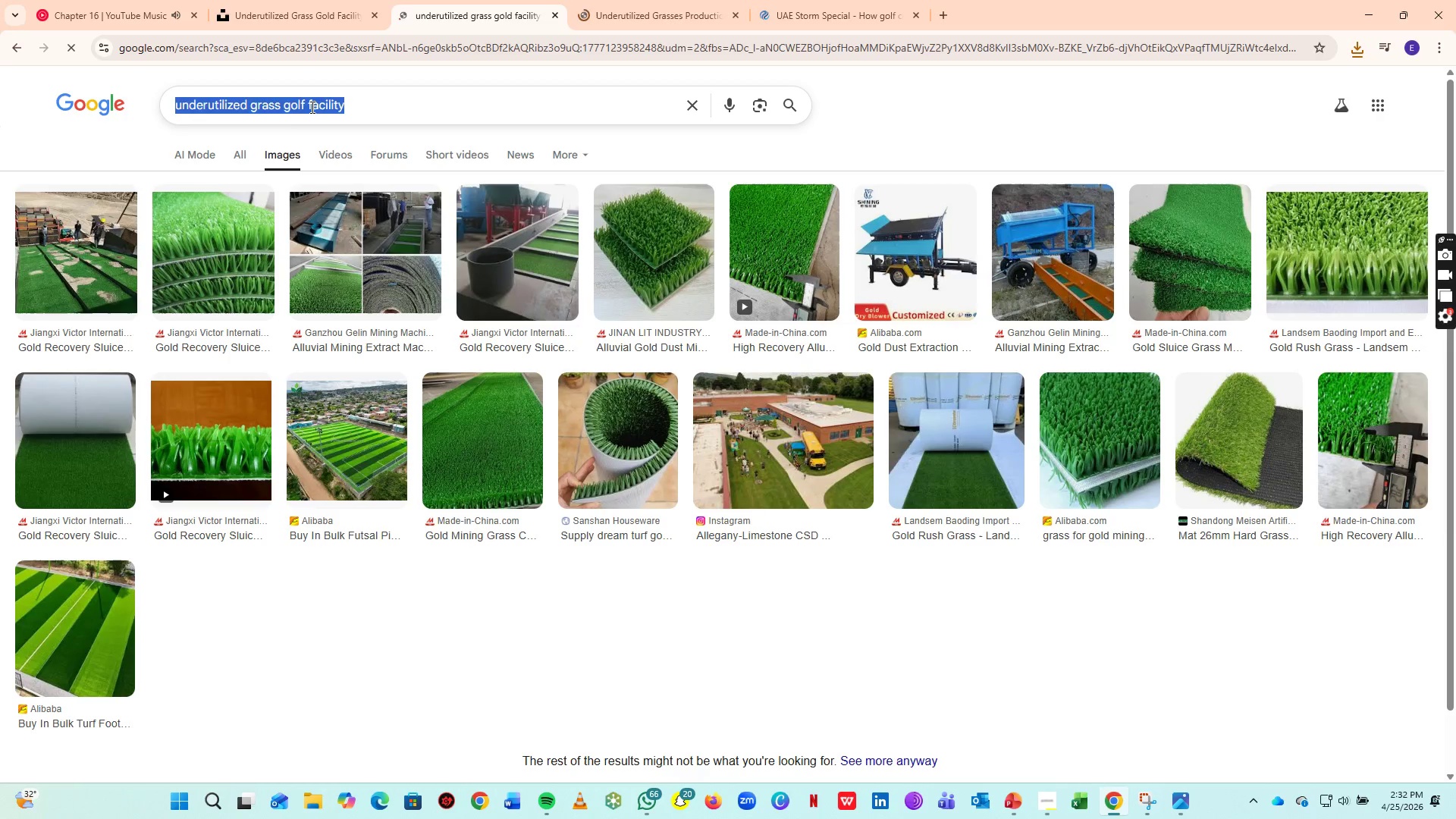 
key(Control+Enter)
 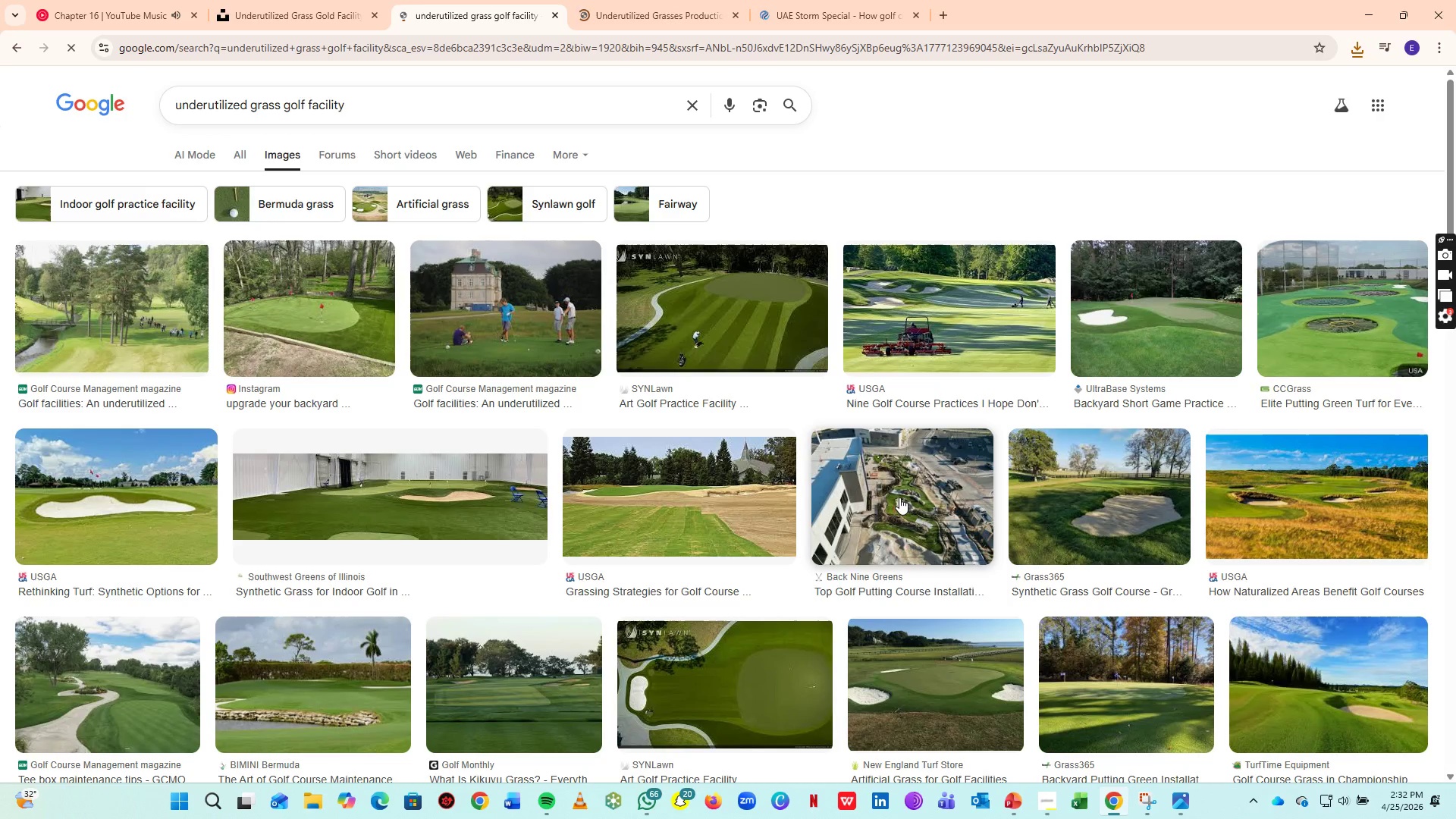 
wait(8.95)
 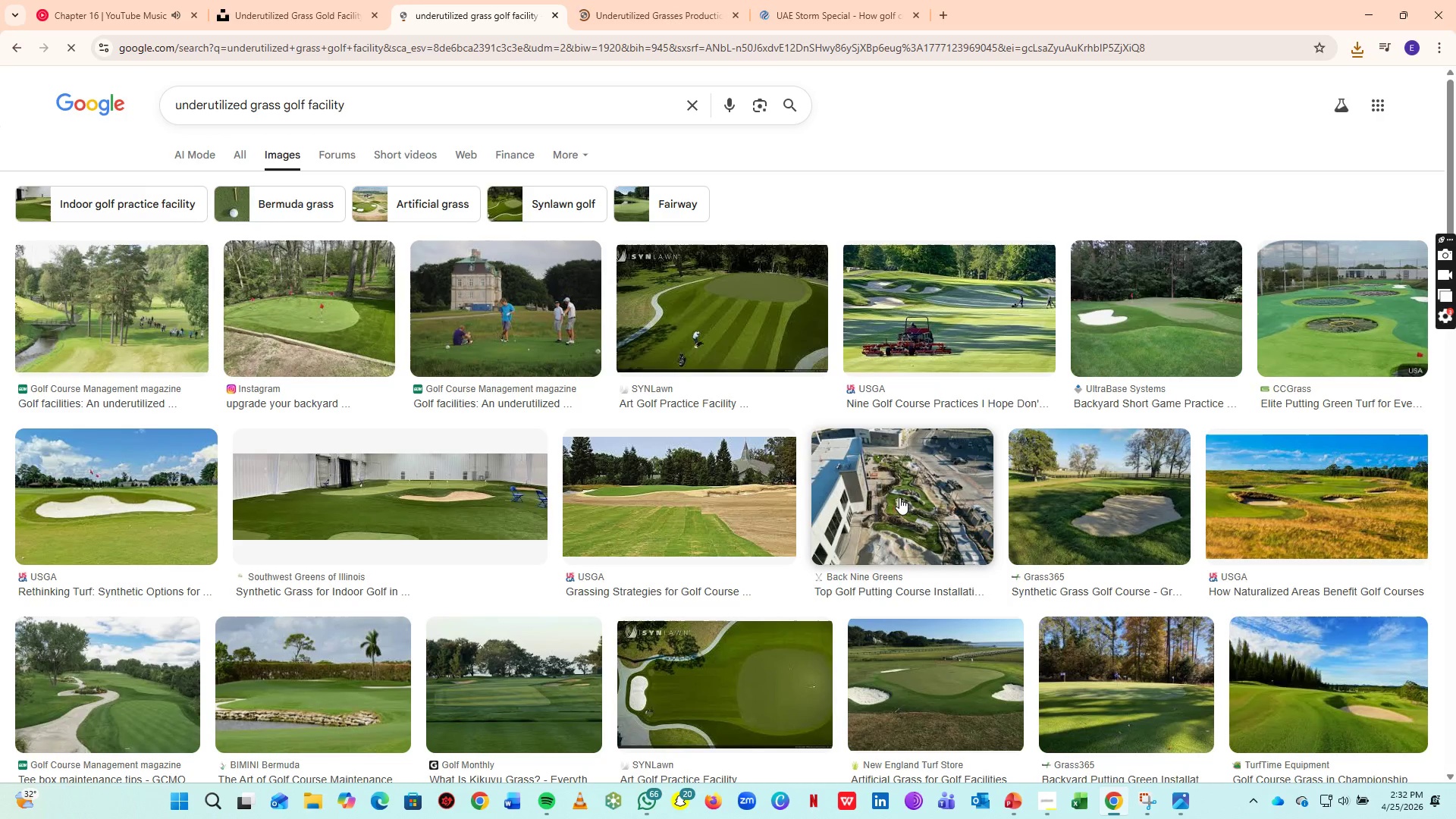 
scroll: coordinate [604, 540], scroll_direction: down, amount: 22.0
 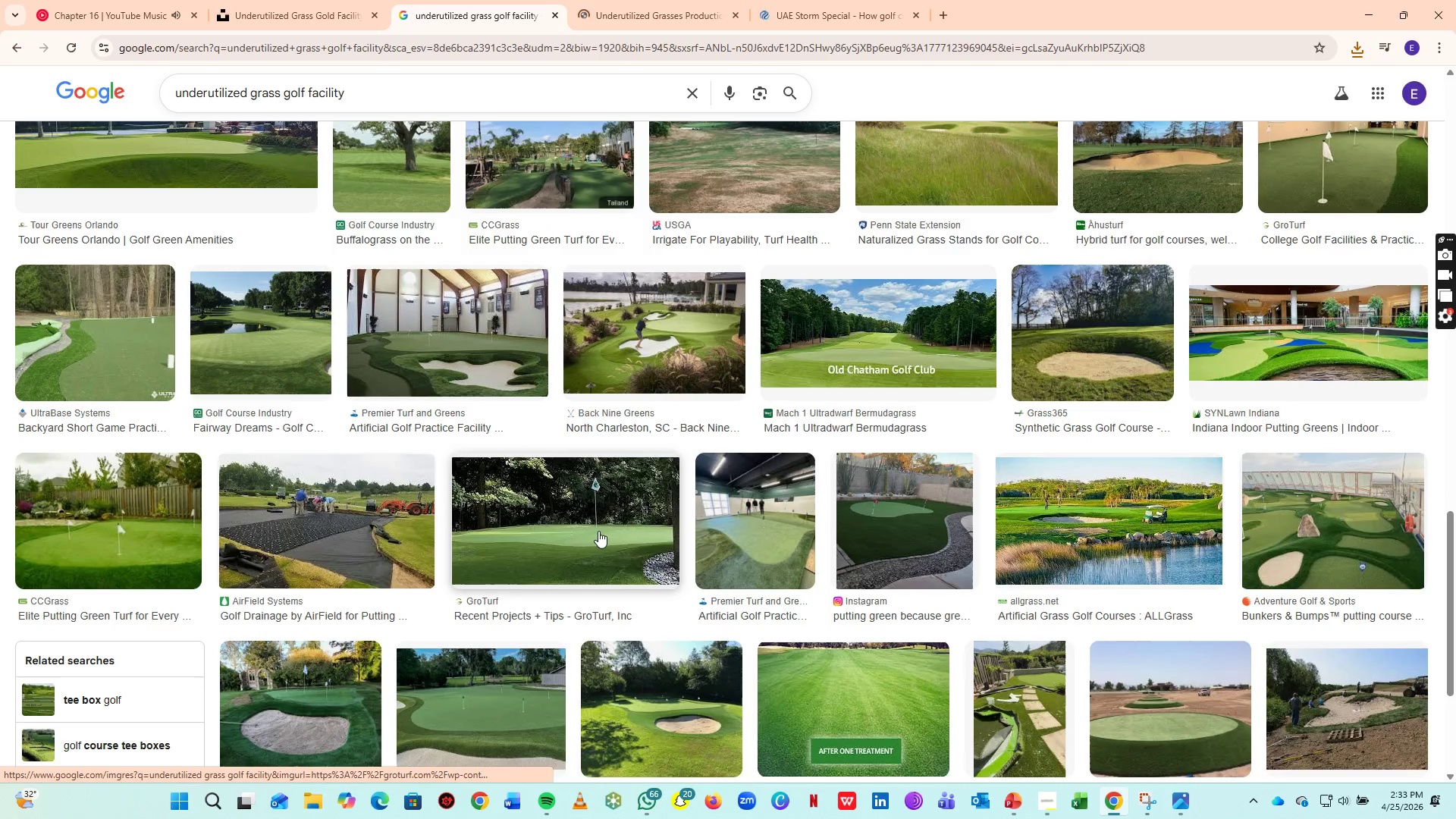 
scroll: coordinate [598, 531], scroll_direction: down, amount: 11.0
 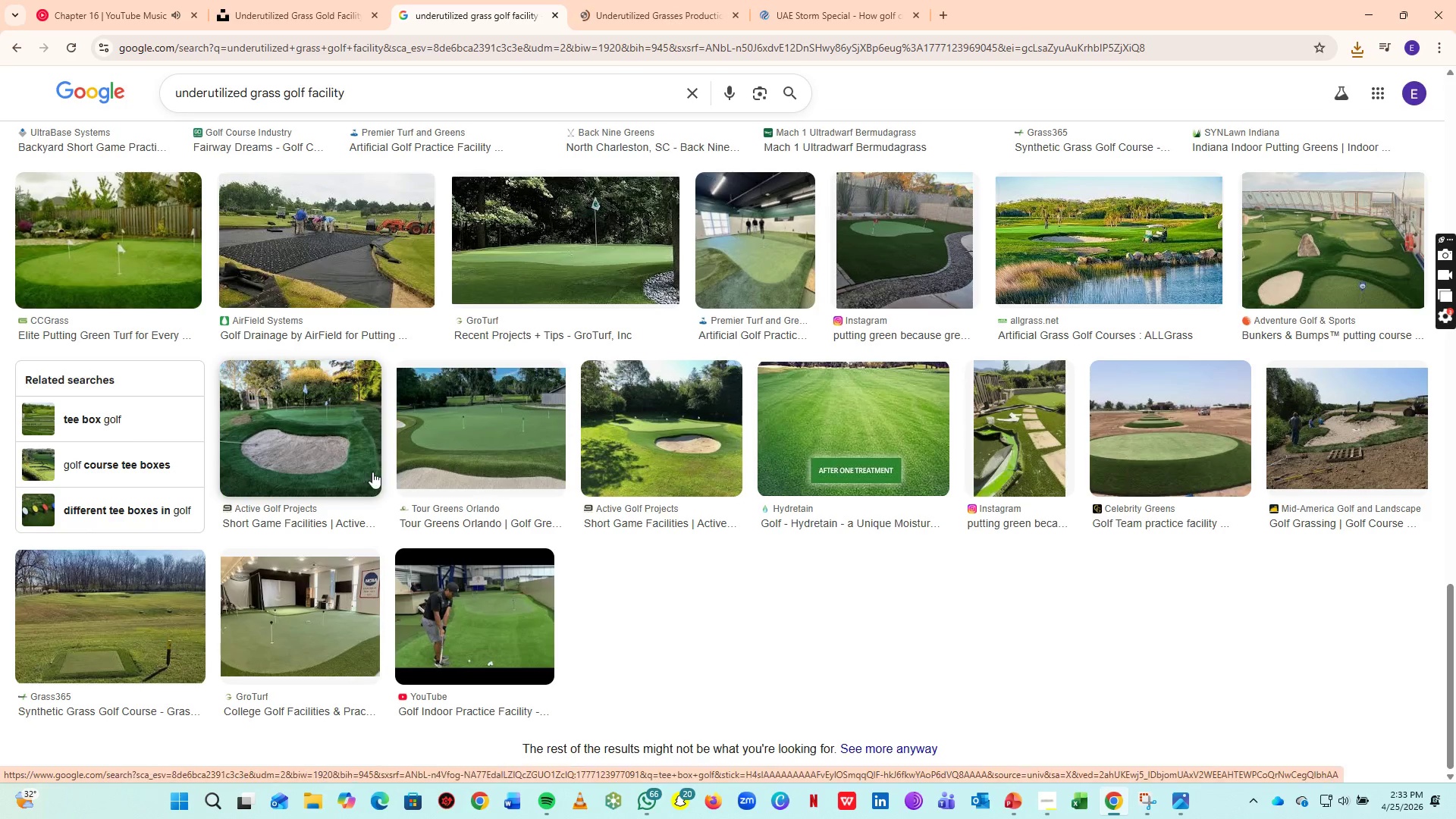 
scroll: coordinate [56, 433], scroll_direction: up, amount: 31.0
 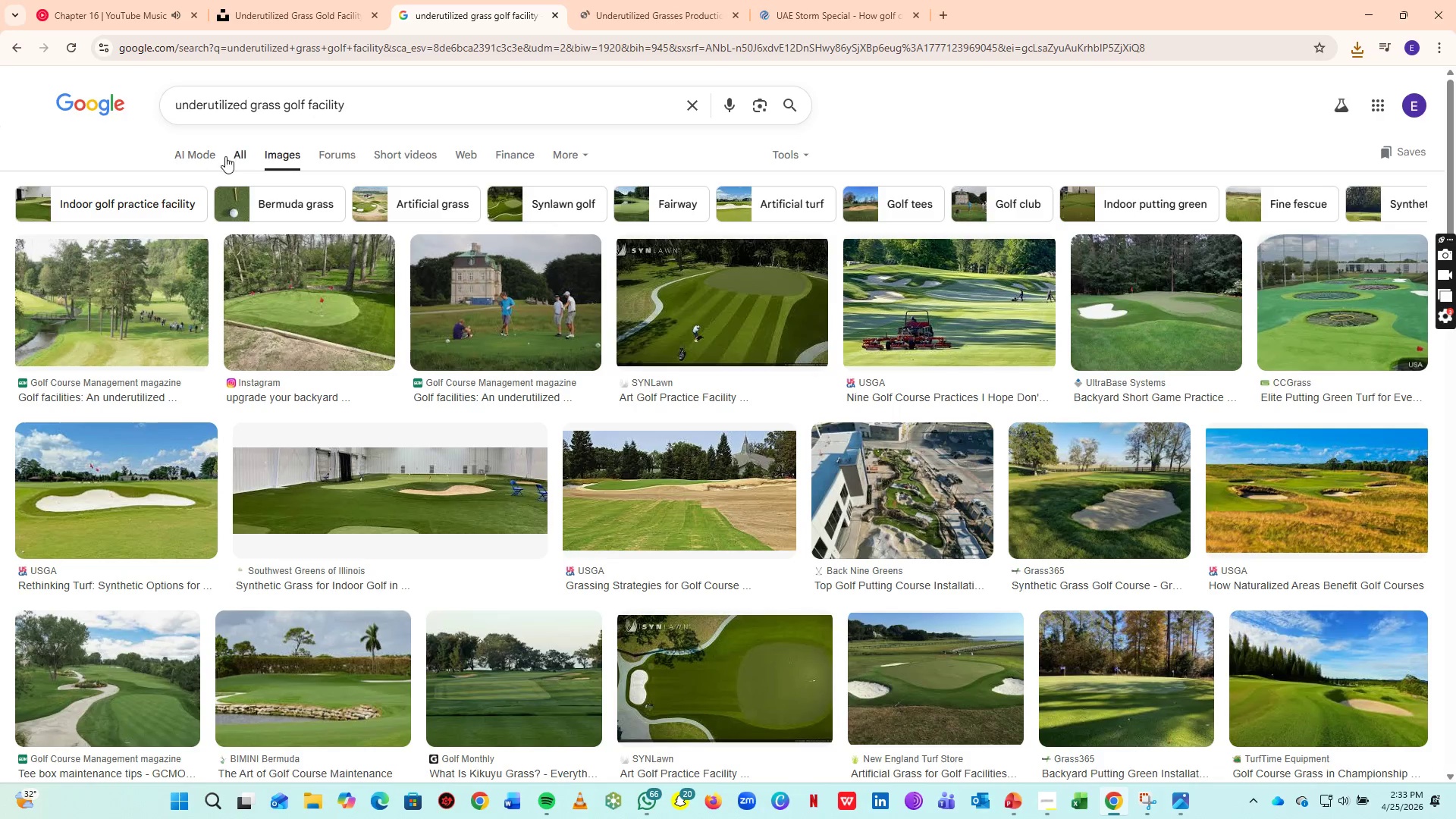 
left_click([237, 156])
 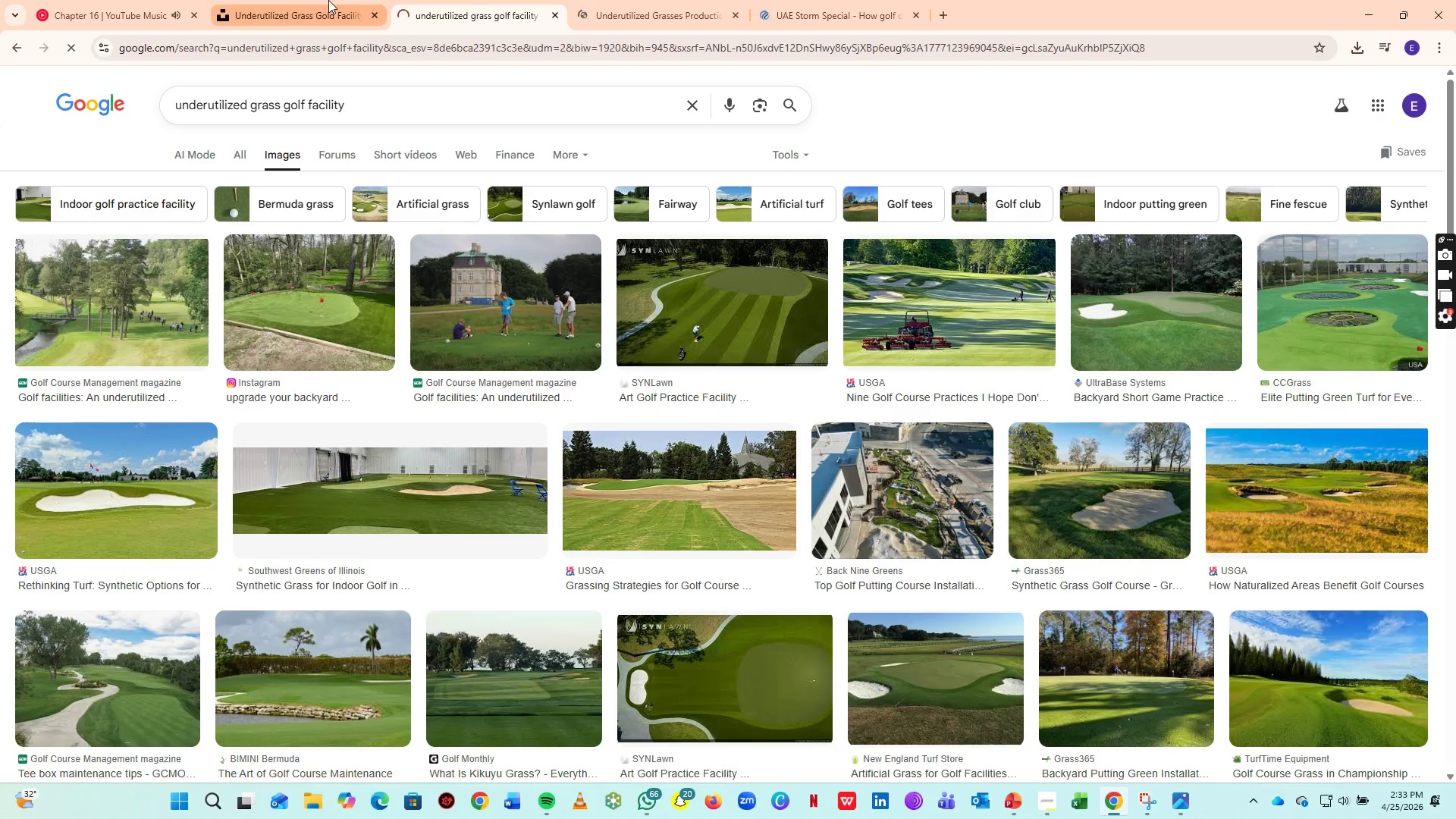 
left_click([328, 0])
 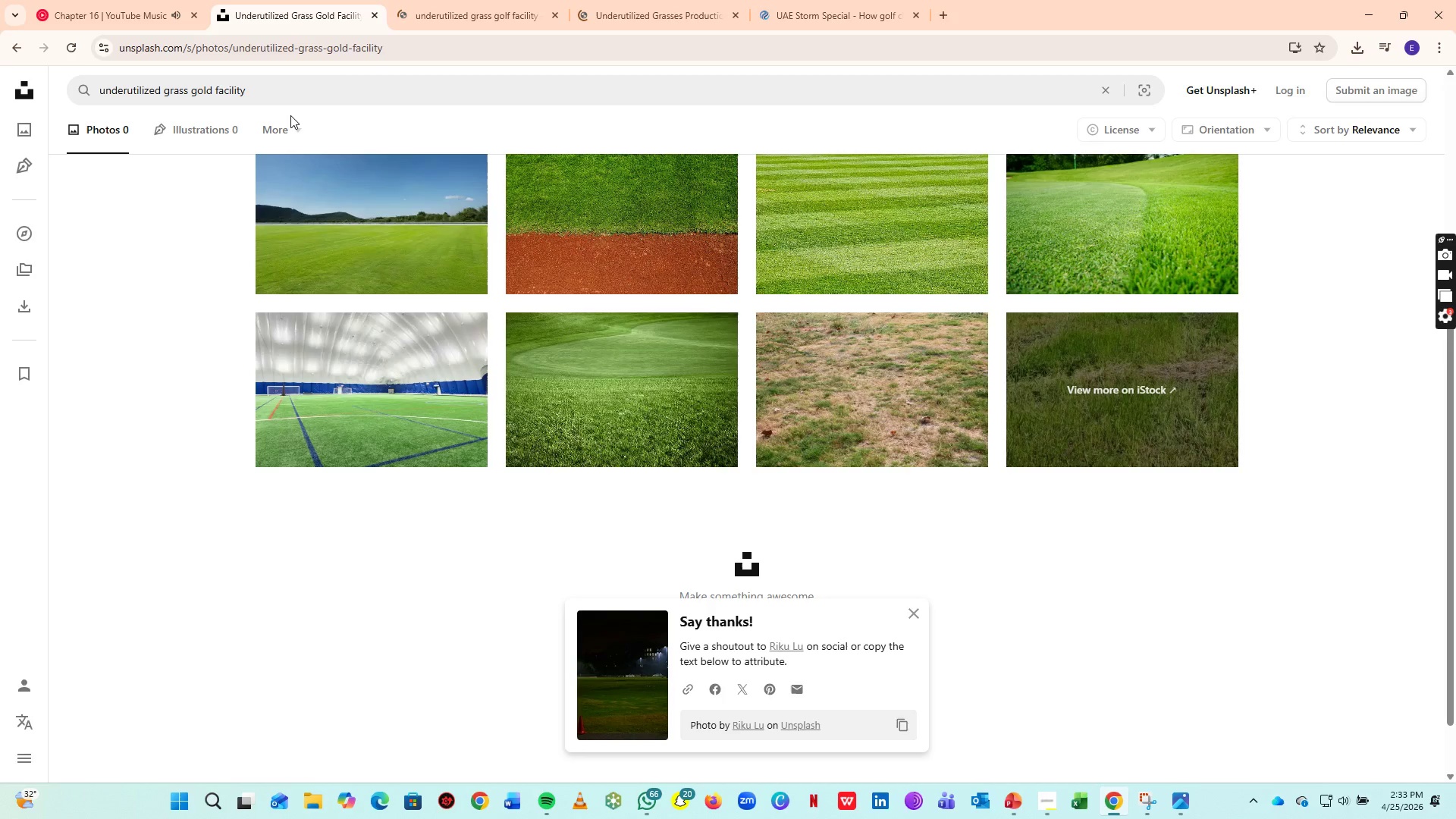 
left_click([296, 89])
 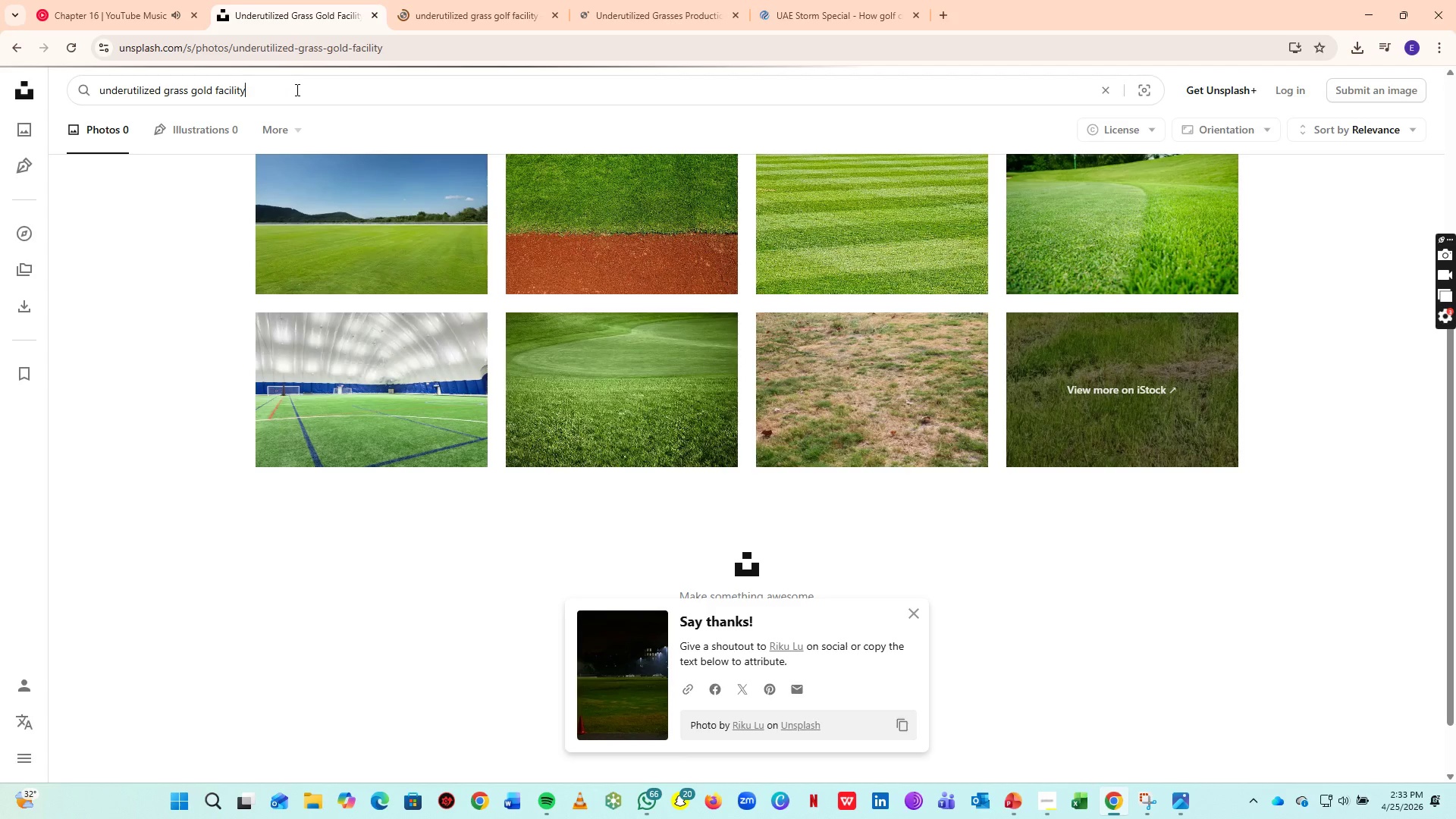 
key(Control+A)
 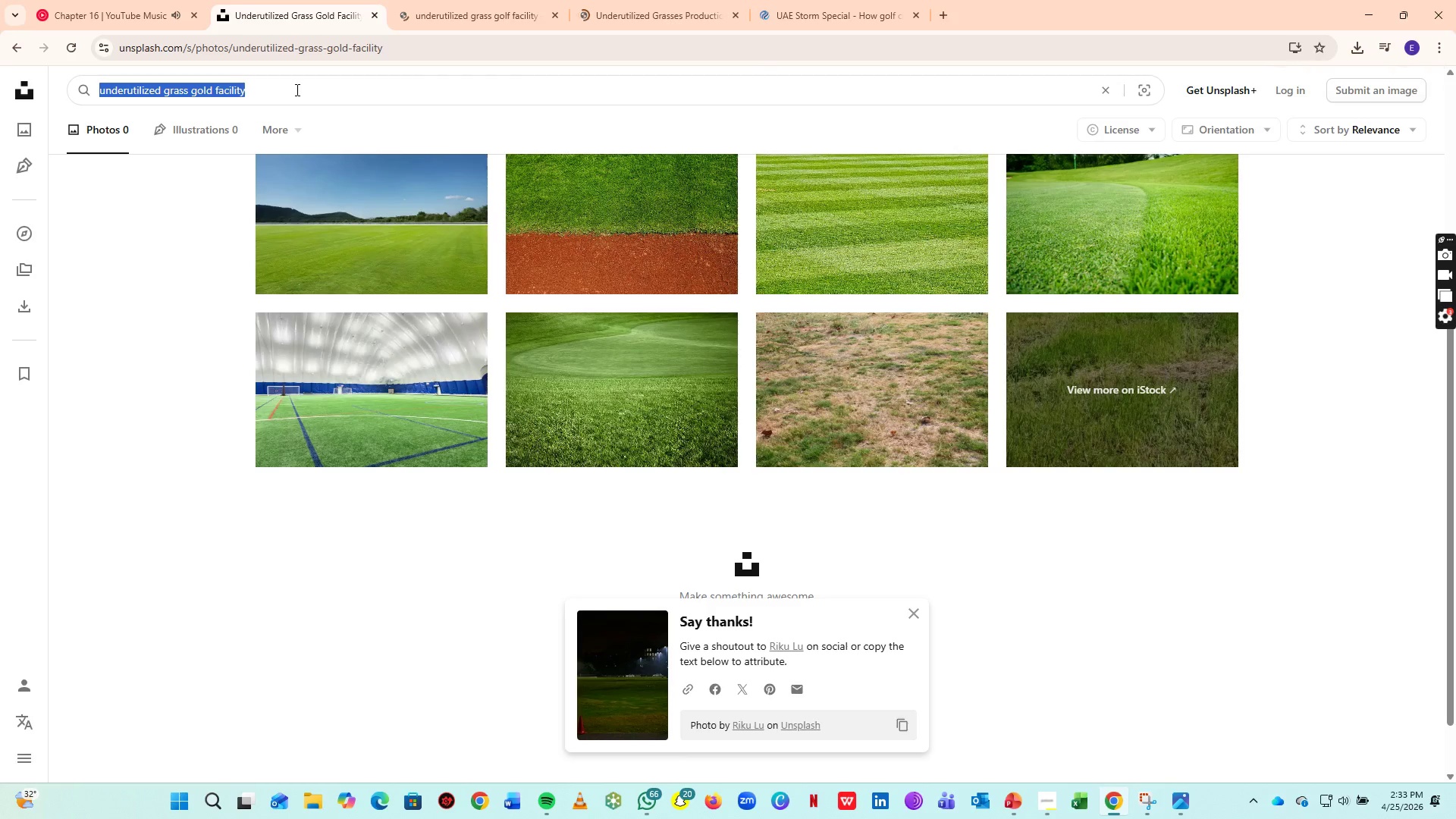 
key(Control+V)
 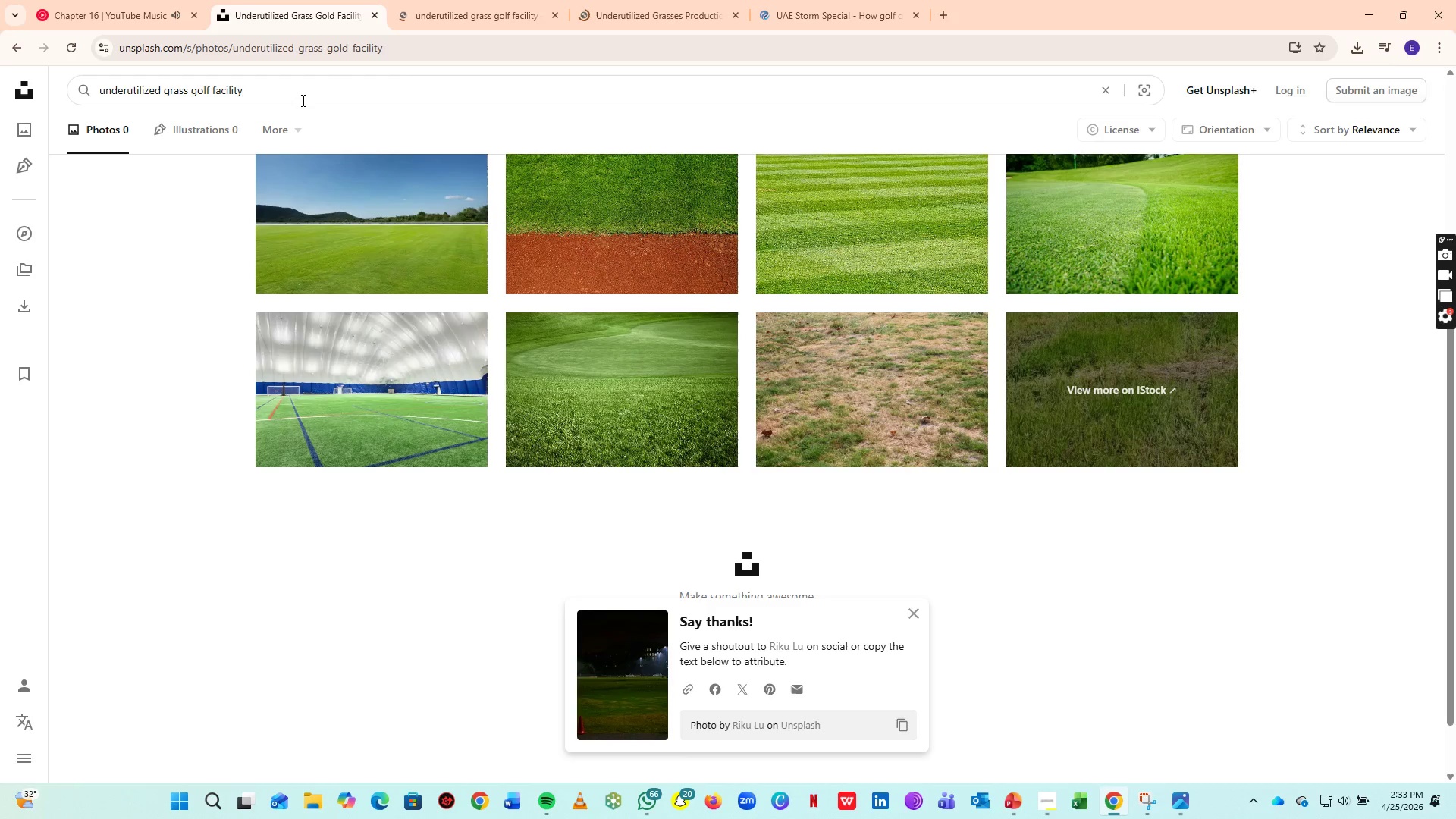 
key(Enter)
 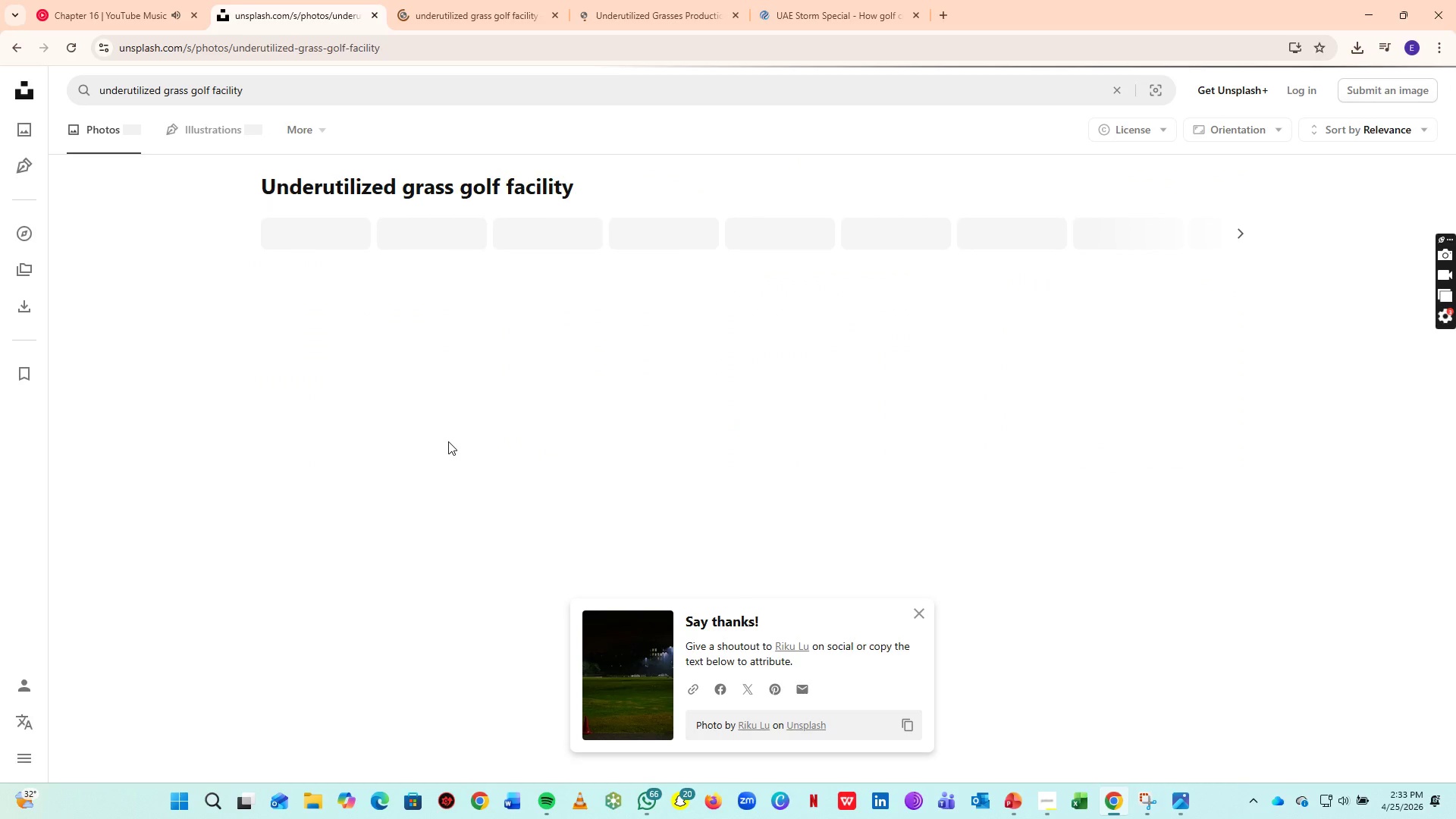 
scroll: coordinate [586, 460], scroll_direction: up, amount: 5.0
 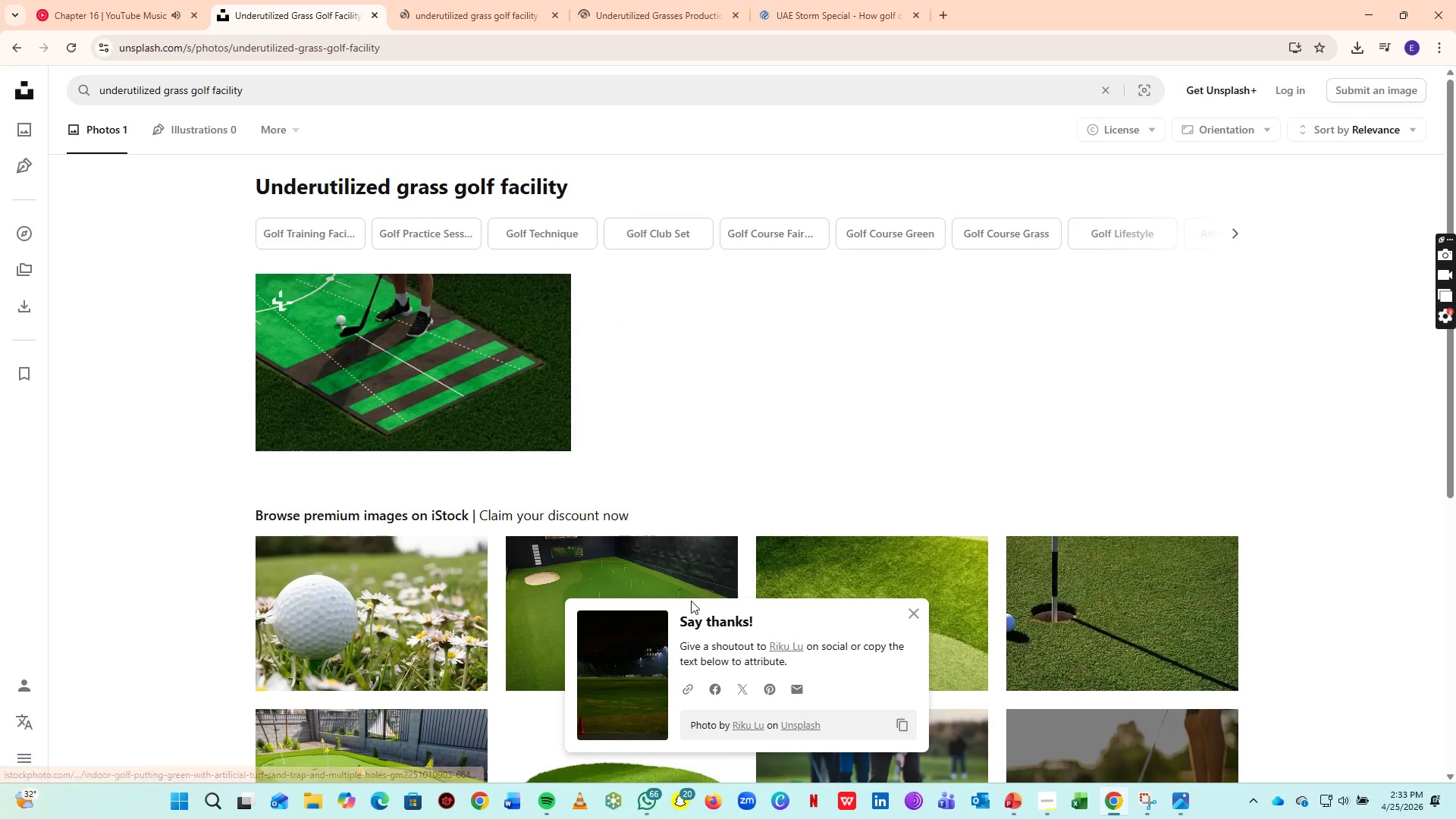 
left_click([486, 0])
 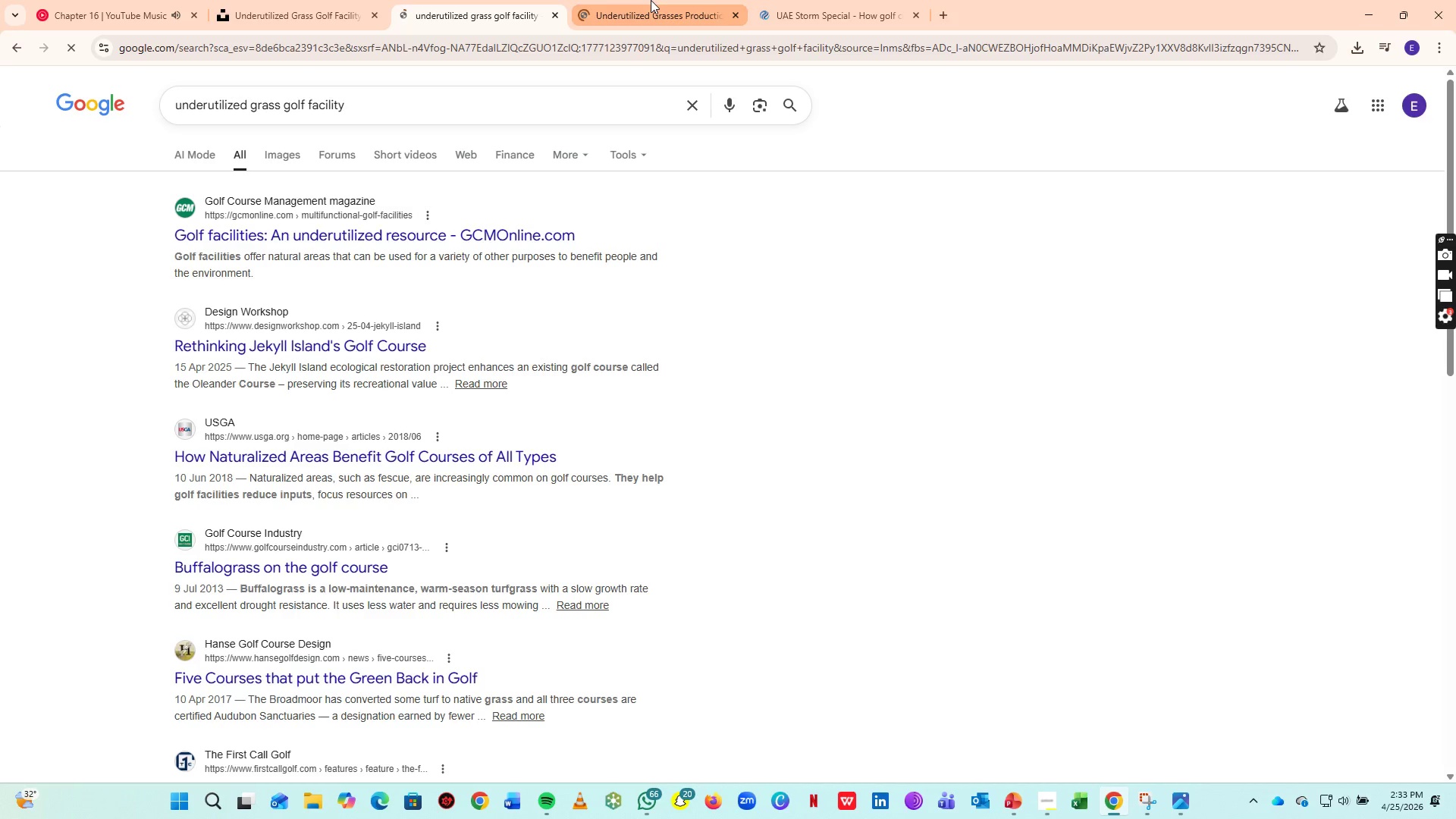 
left_click_drag(start_coordinate=[651, 0], to_coordinate=[649, 9])
 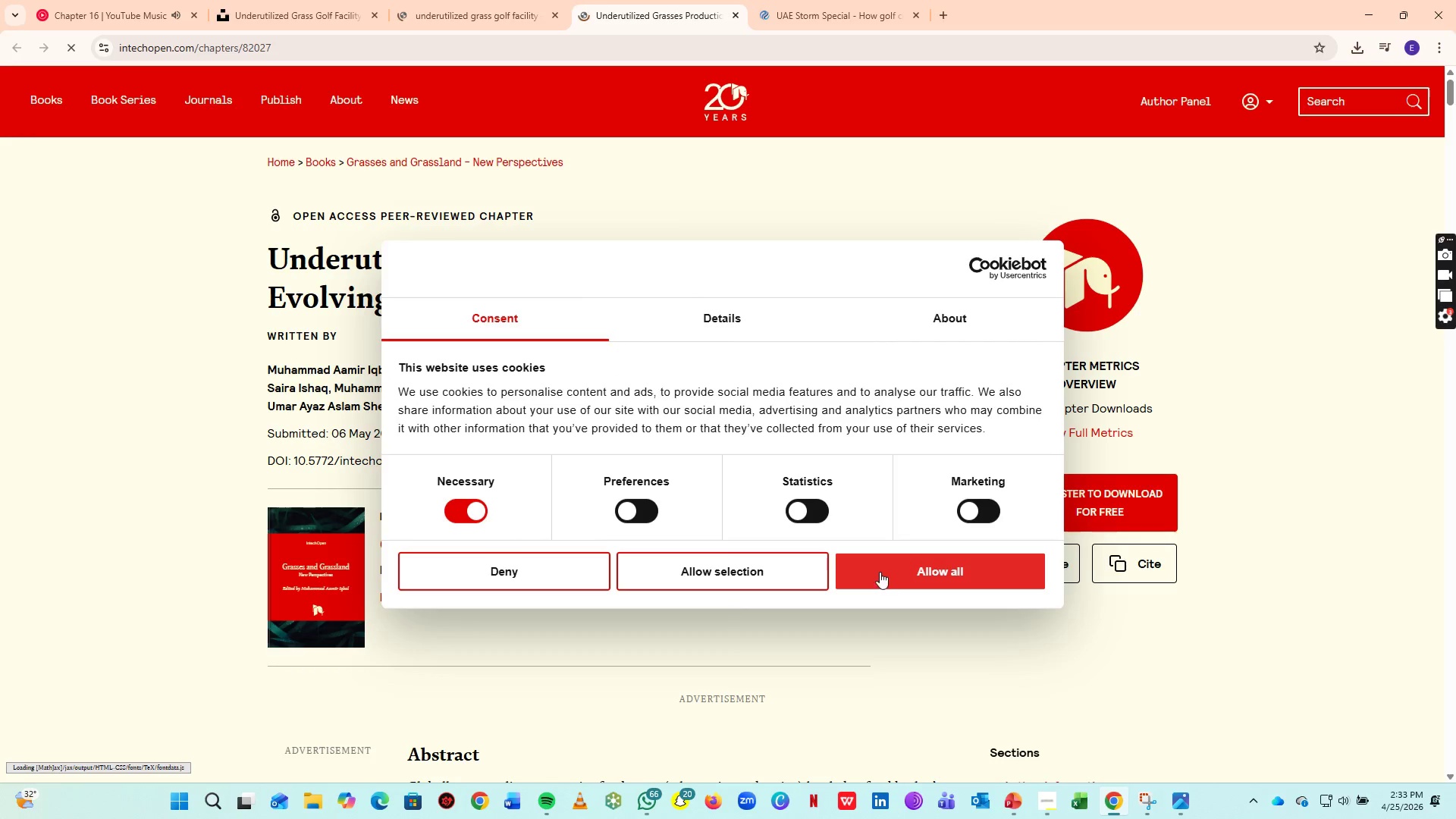 
scroll: coordinate [580, 513], scroll_direction: down, amount: 79.0
 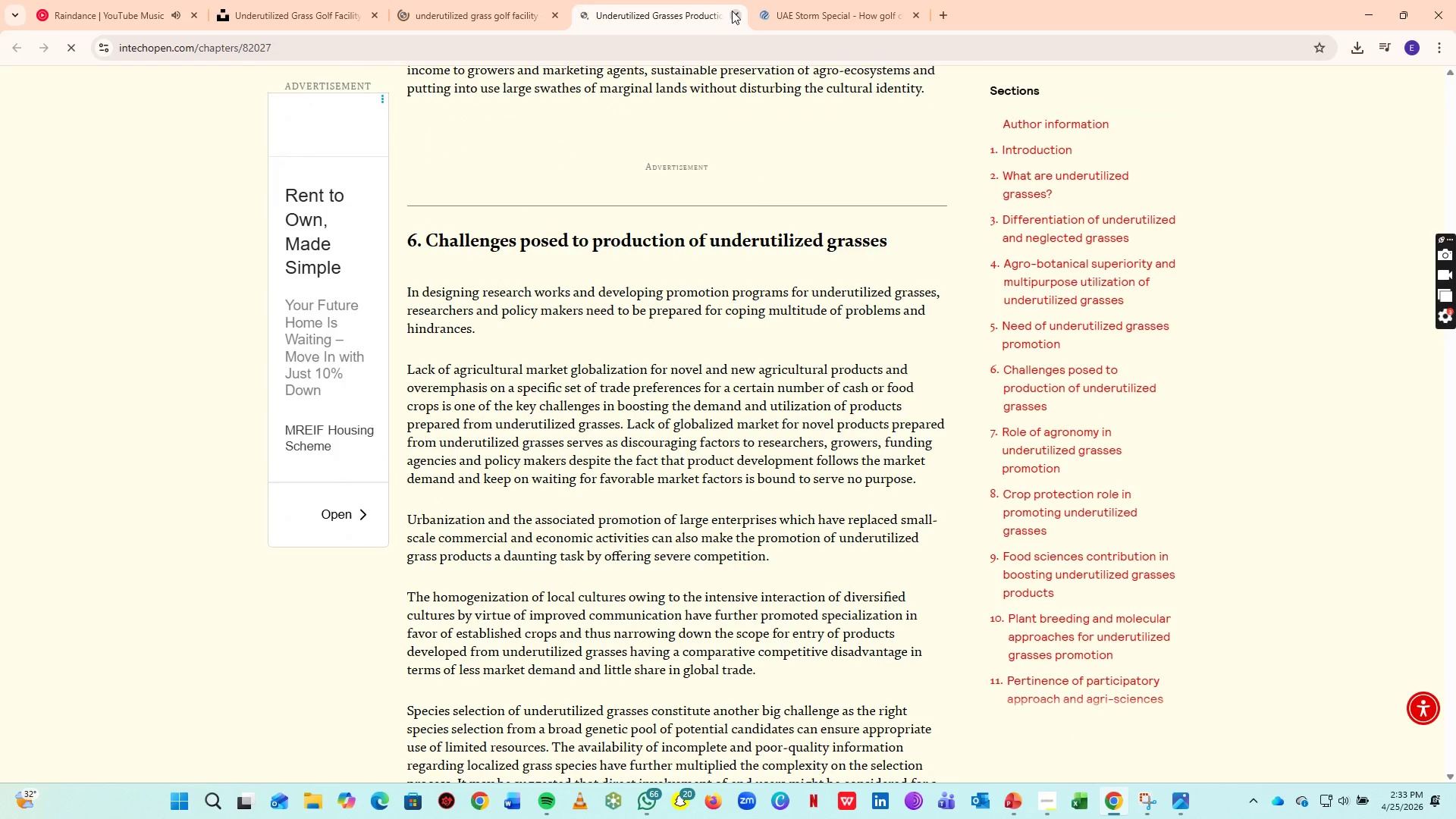 
left_click_drag(start_coordinate=[735, 13], to_coordinate=[735, 17])
 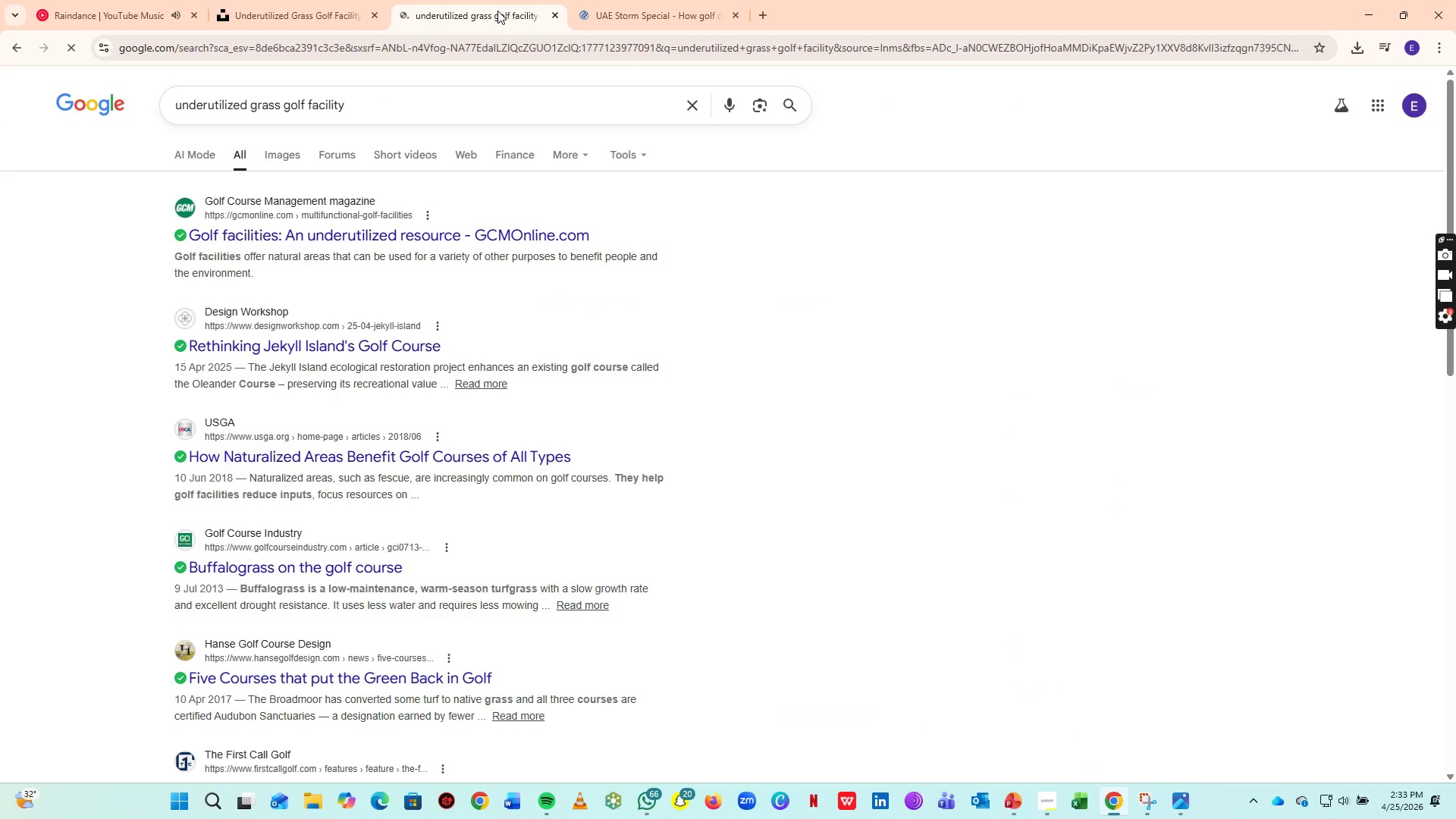 
left_click([497, 10])
 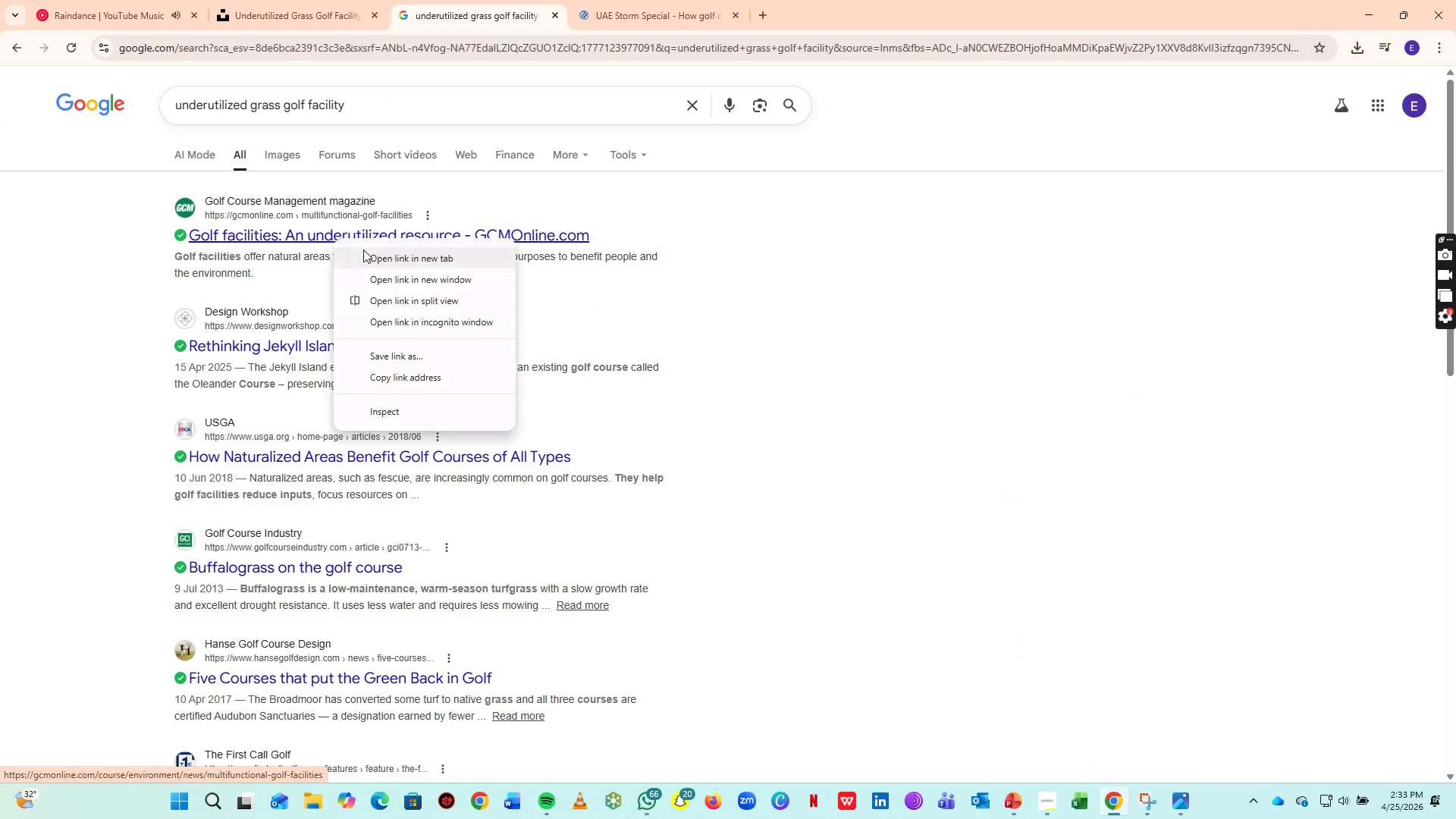 
left_click([387, 256])
 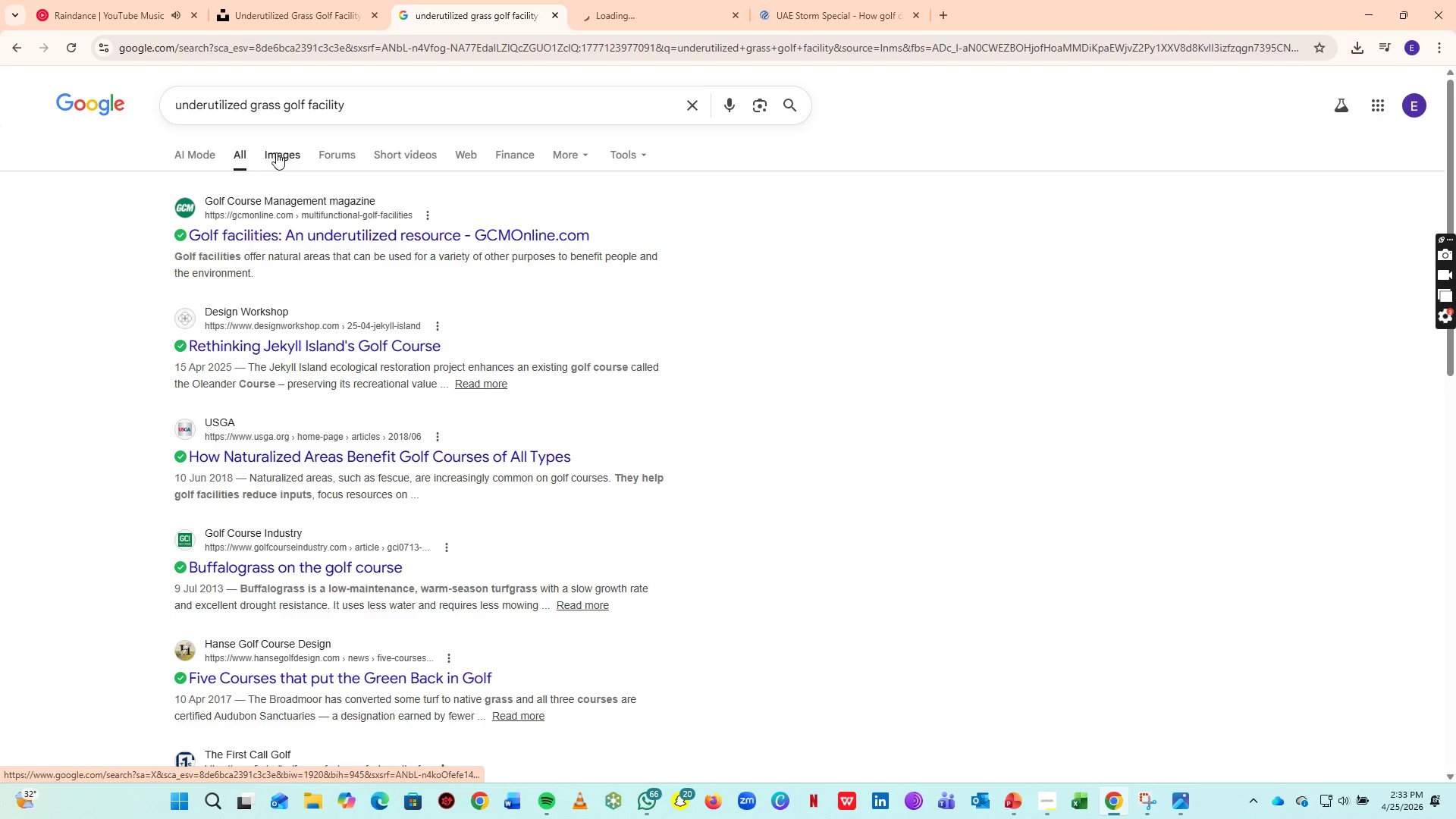 
mouse_move([500, 200])
 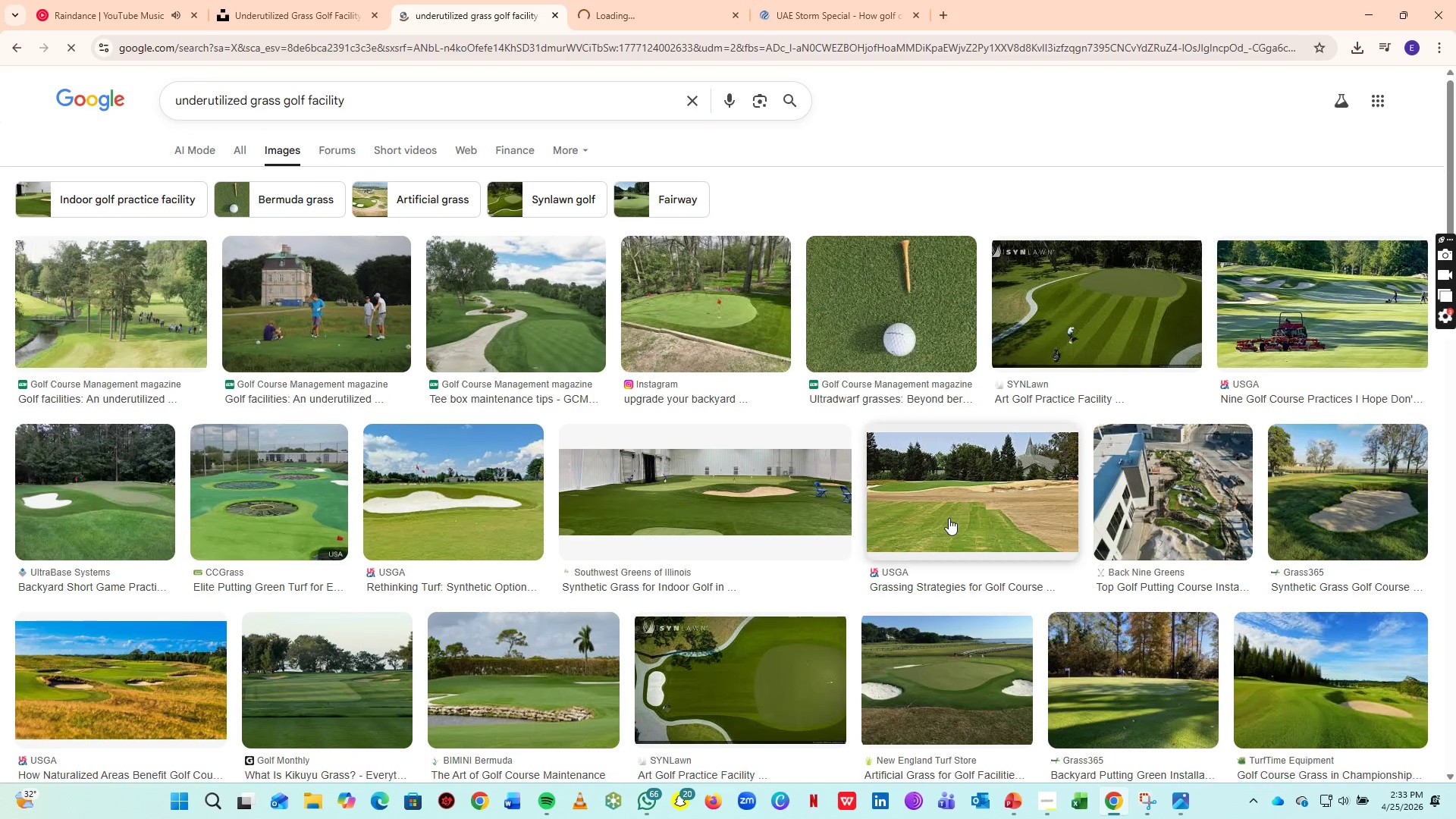 
scroll: coordinate [860, 495], scroll_direction: down, amount: 20.0
 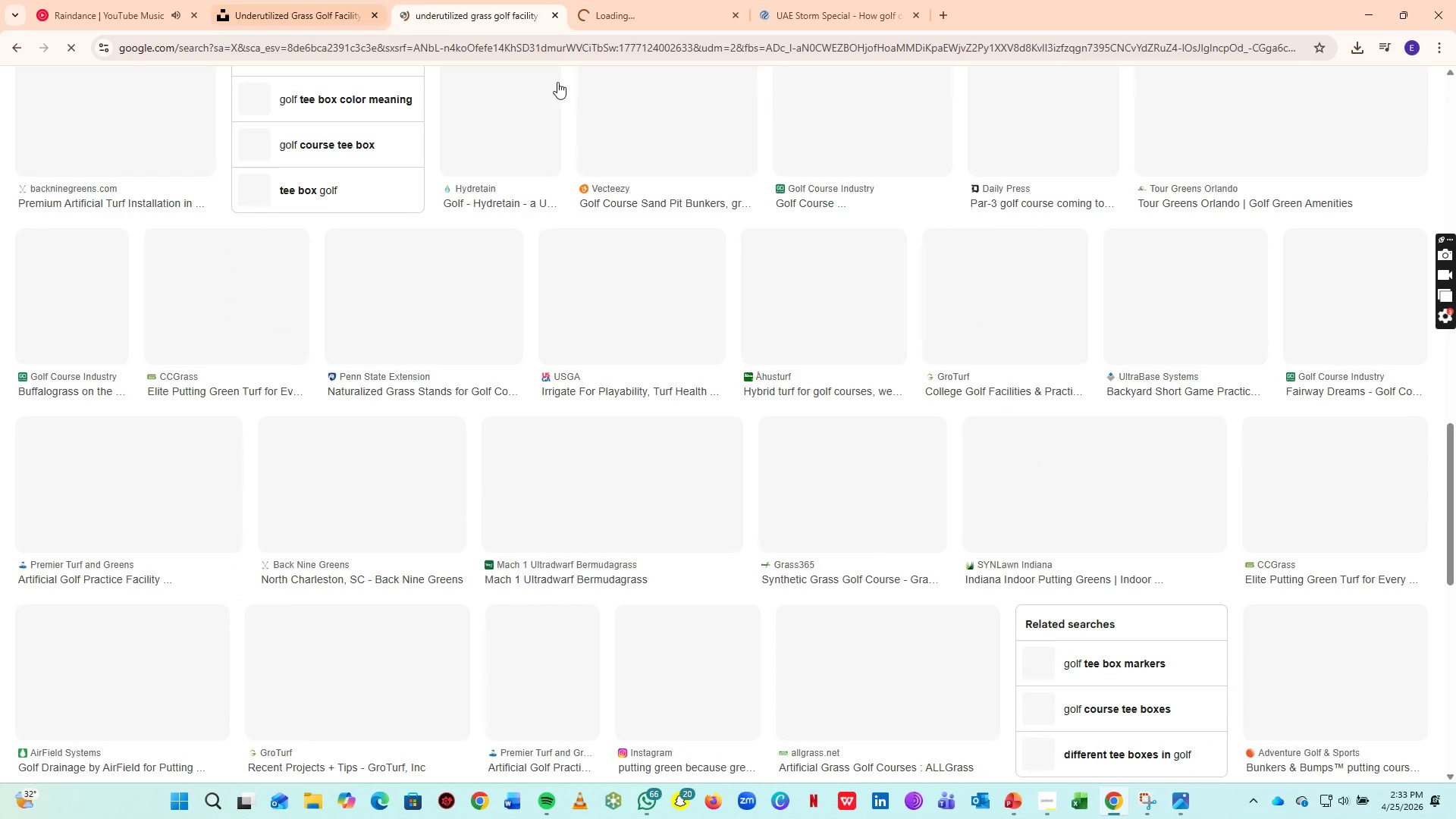 
scroll: coordinate [1025, 315], scroll_direction: up, amount: 7.0
 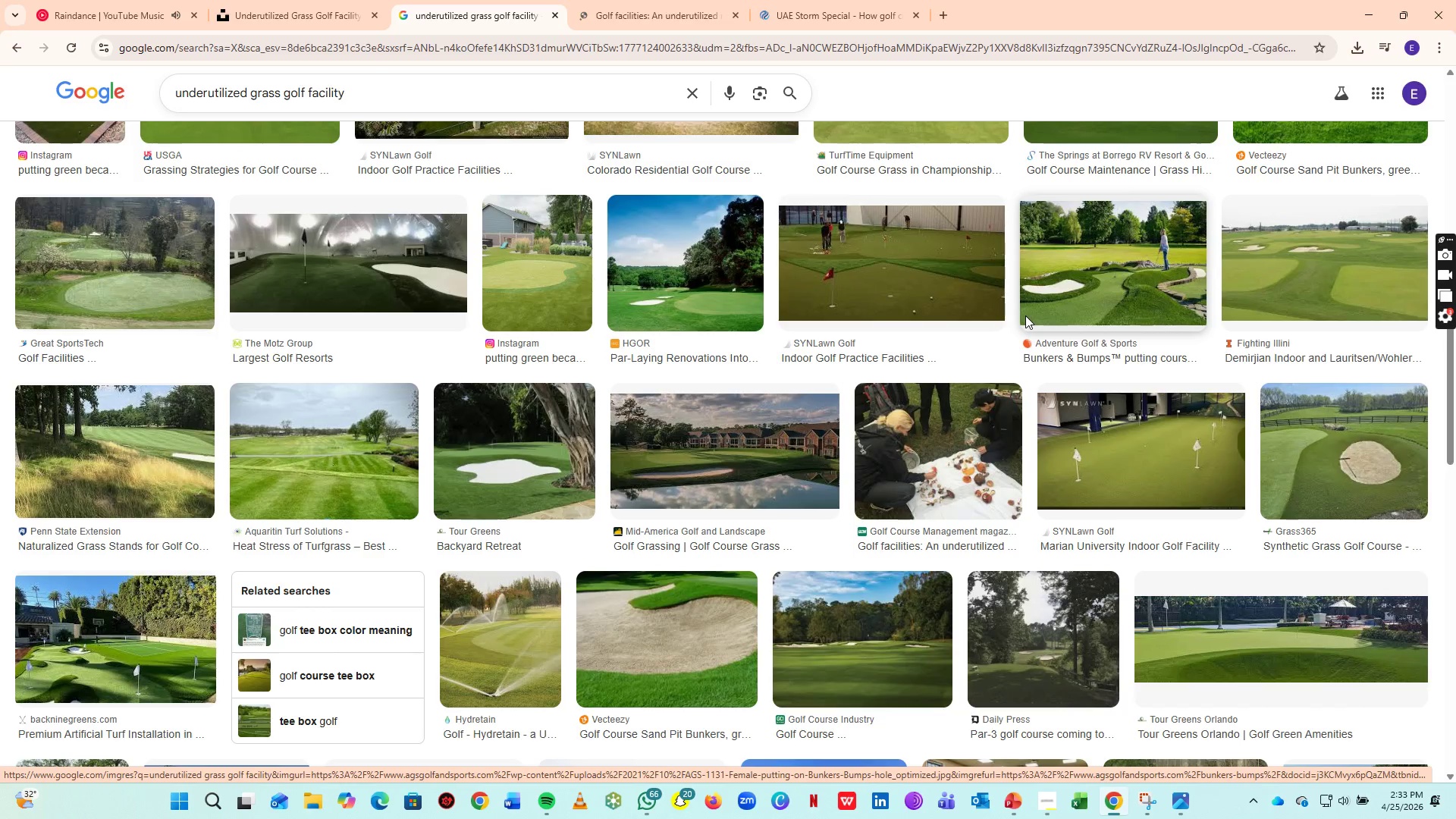 
scroll: coordinate [1078, 444], scroll_direction: down, amount: 23.0
 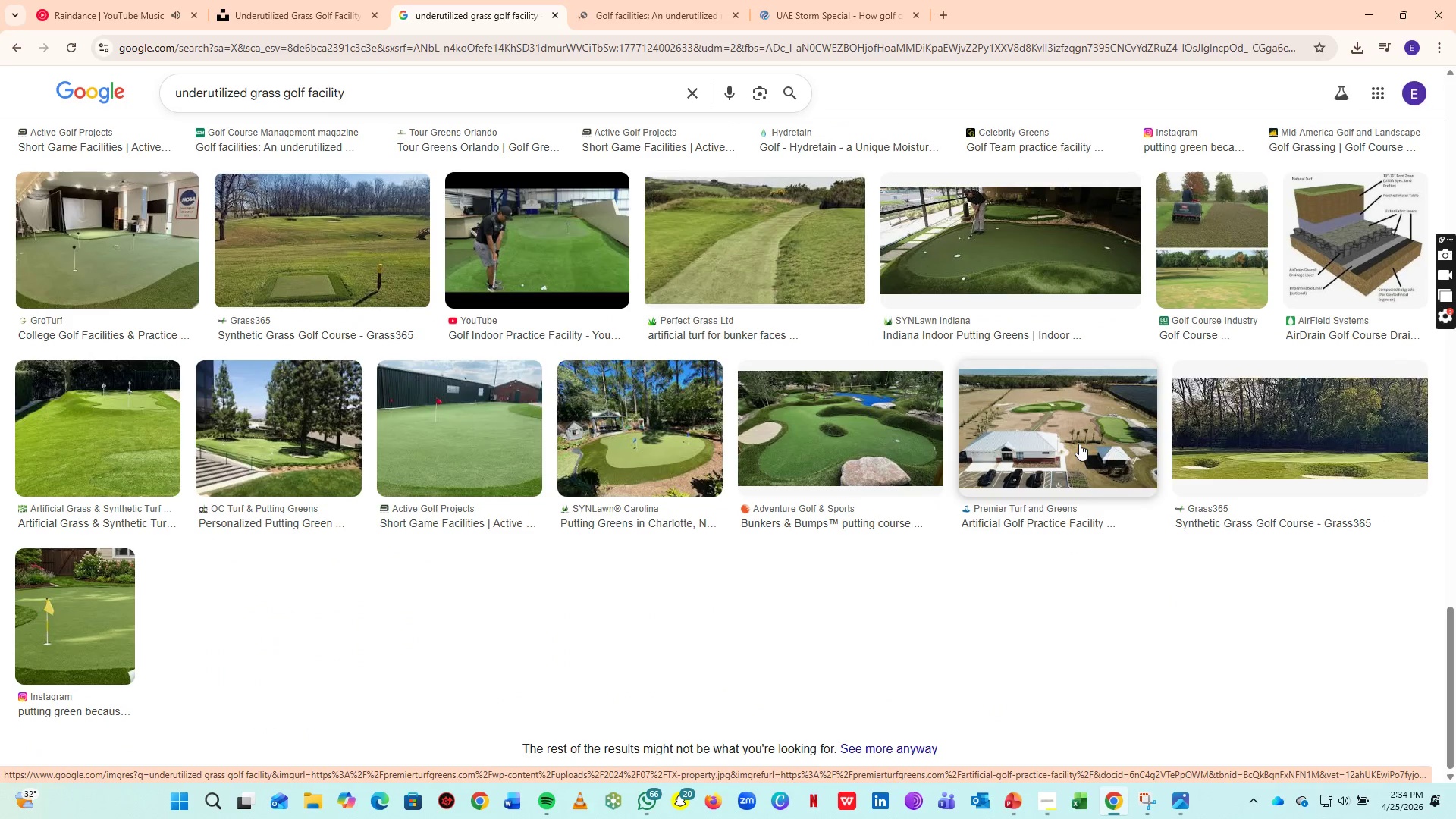 
scroll: coordinate [1080, 444], scroll_direction: up, amount: 18.0
 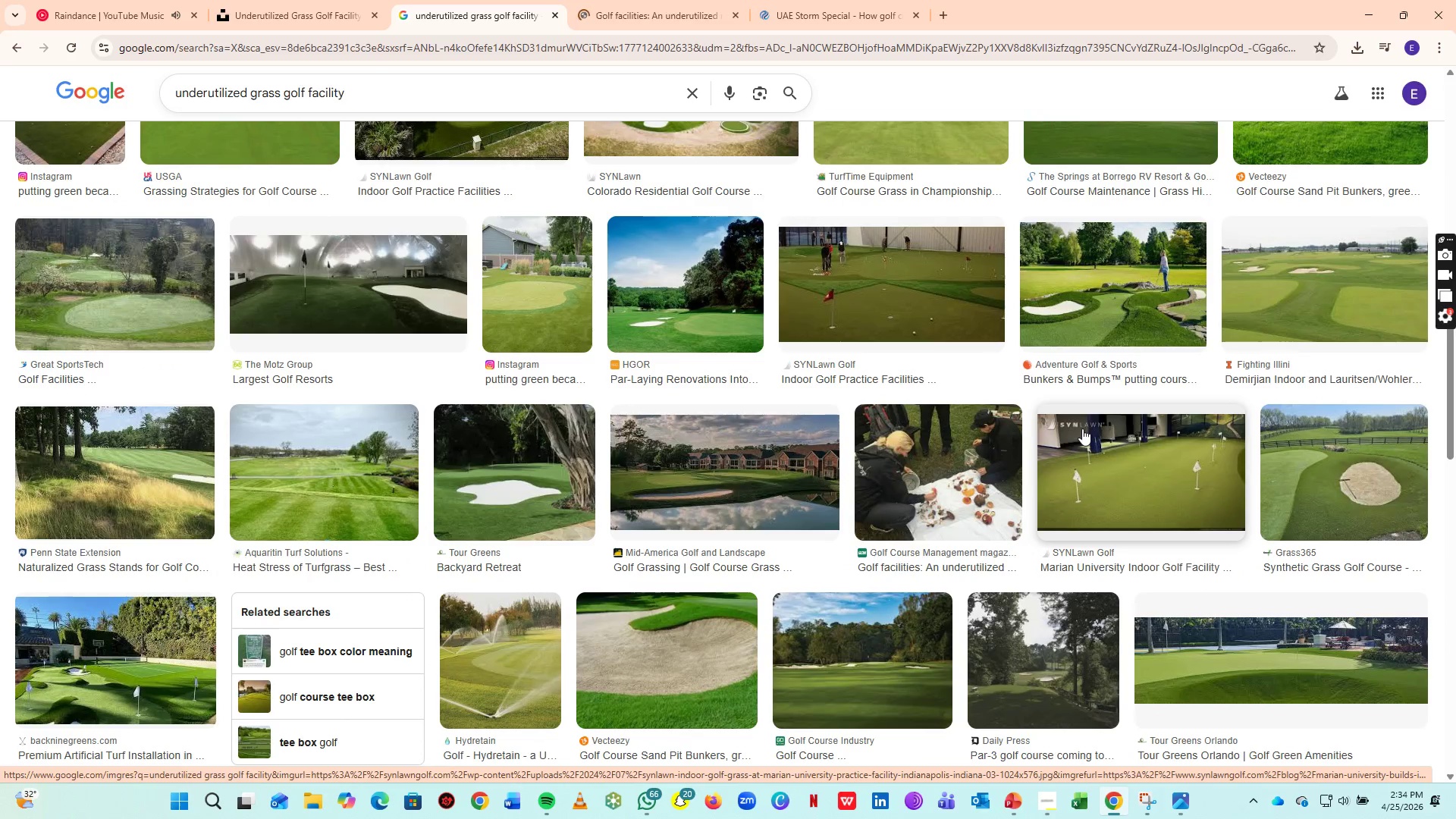 
key(Alt+AltLeft)
 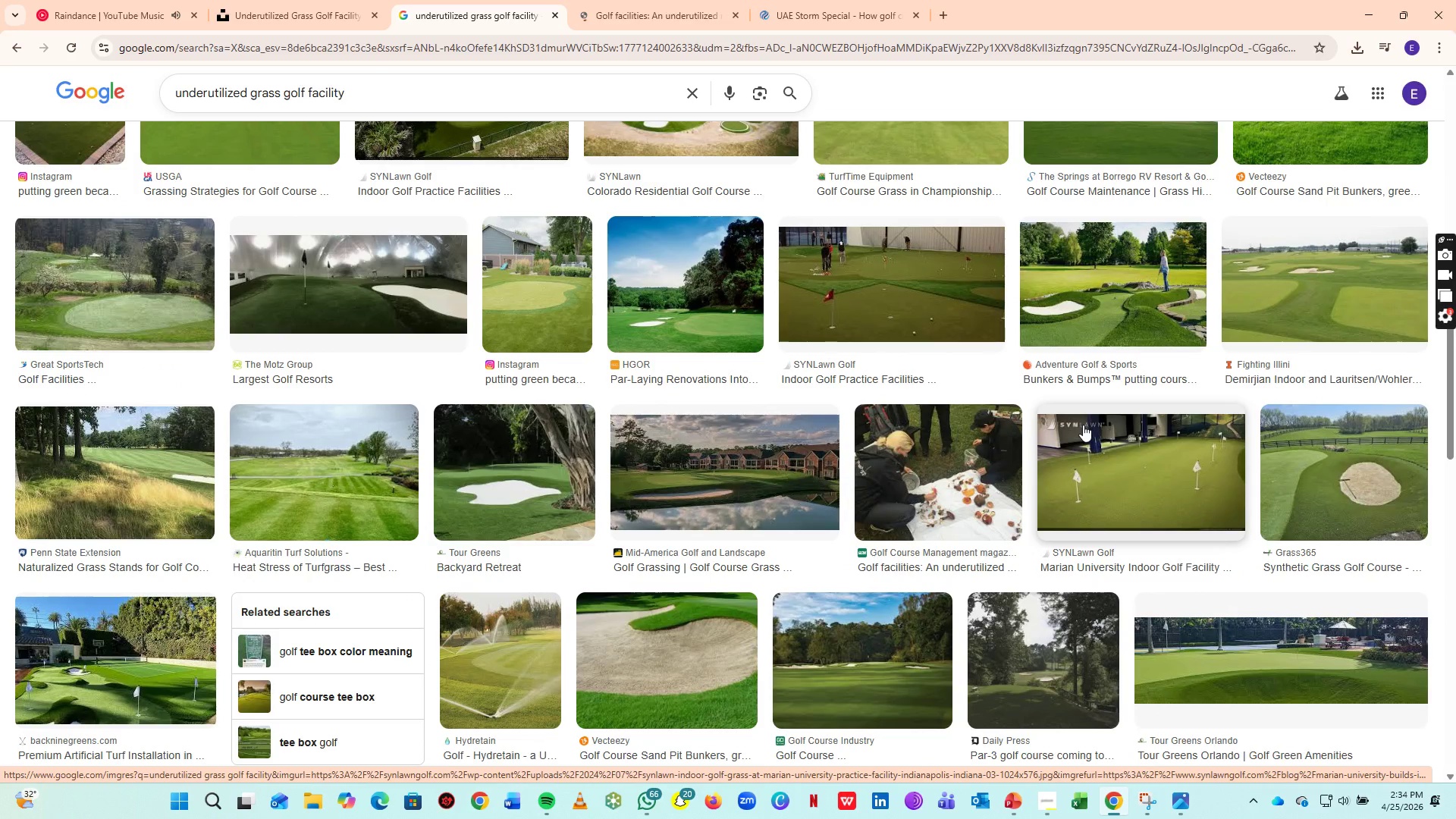 
key(Alt+Tab)
 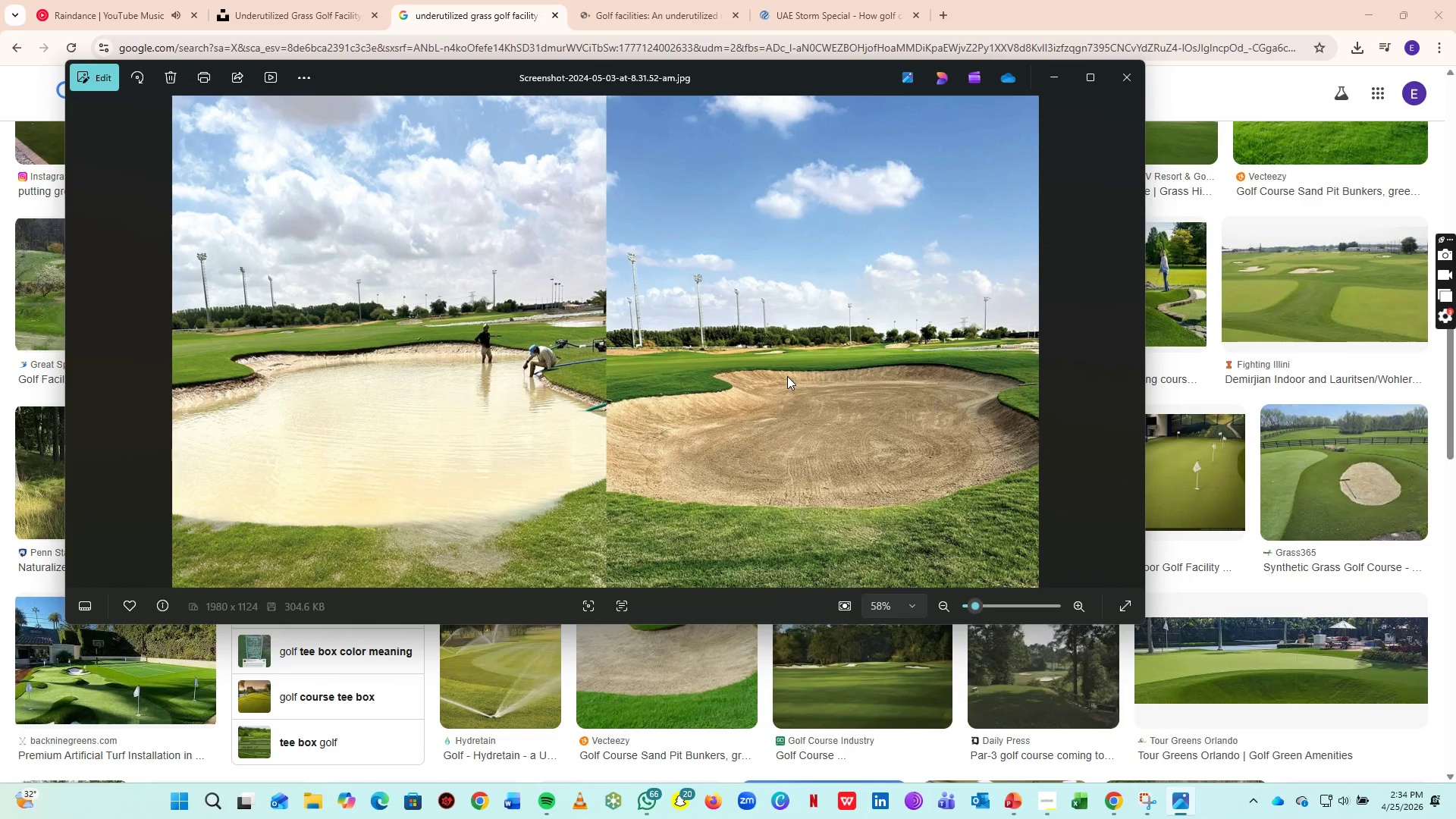 
hold_key(key=ControlLeft, duration=0.44)
 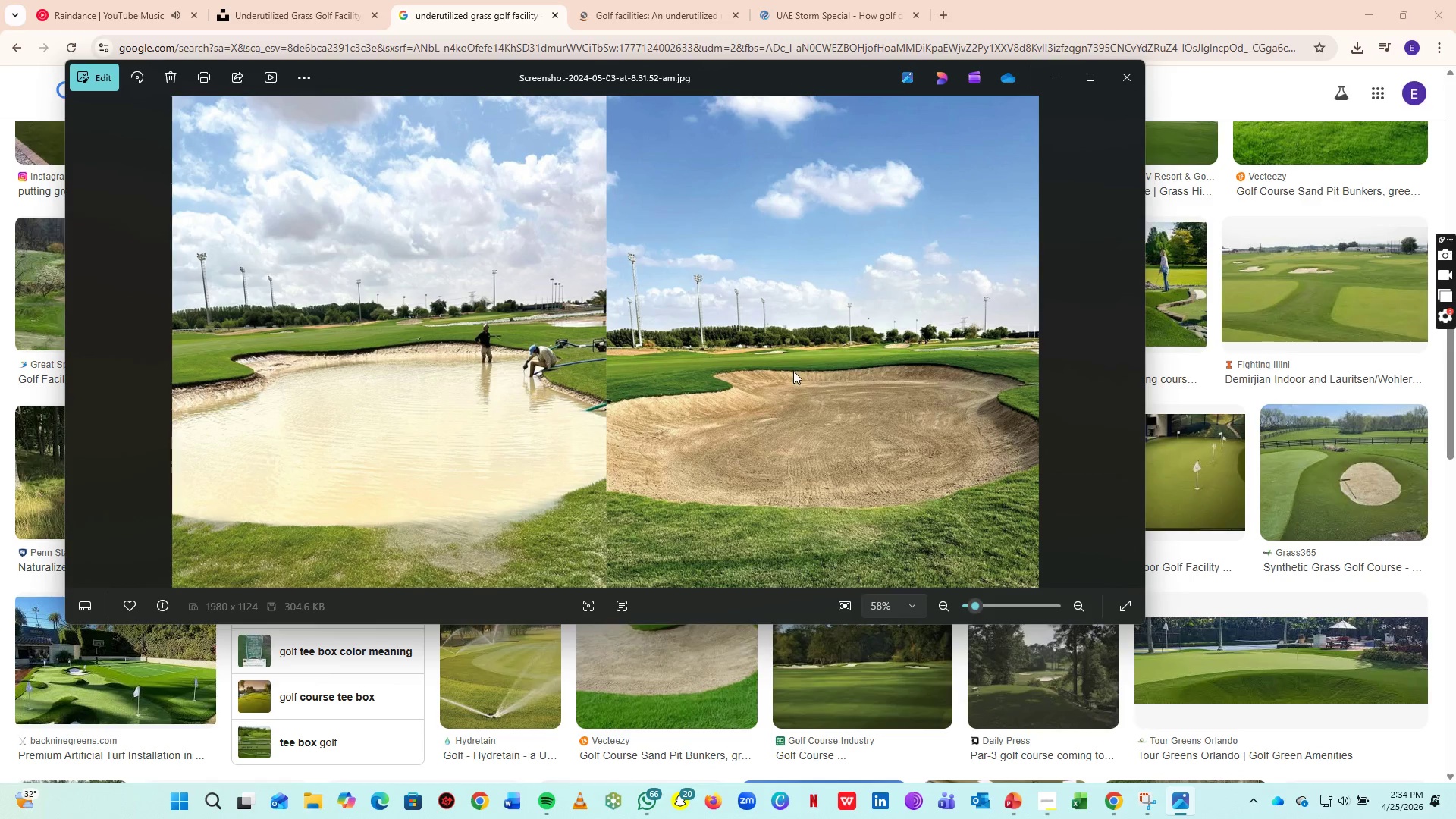 
key(Alt+Tab)
 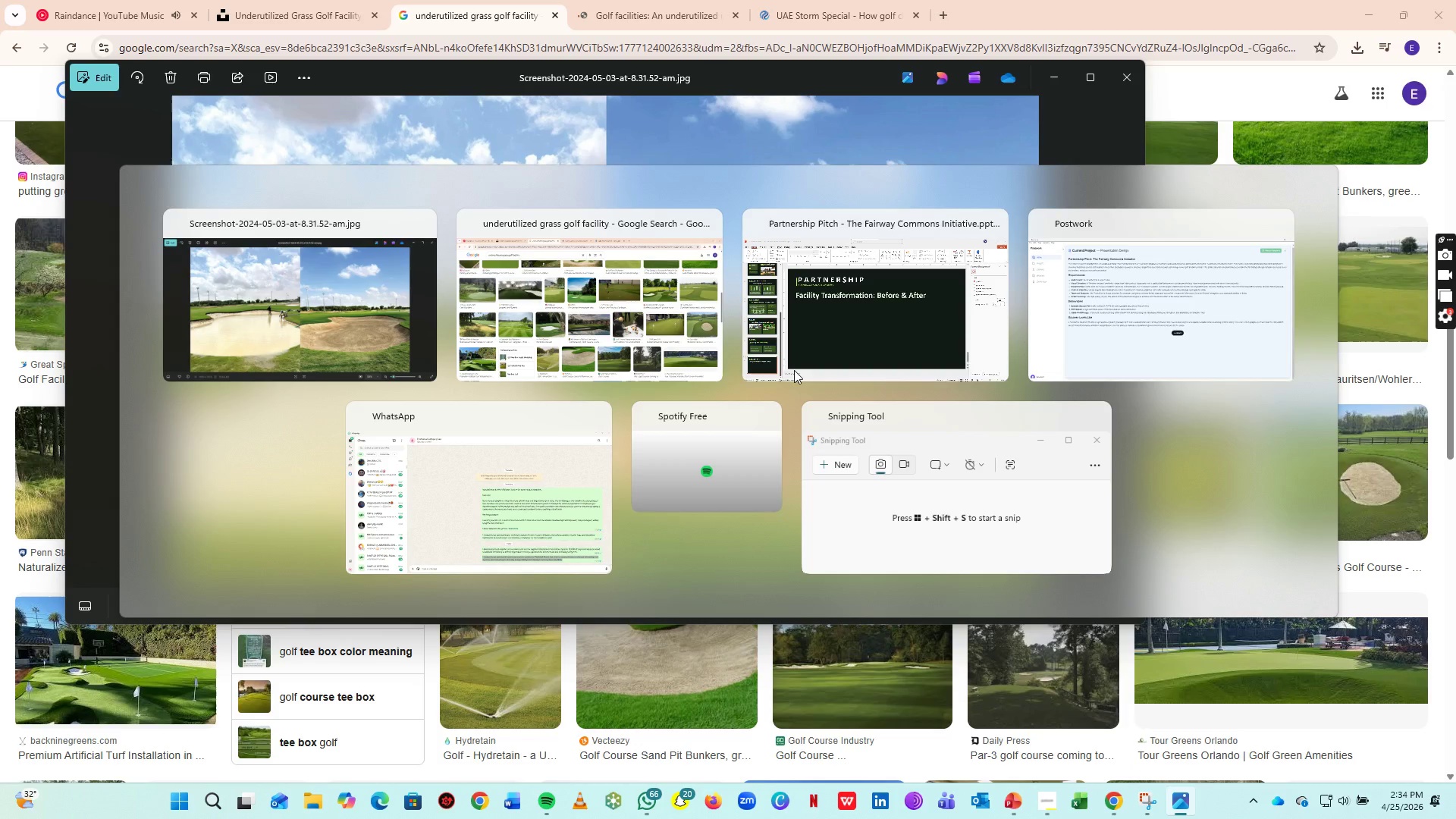 
key(Alt+Tab)
 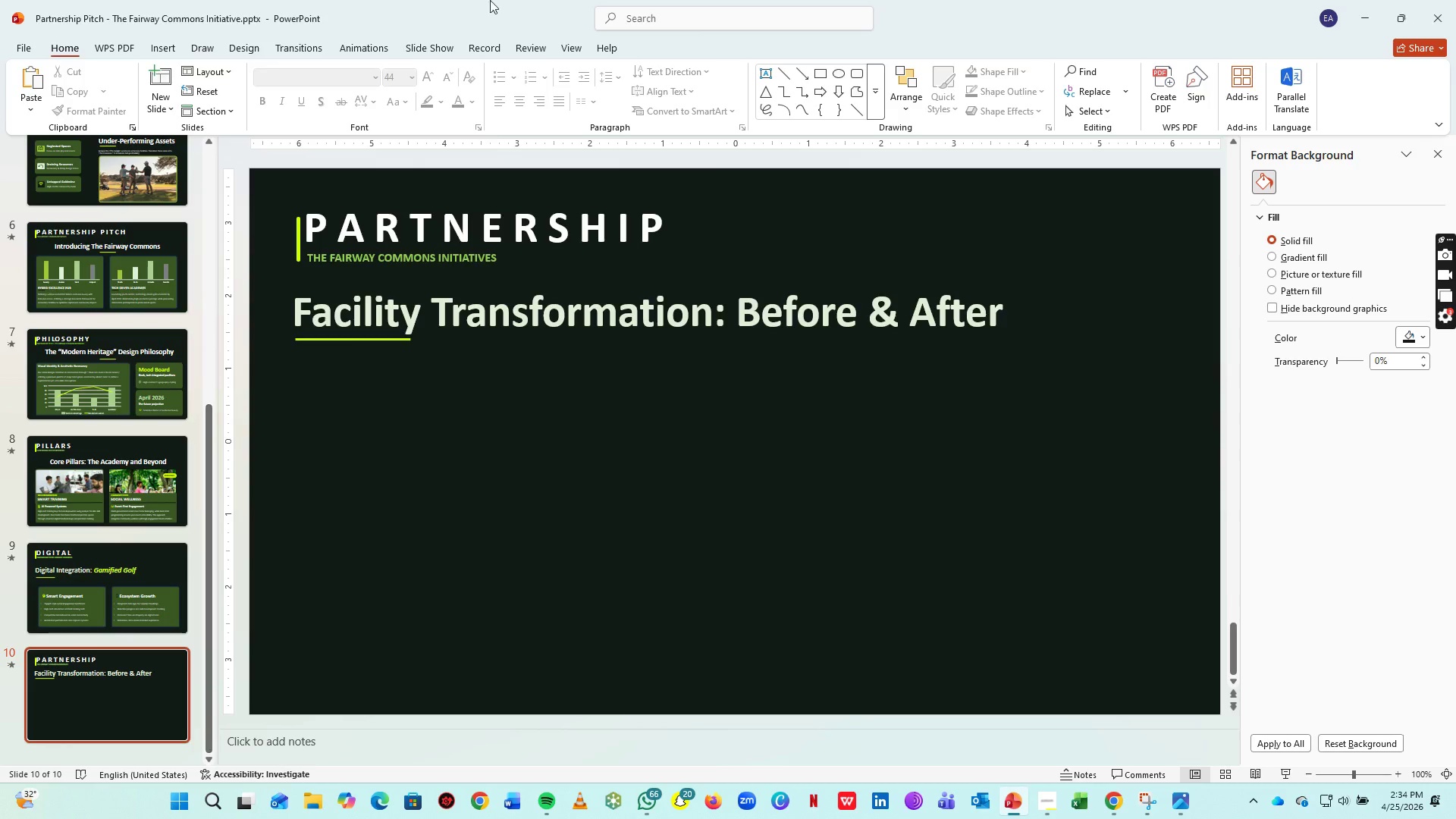 
key(Control+Z)
 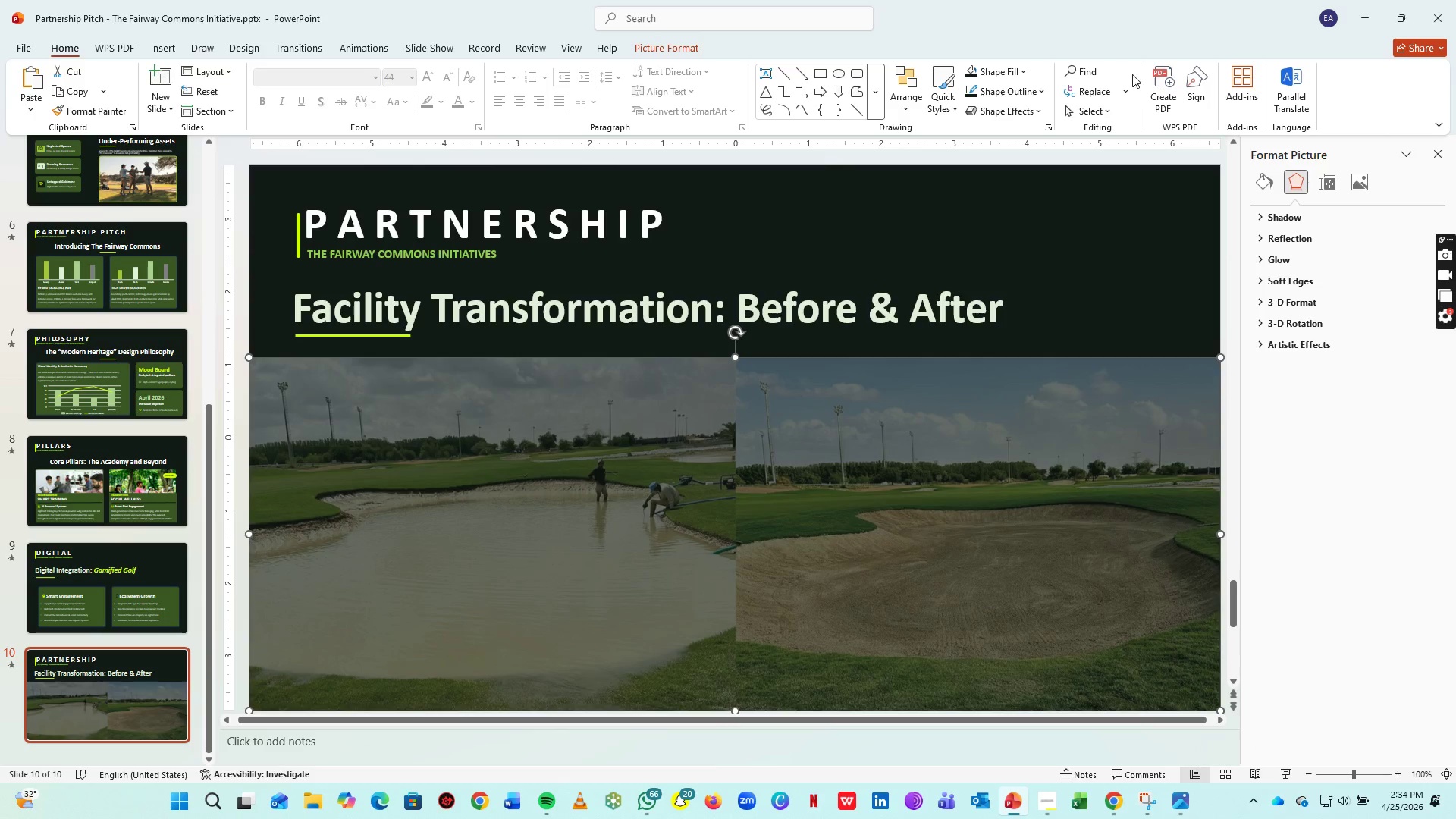 
left_click([668, 44])
 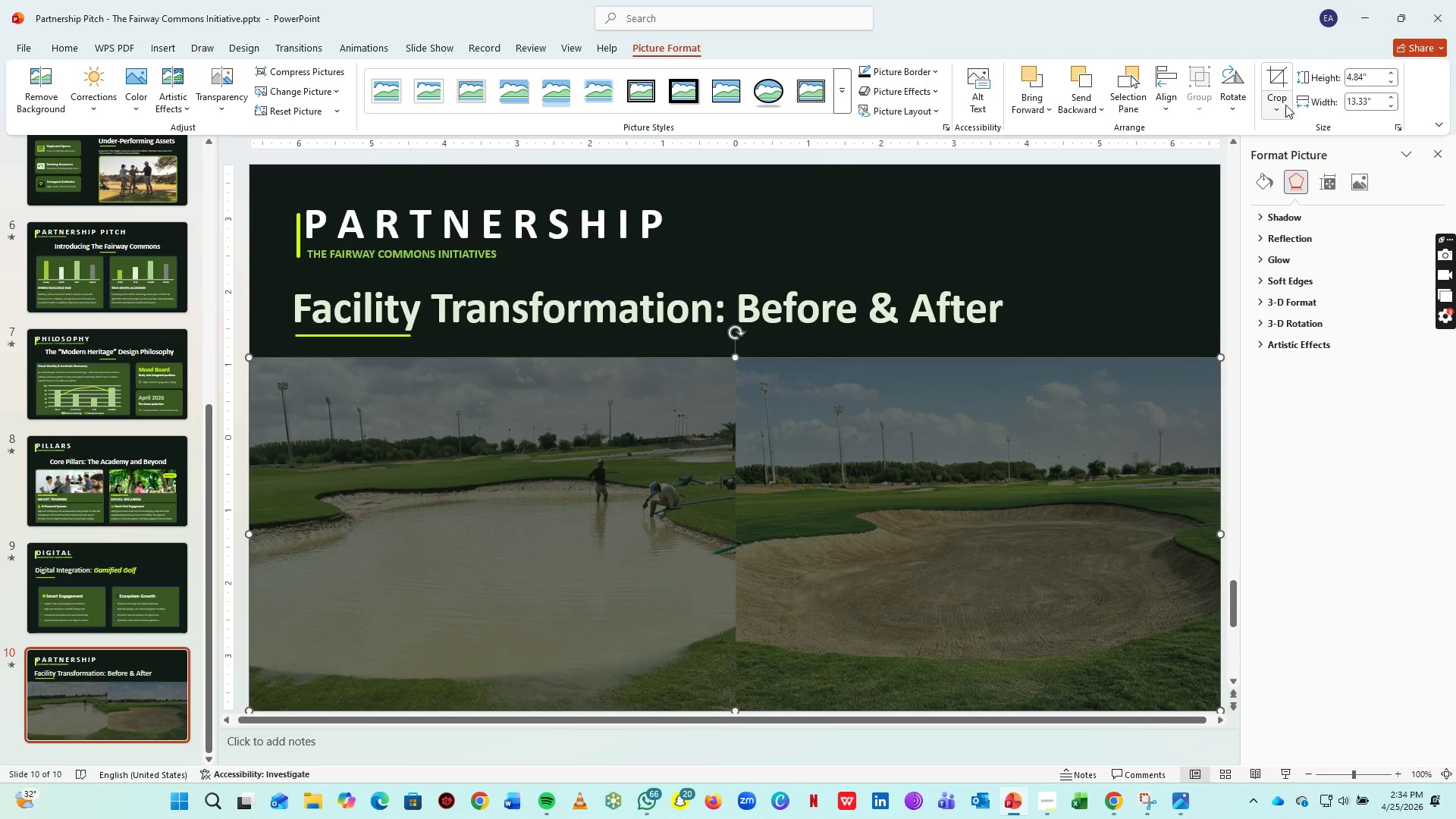 
left_click([1285, 105])
 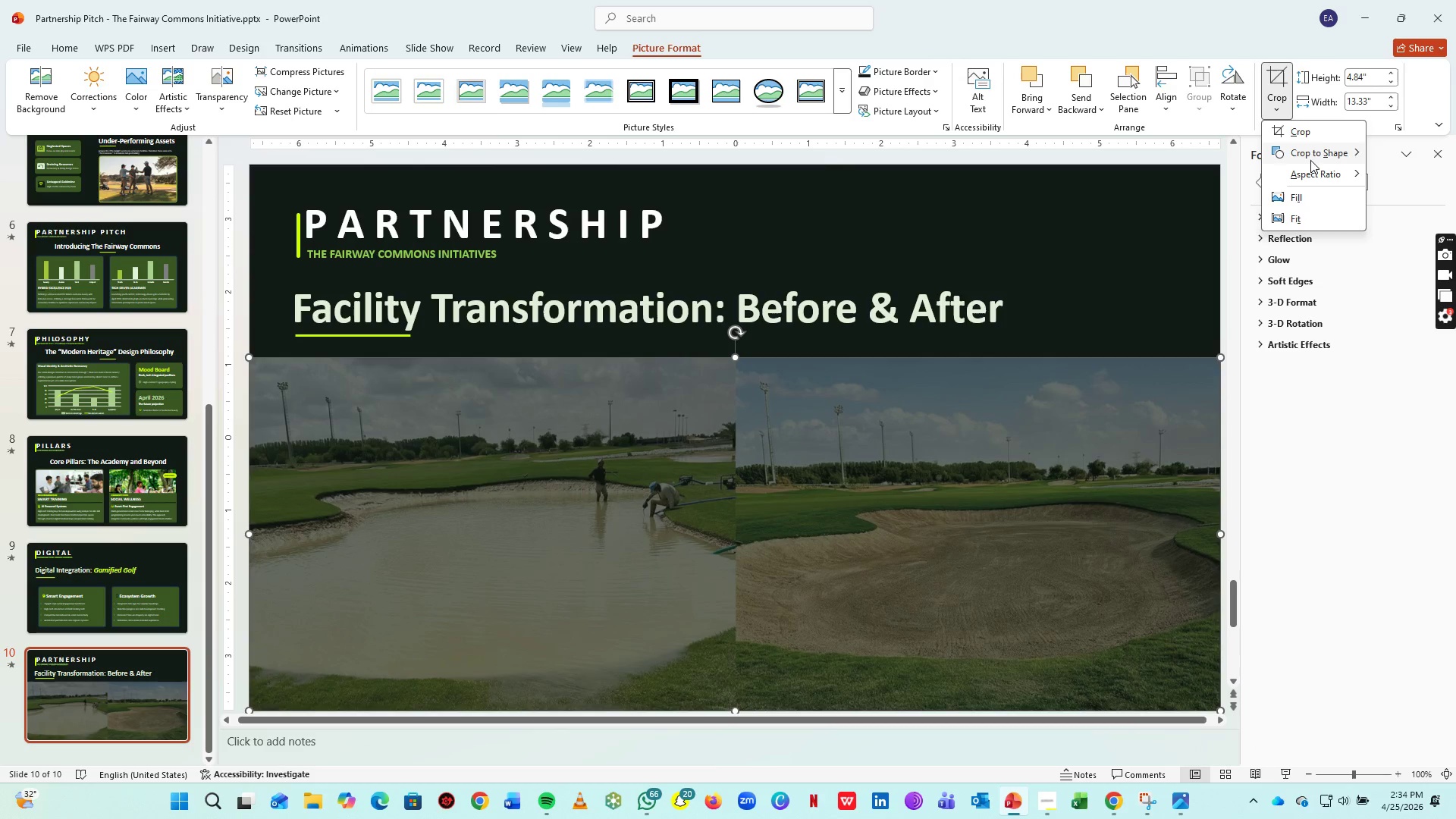 
left_click([1313, 155])
 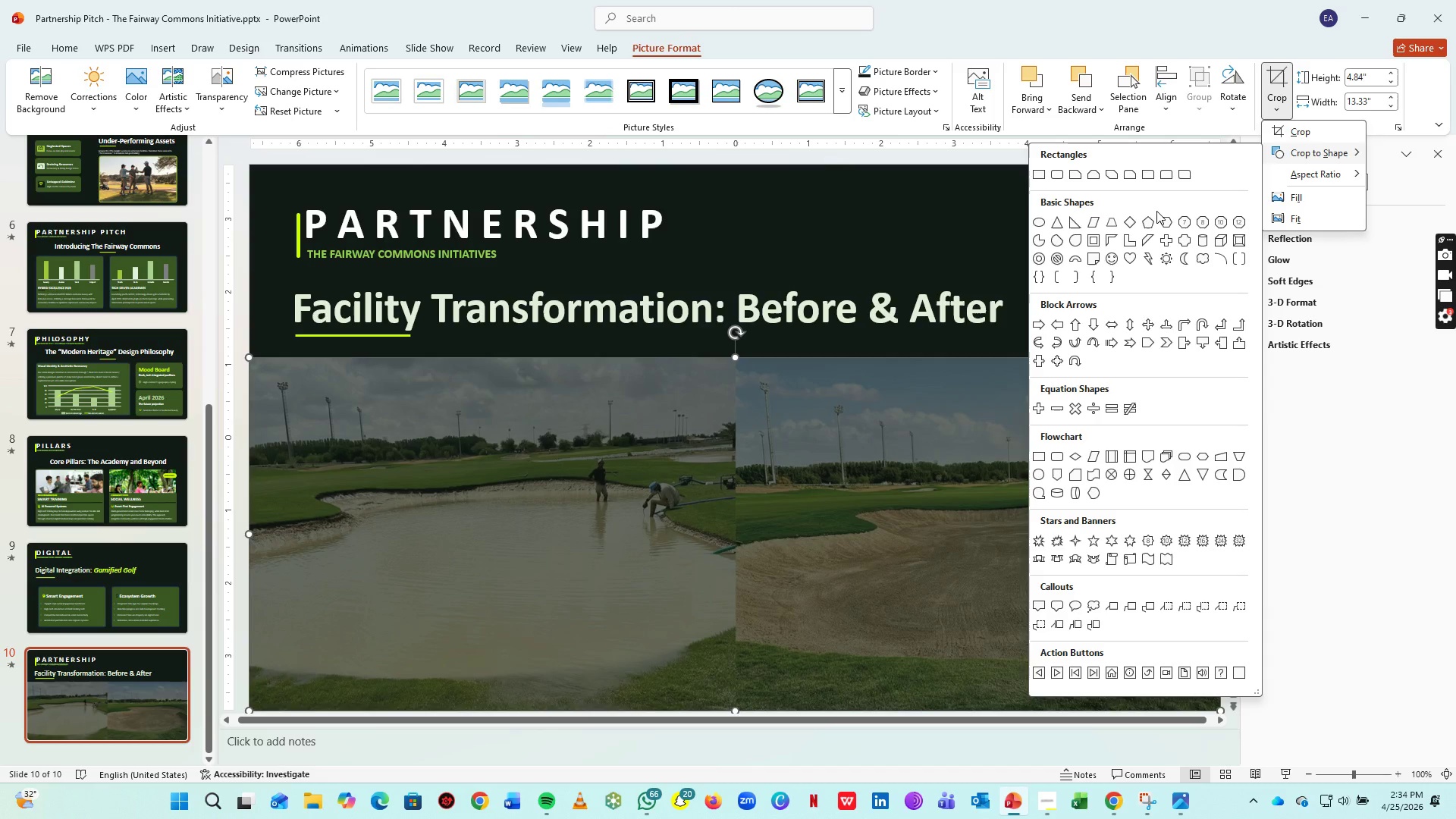 
wait(6.91)
 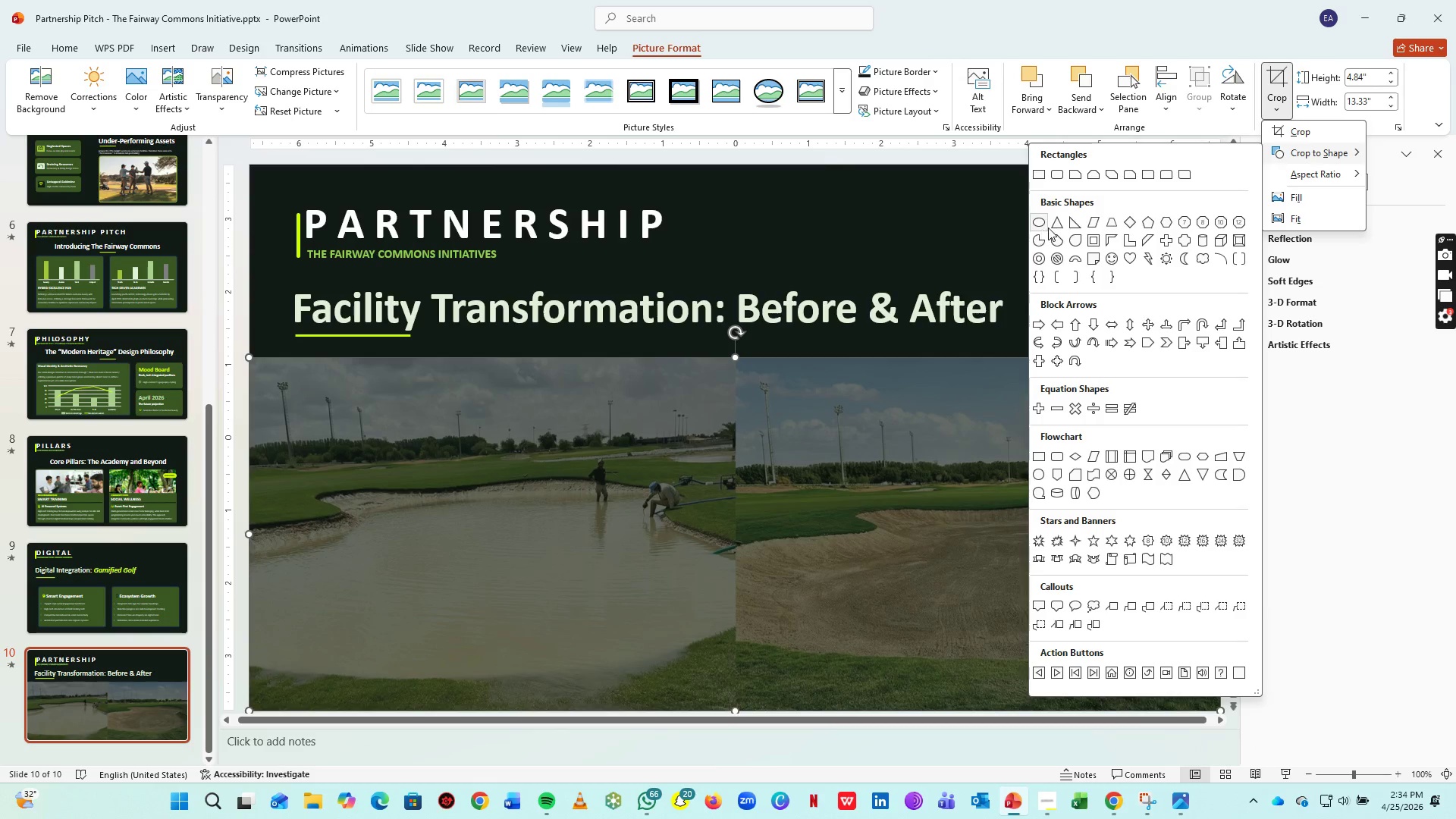 
left_click([1062, 175])
 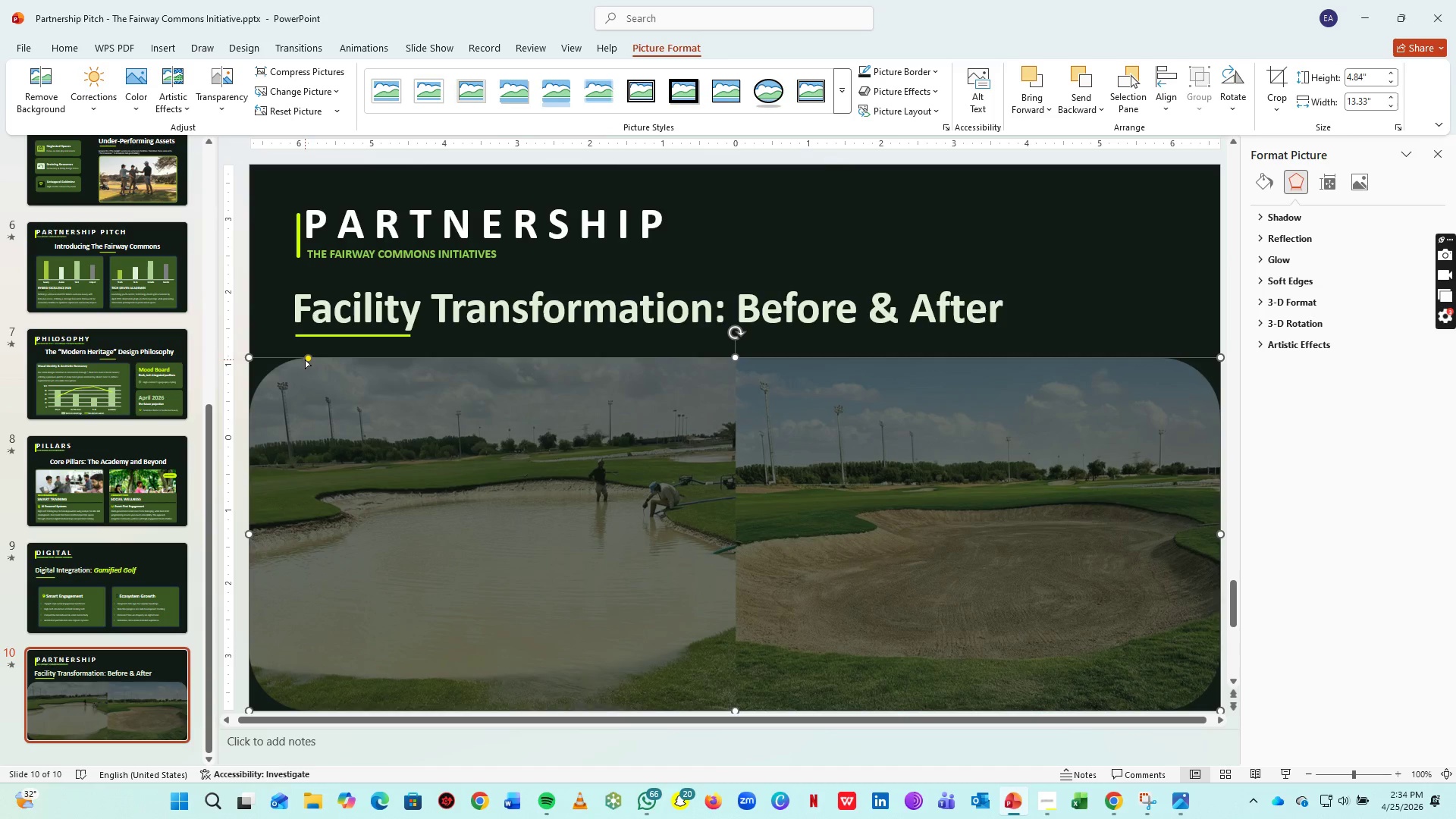 
left_click_drag(start_coordinate=[309, 359], to_coordinate=[265, 369])
 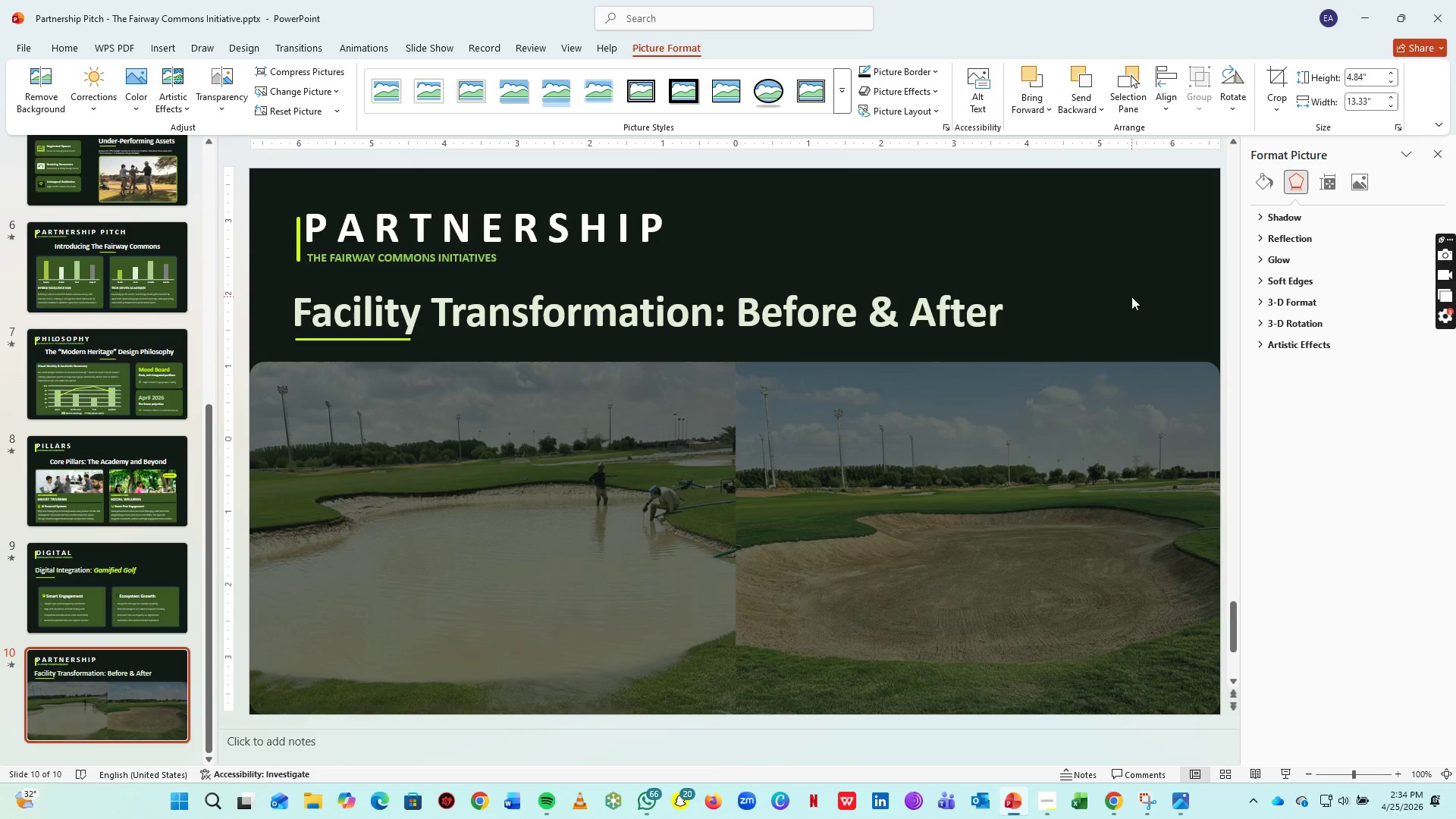 
left_click([1131, 297])
 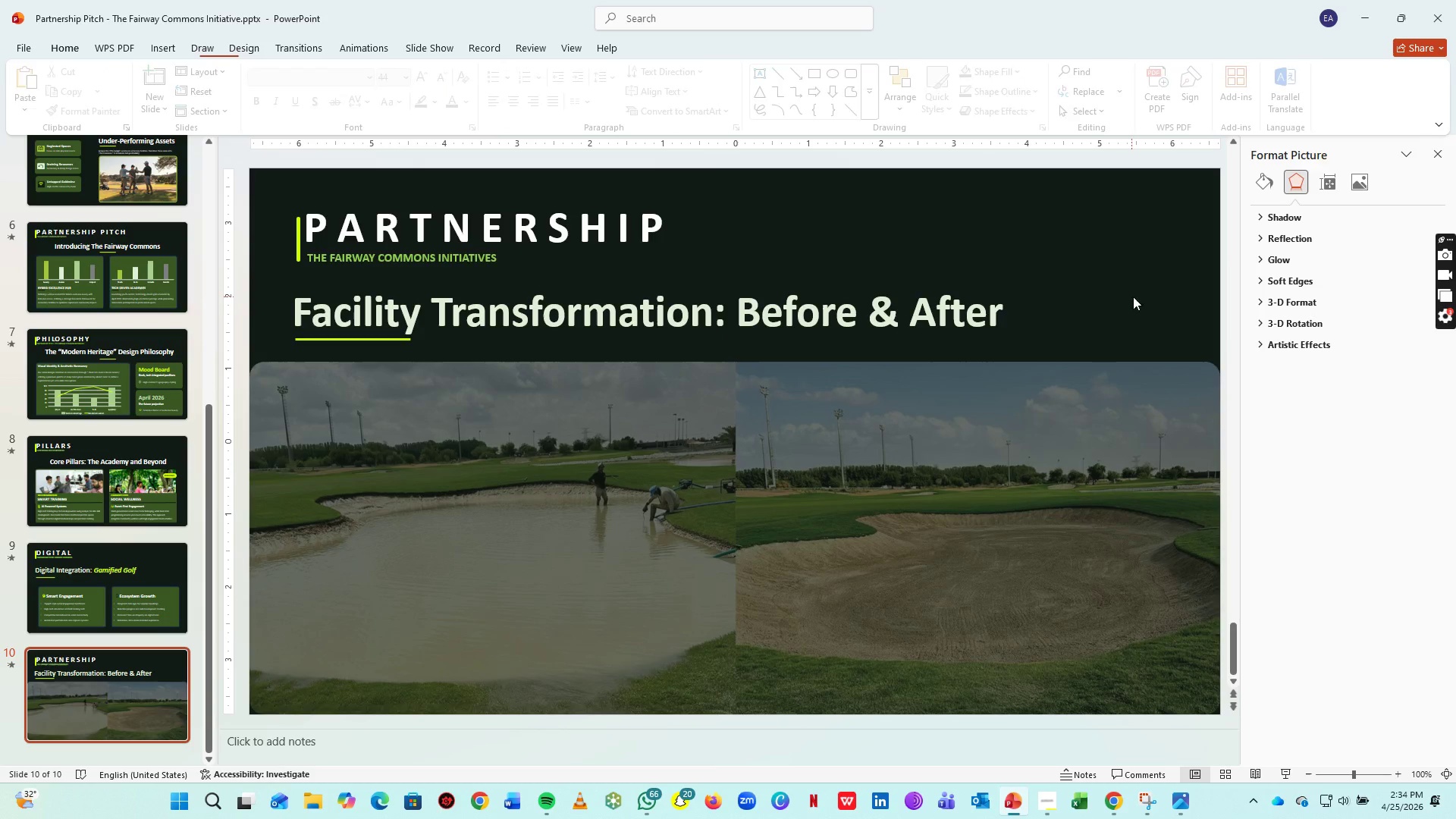 
key(Control+S)
 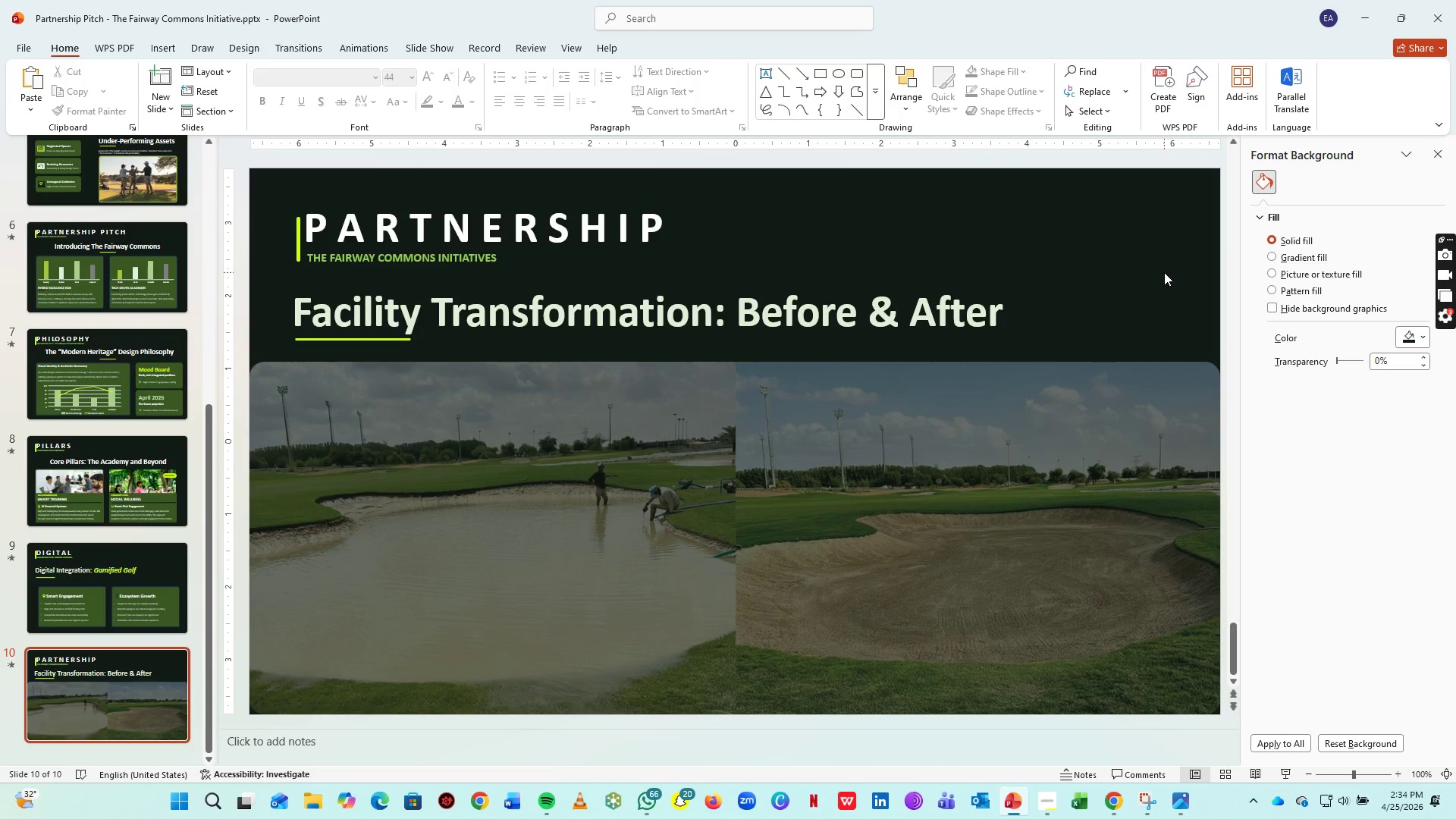 
wait(10.06)
 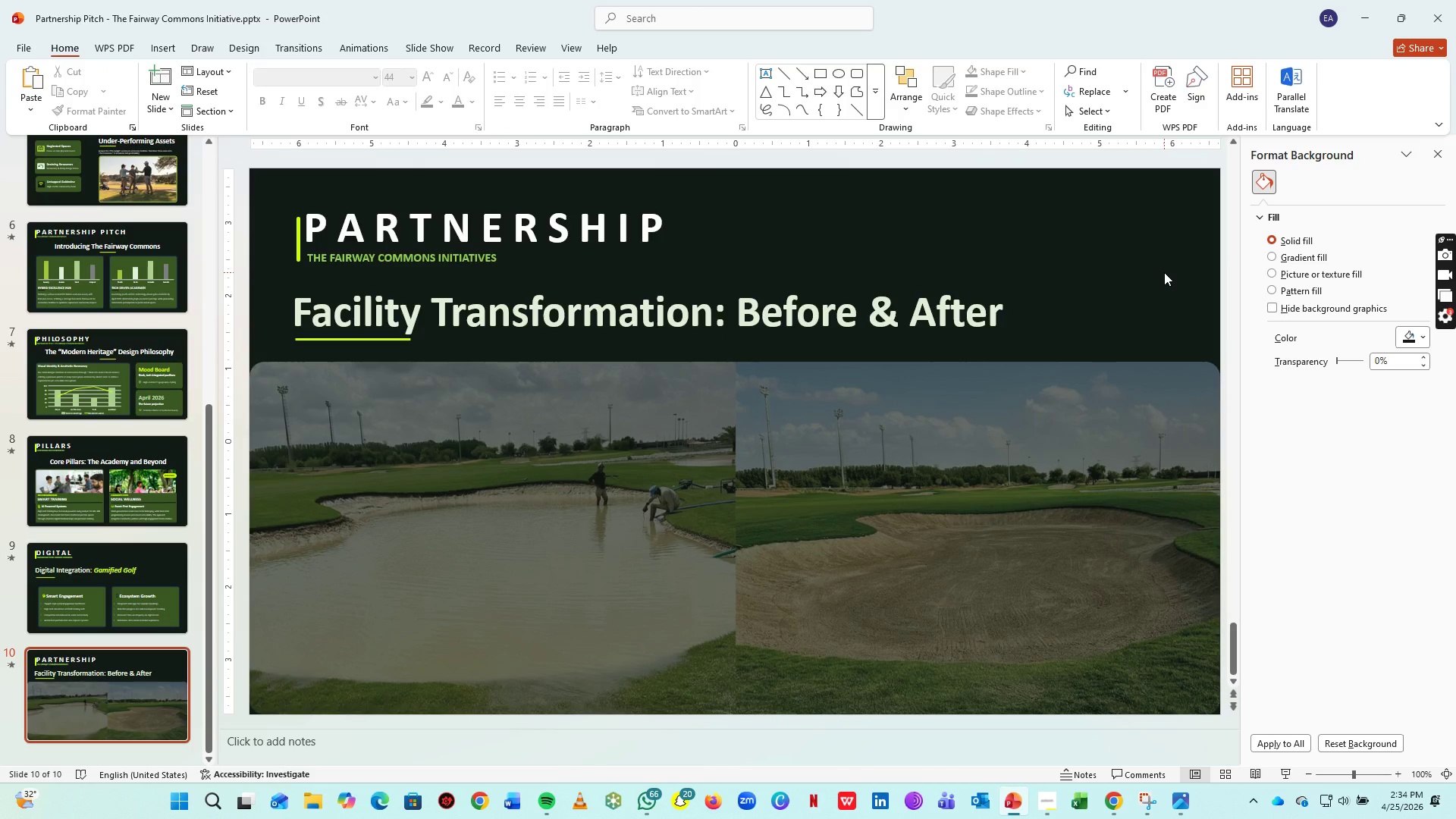 
left_click([165, 51])
 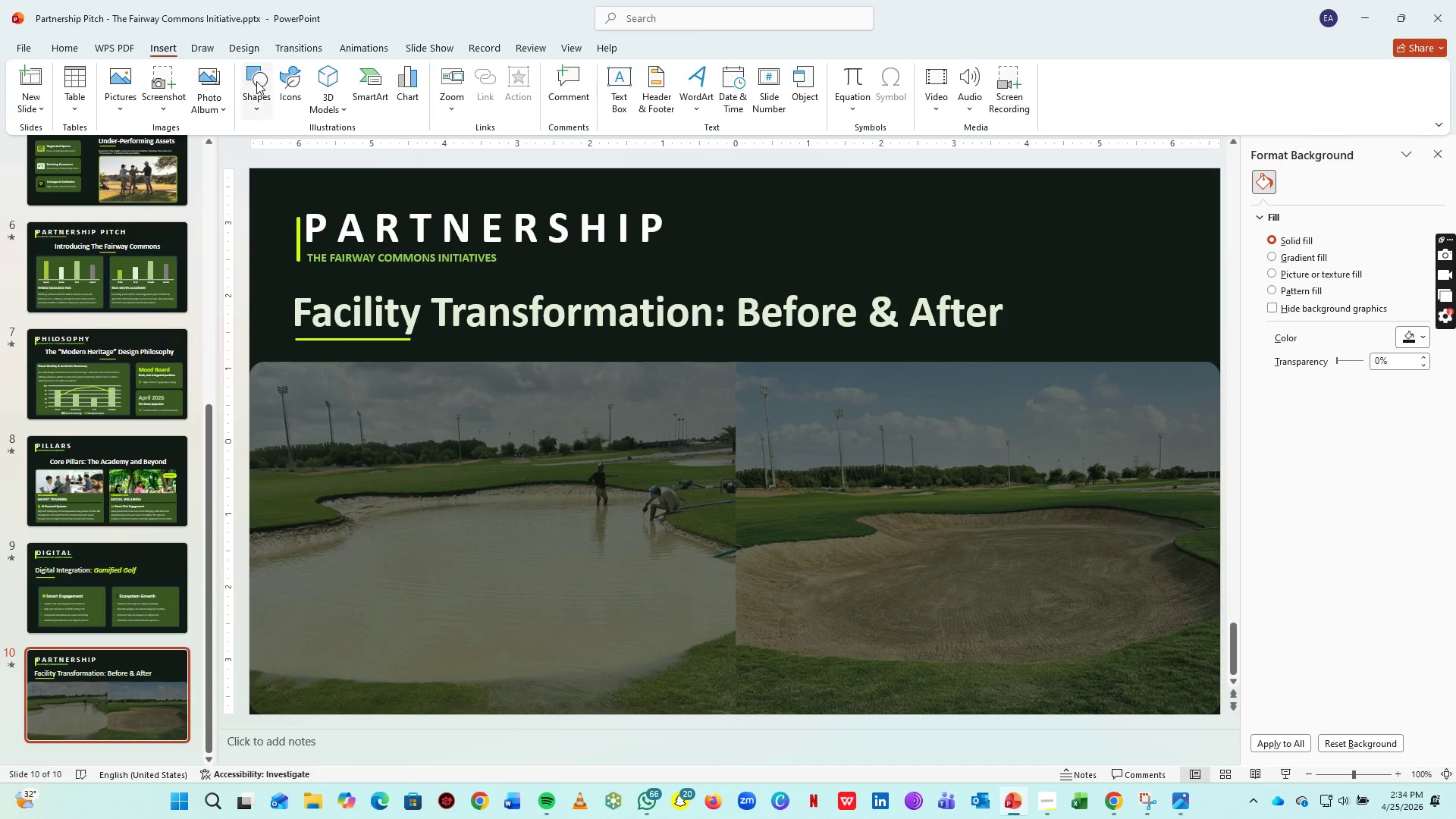 
left_click([256, 81])
 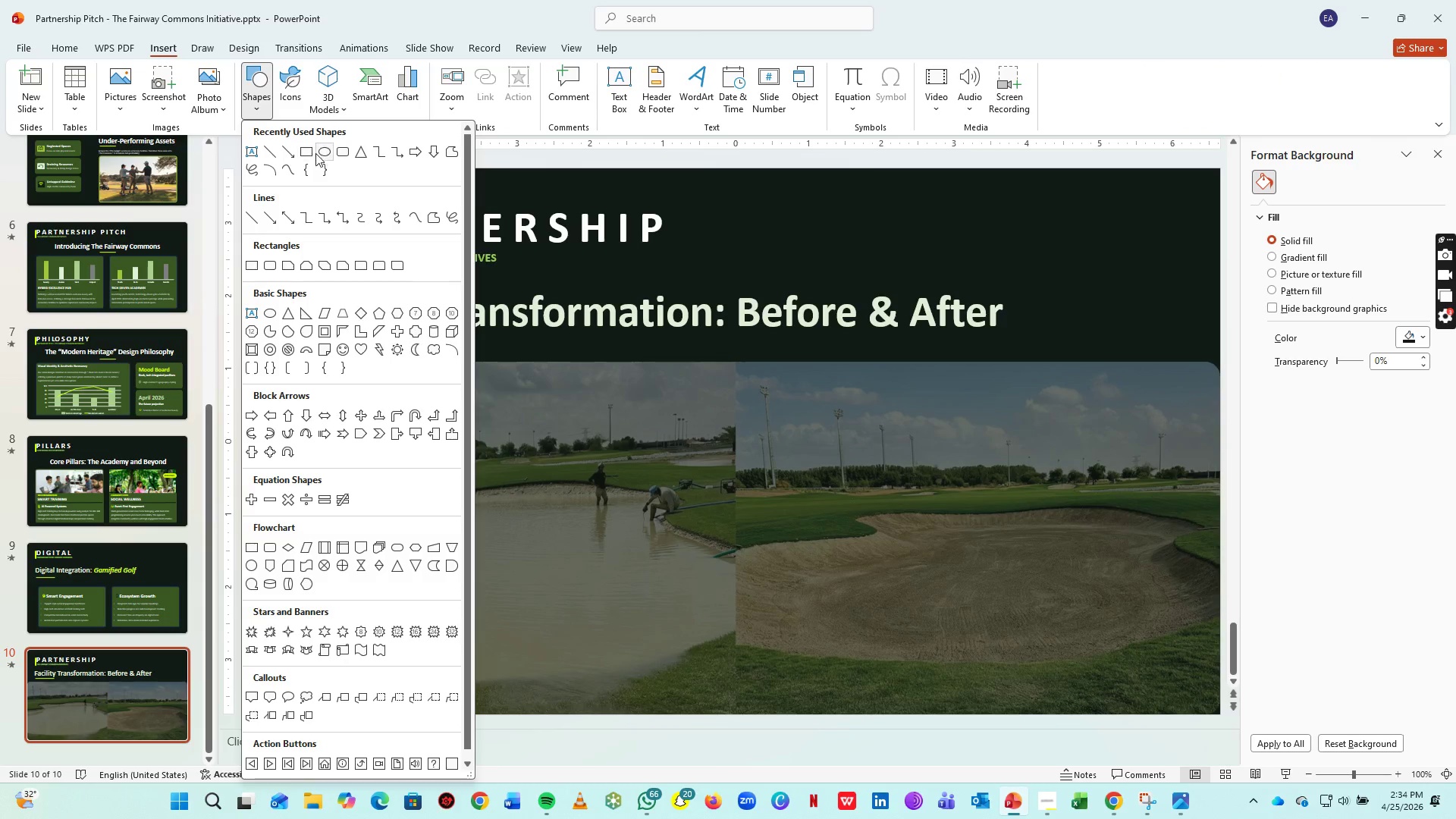 
left_click([250, 152])
 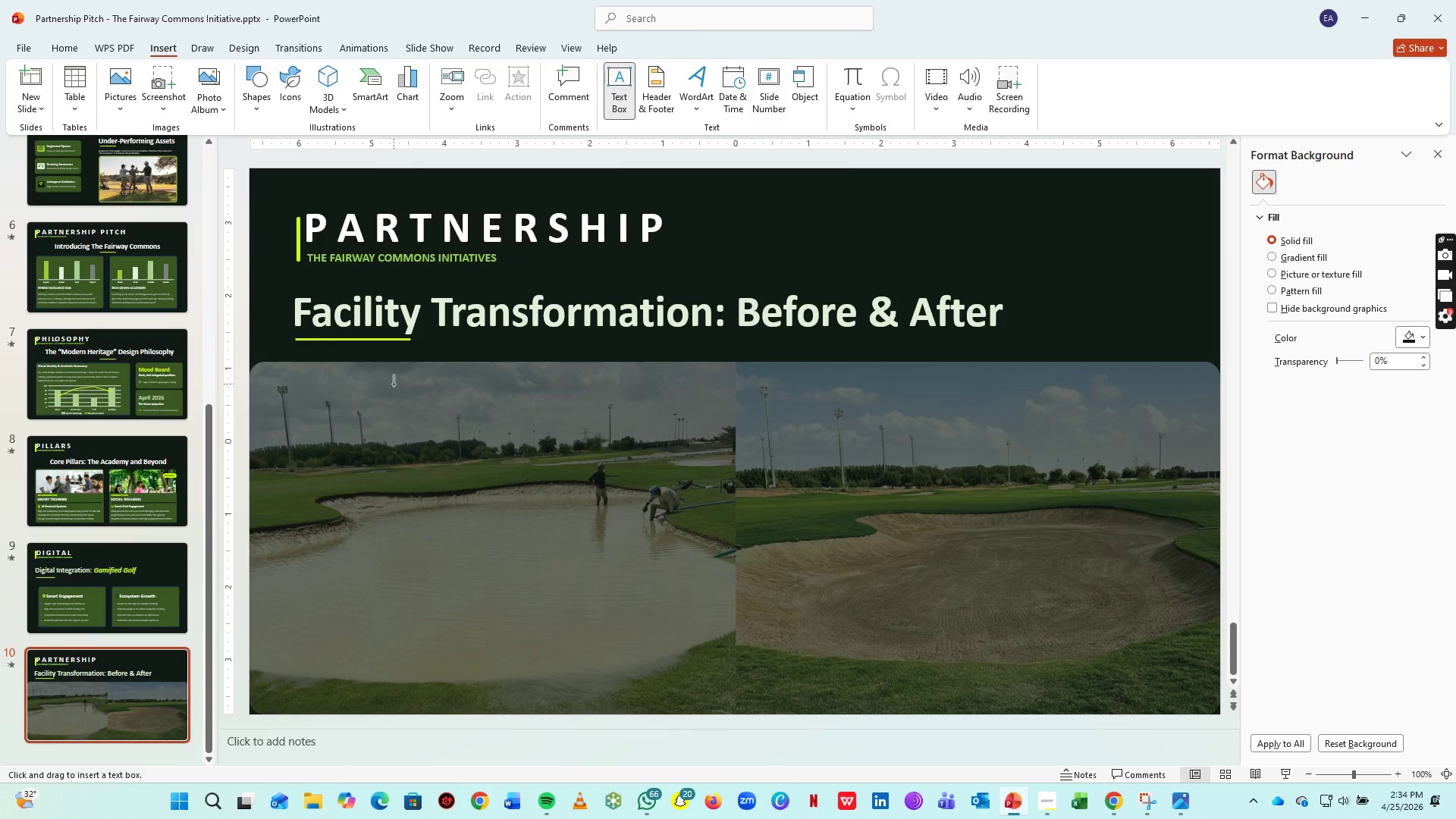 
left_click_drag(start_coordinate=[394, 384], to_coordinate=[600, 464])
 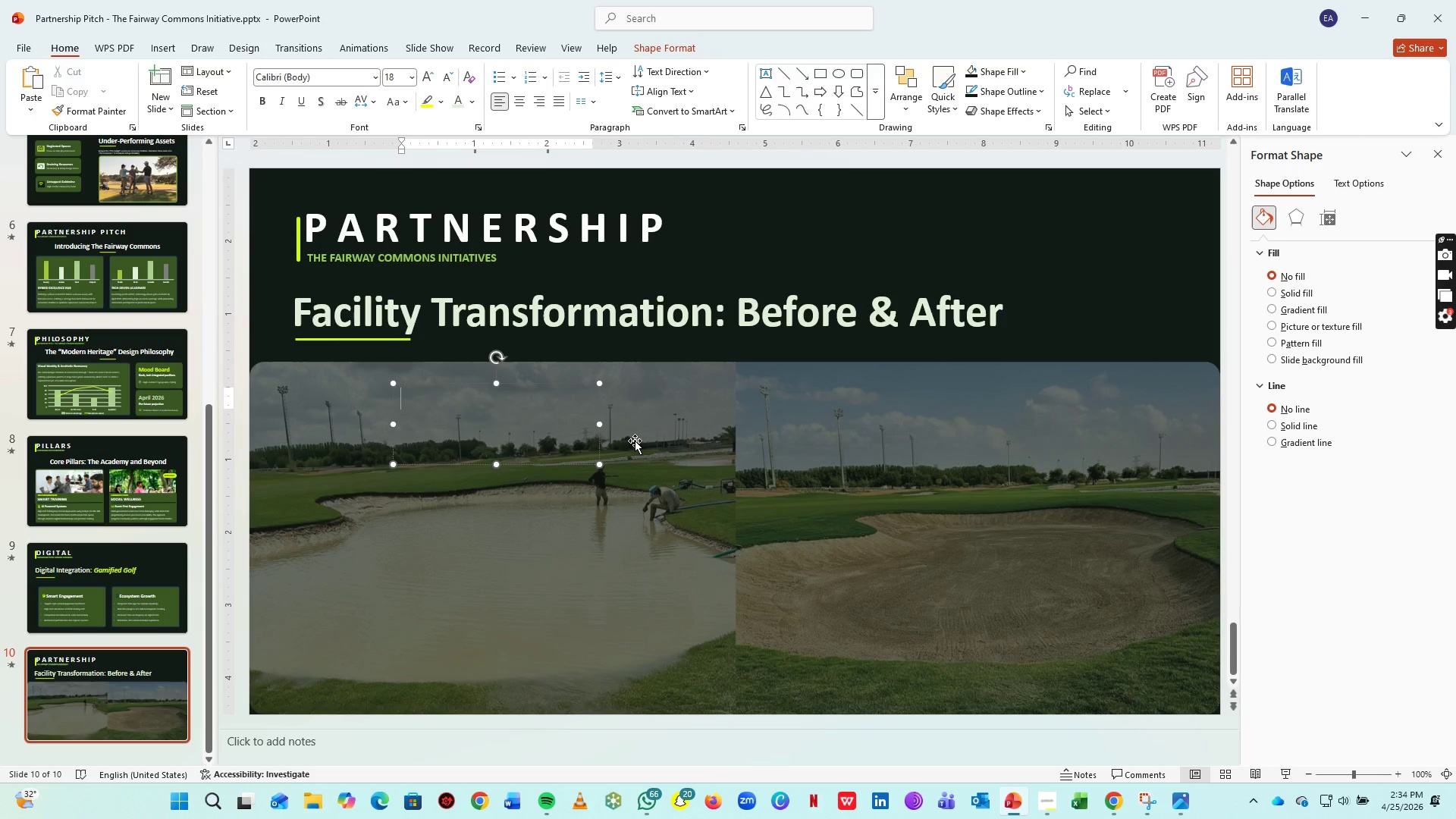 
type(Past (Static Range))
 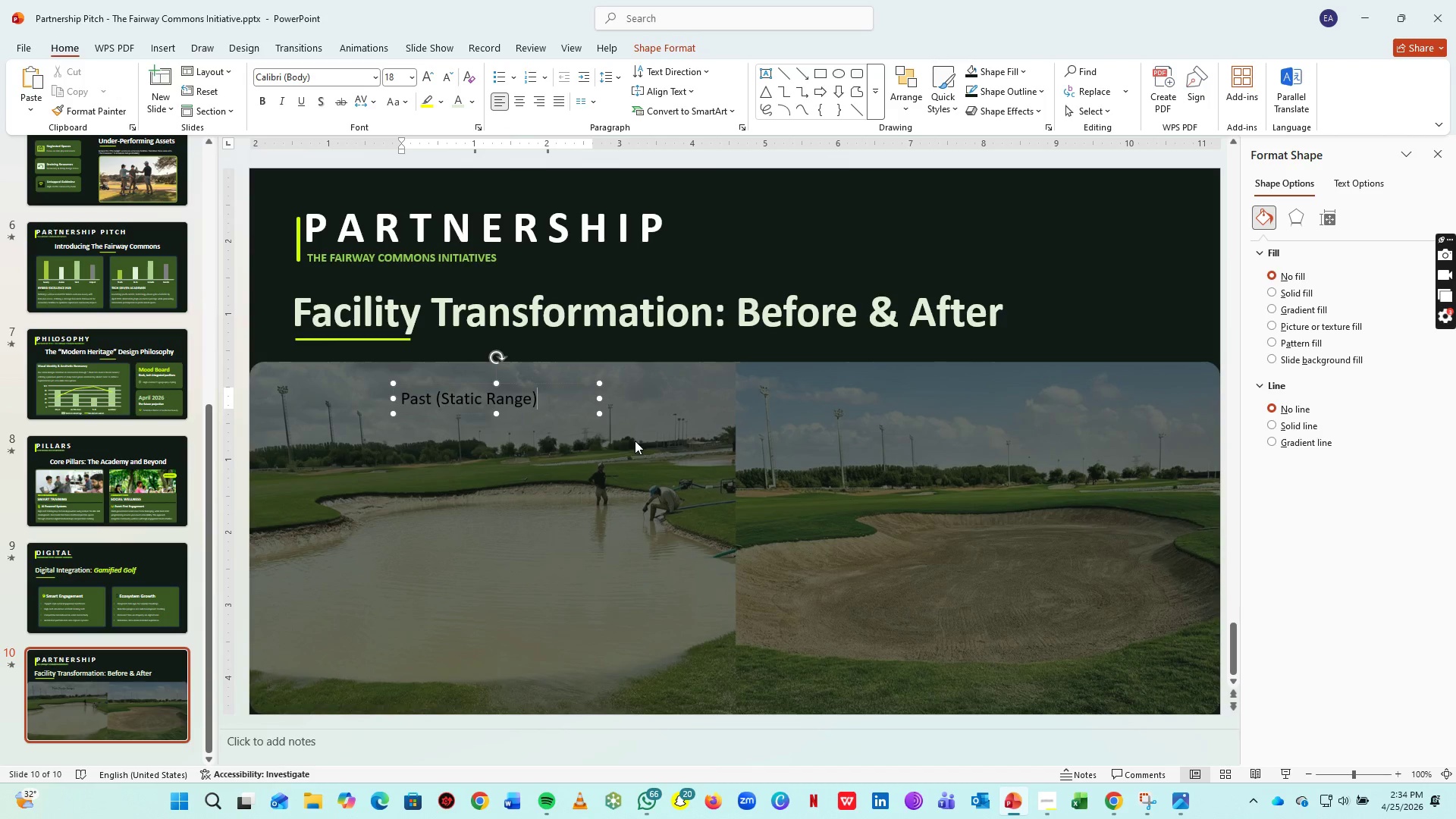 
key(Control+A)
 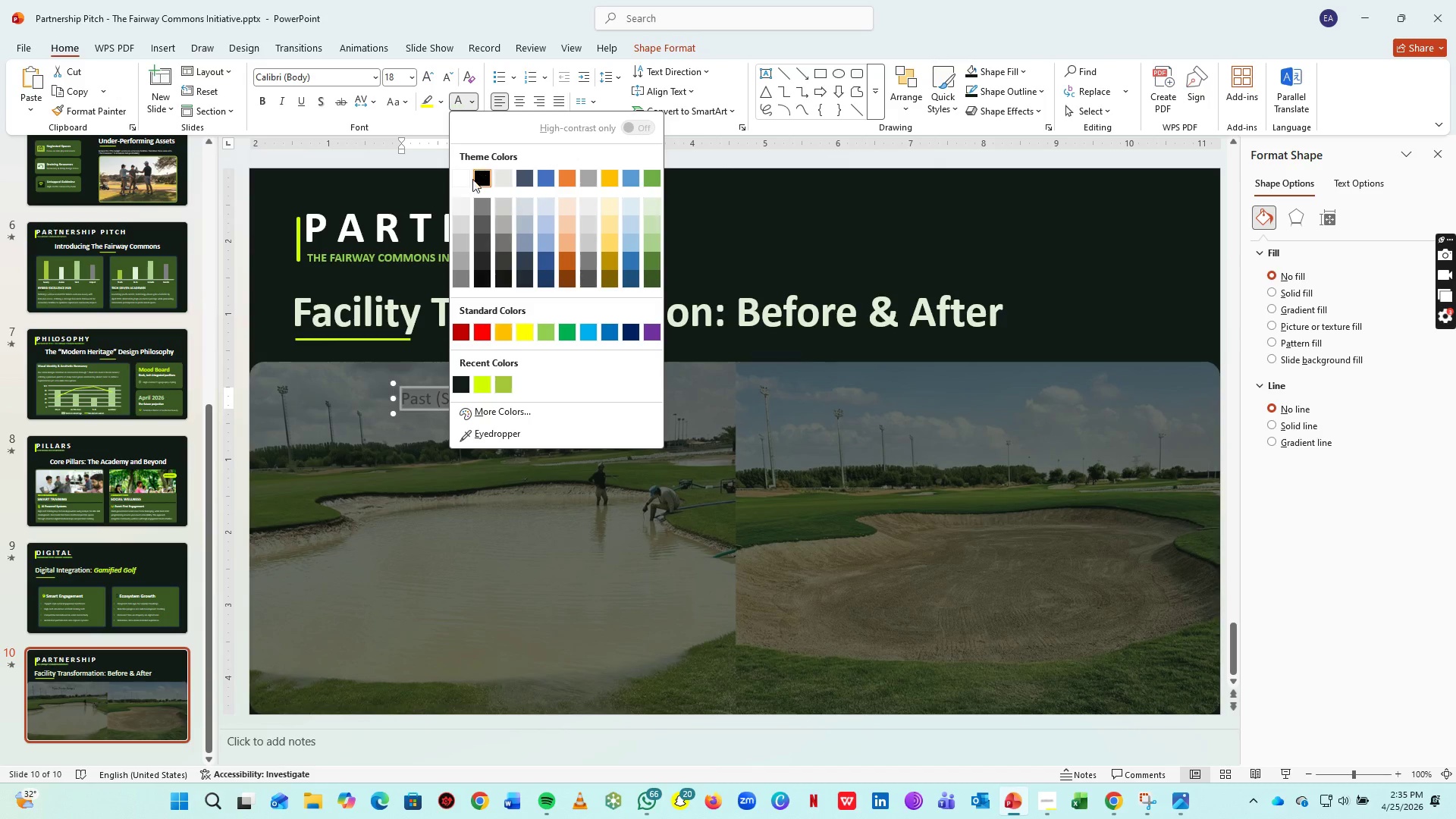 
left_click([463, 179])
 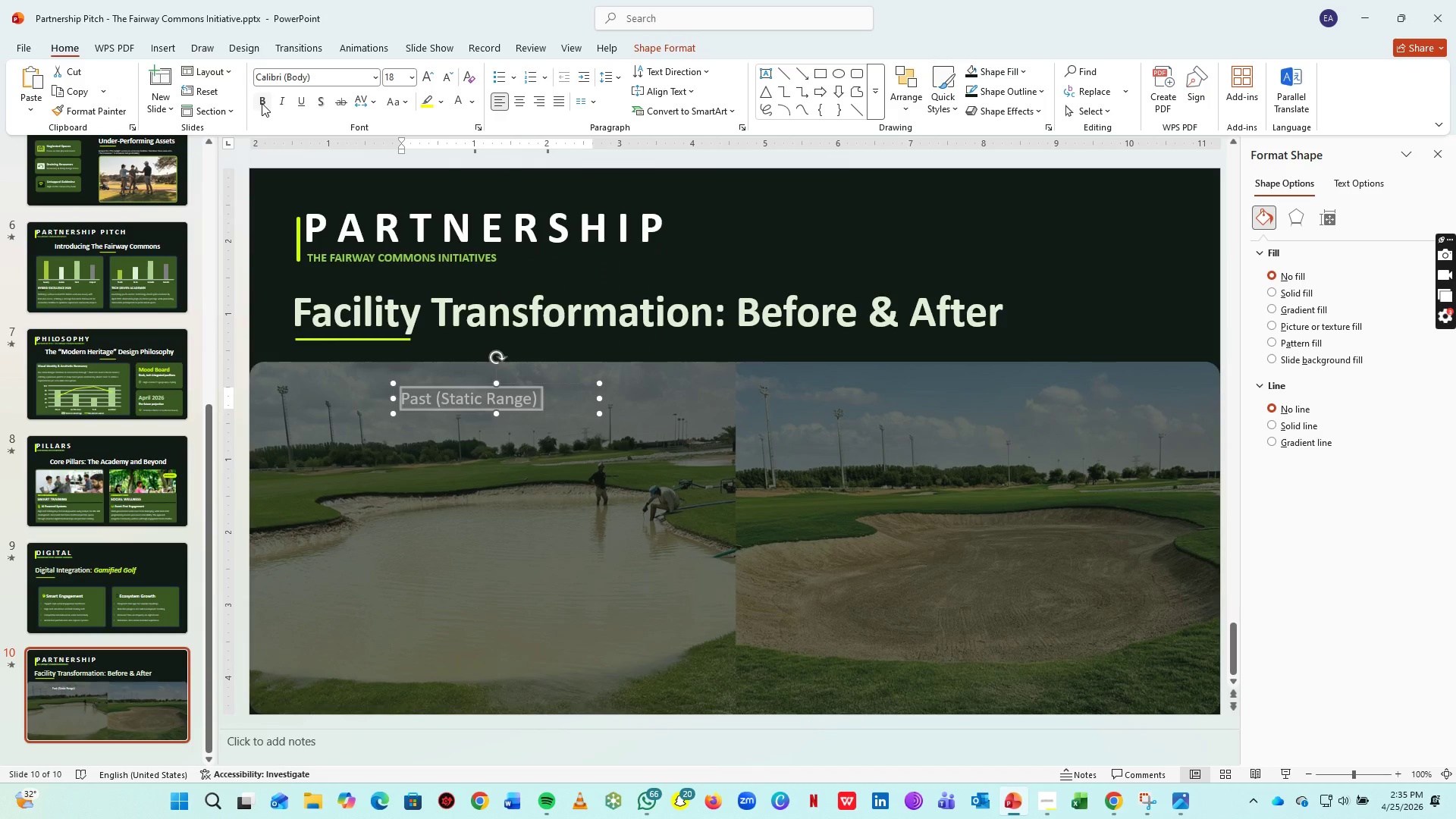 
left_click([262, 103])
 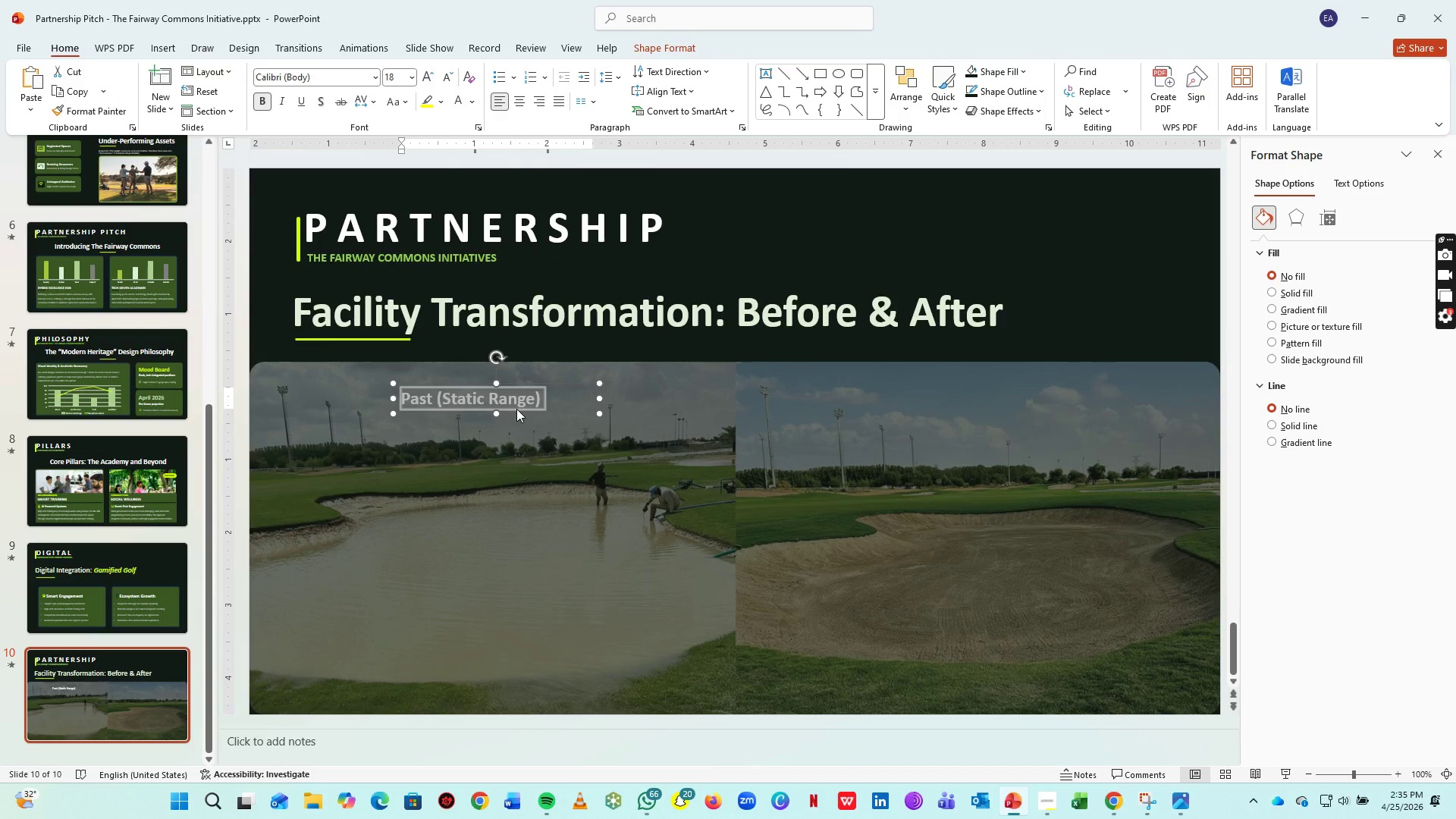 
left_click_drag(start_coordinate=[516, 409], to_coordinate=[415, 419])
 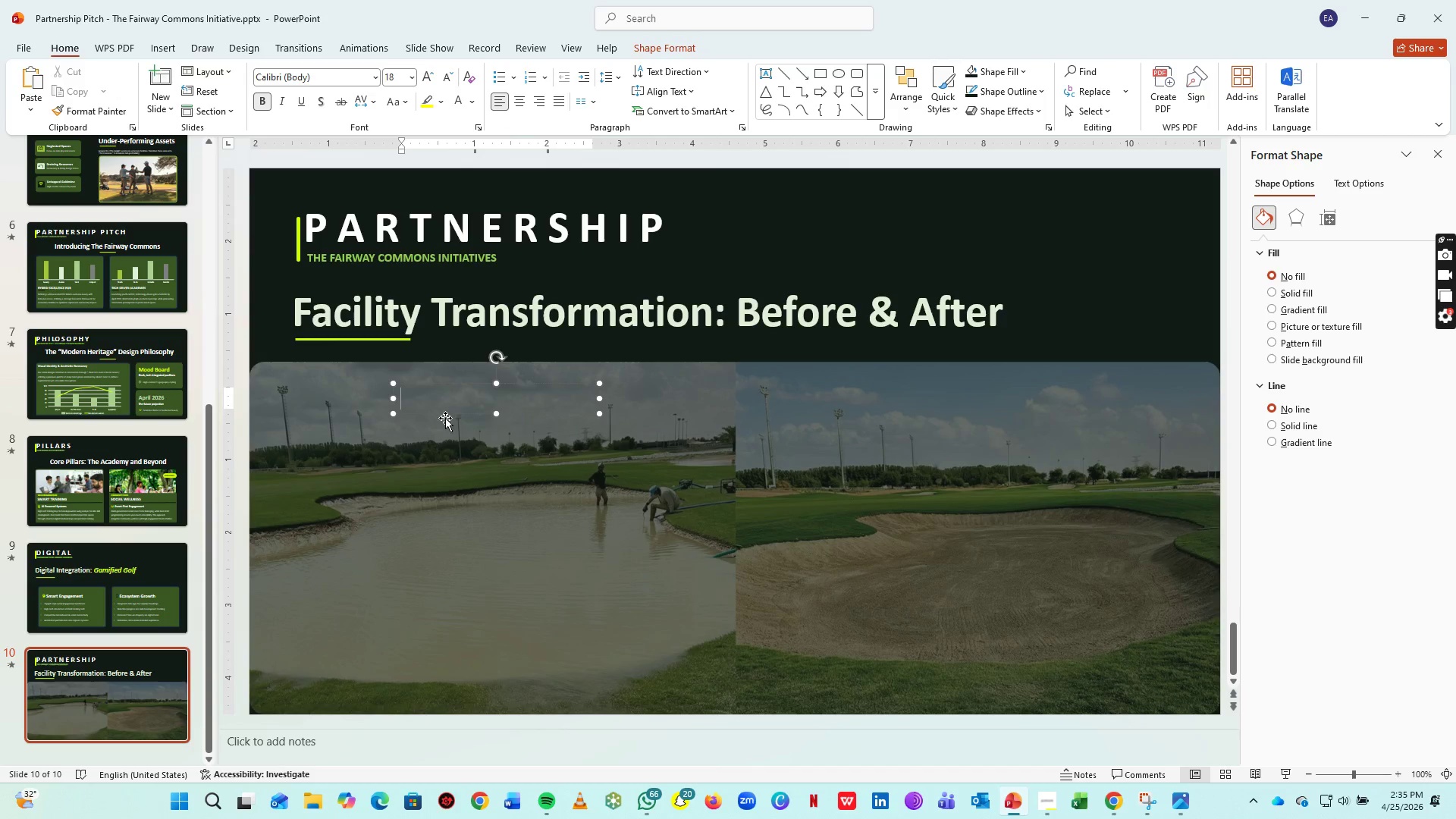 
key(Control+Z)
 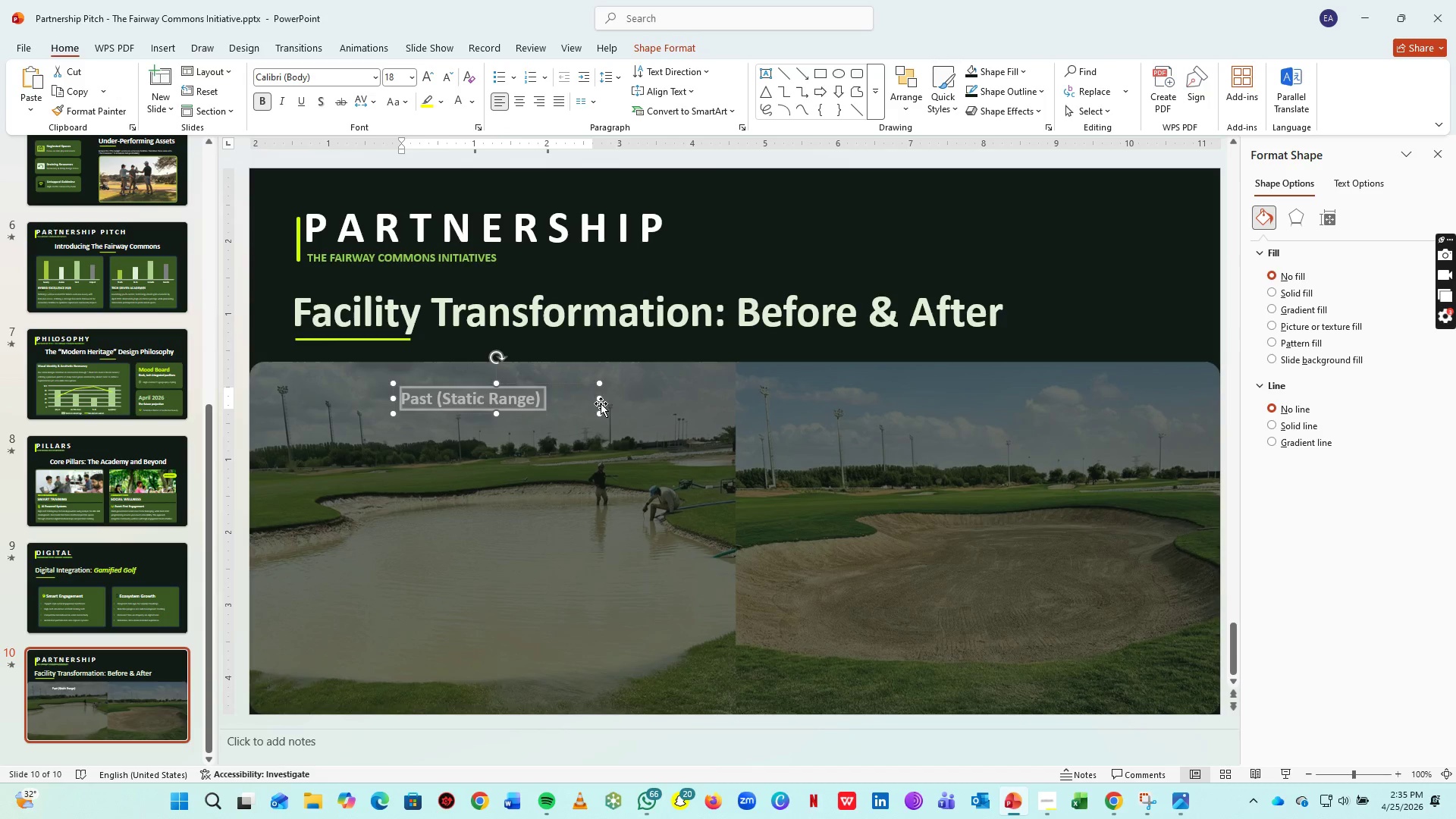 
left_click_drag(start_coordinate=[600, 400], to_coordinate=[553, 403])
 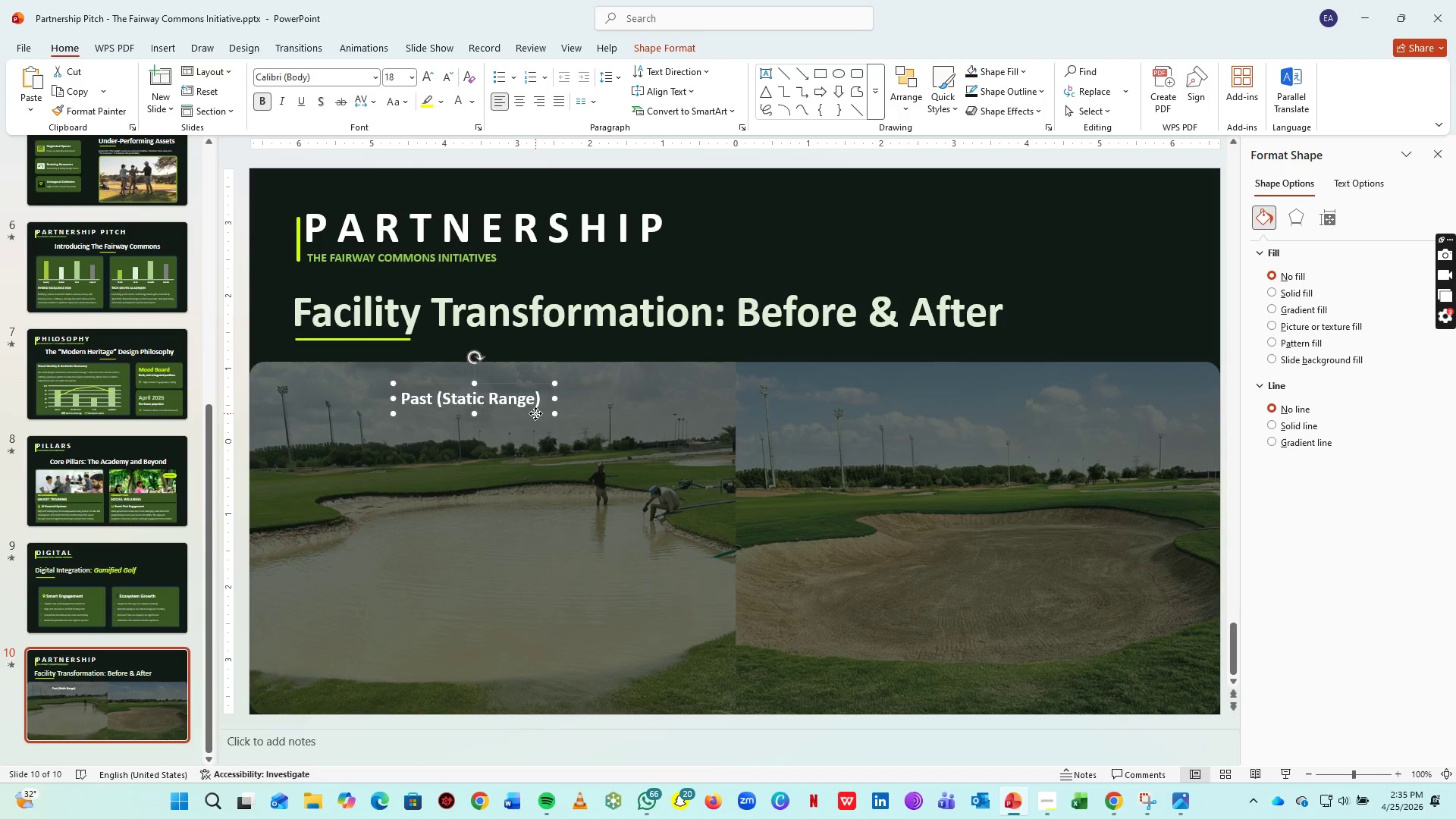 
left_click_drag(start_coordinate=[535, 413], to_coordinate=[1110, 219])
 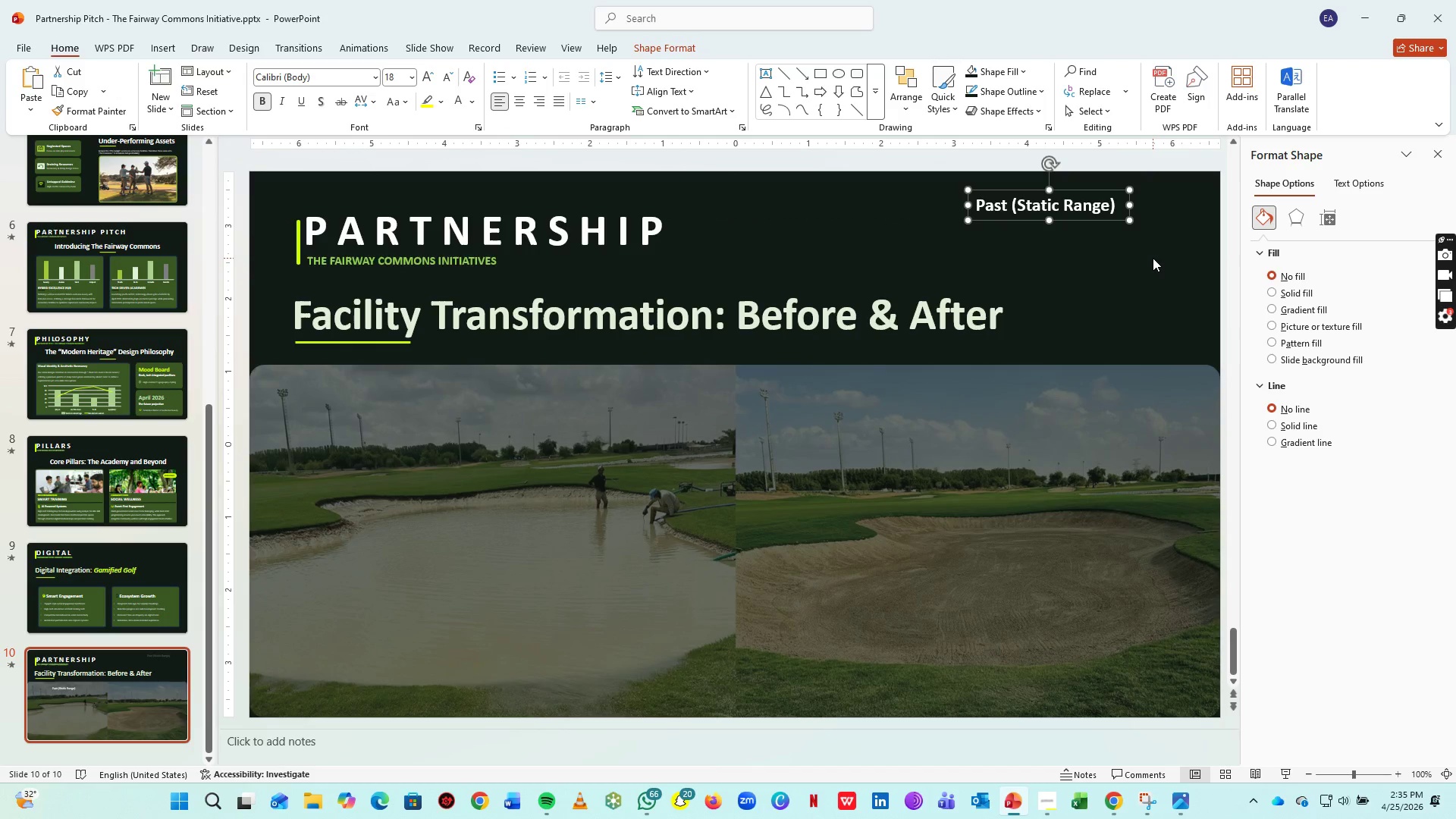 
key(Control+C)
 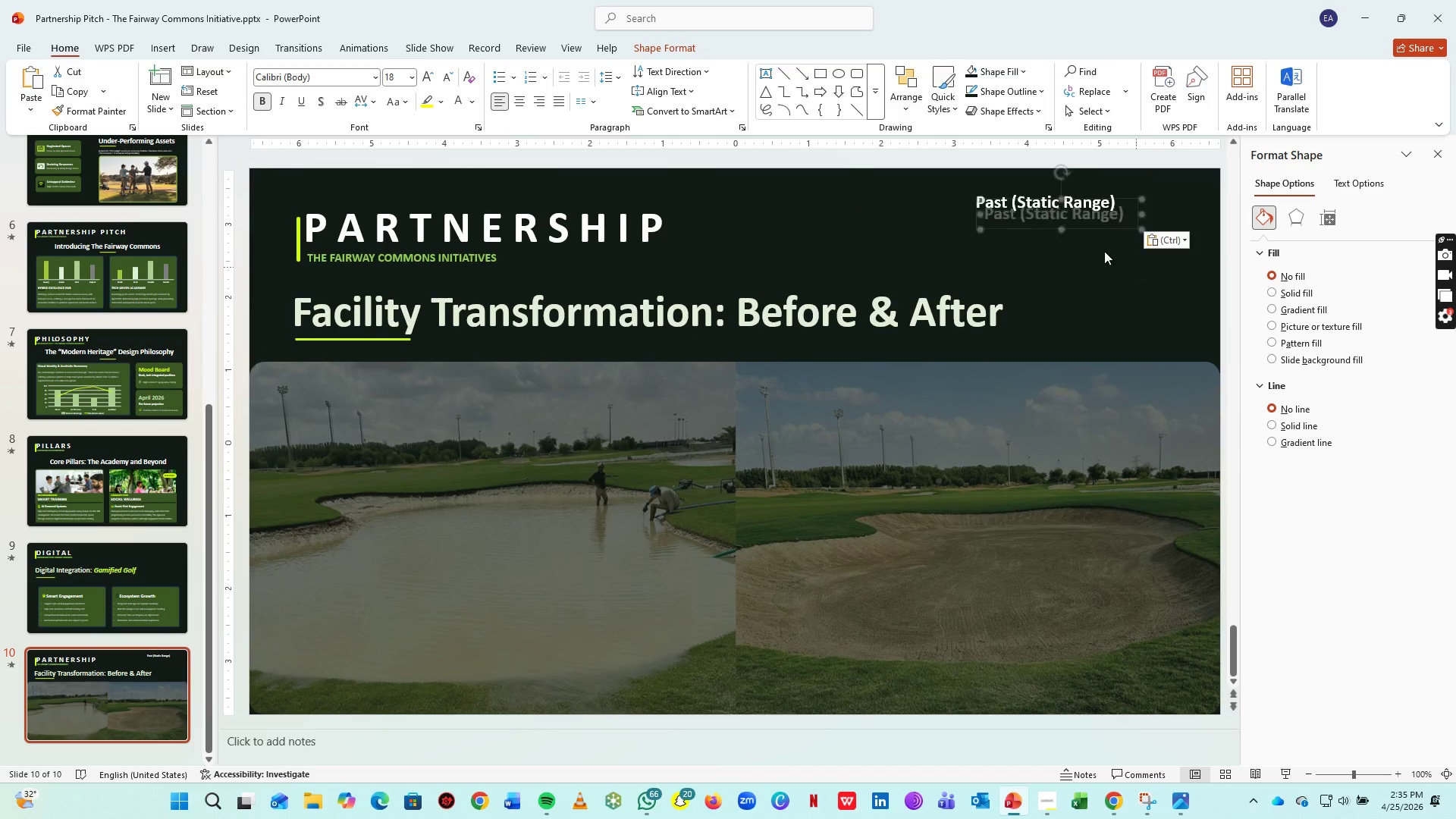 
key(Control+V)
 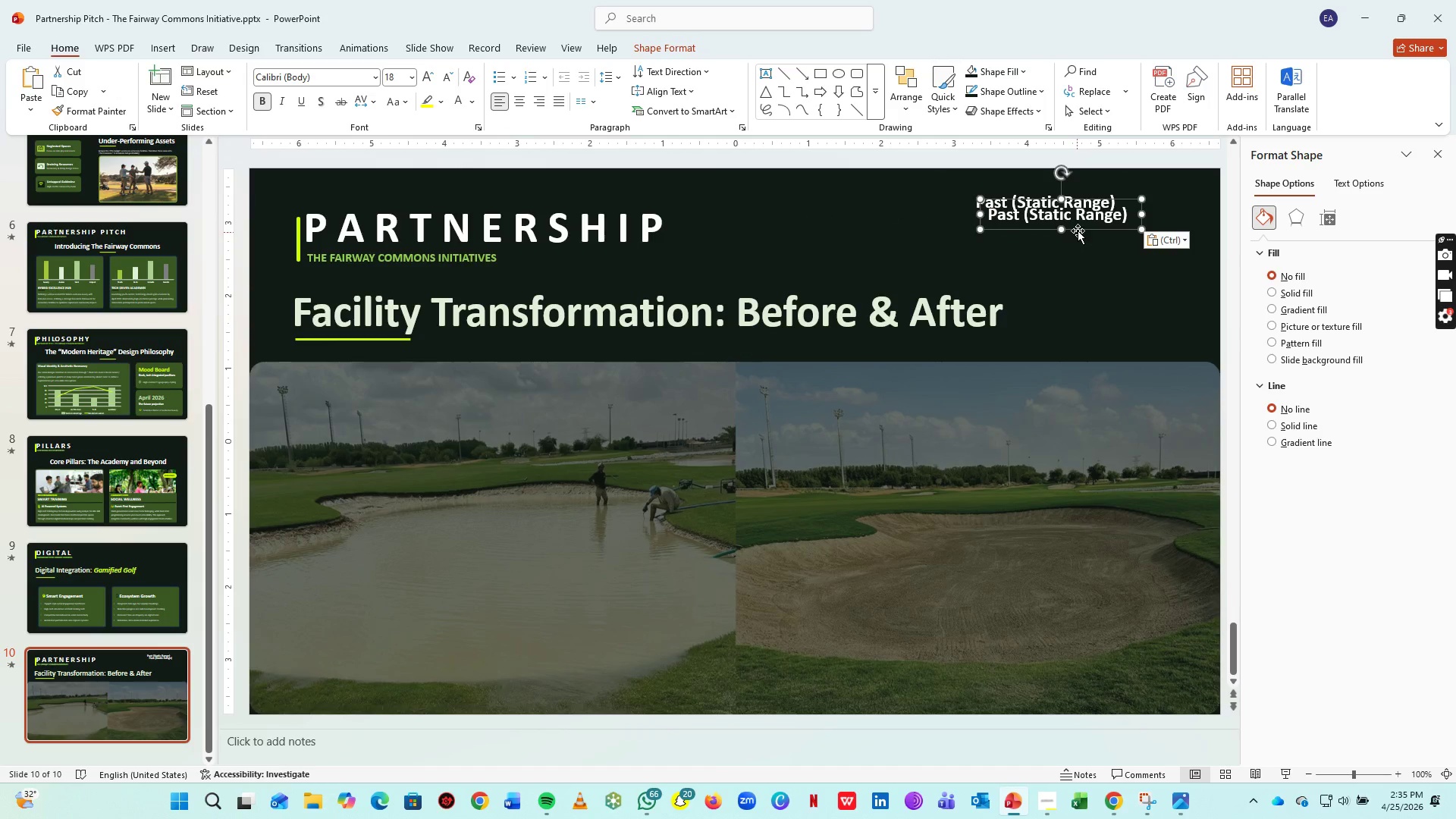 
left_click_drag(start_coordinate=[1078, 230], to_coordinate=[1064, 246])
 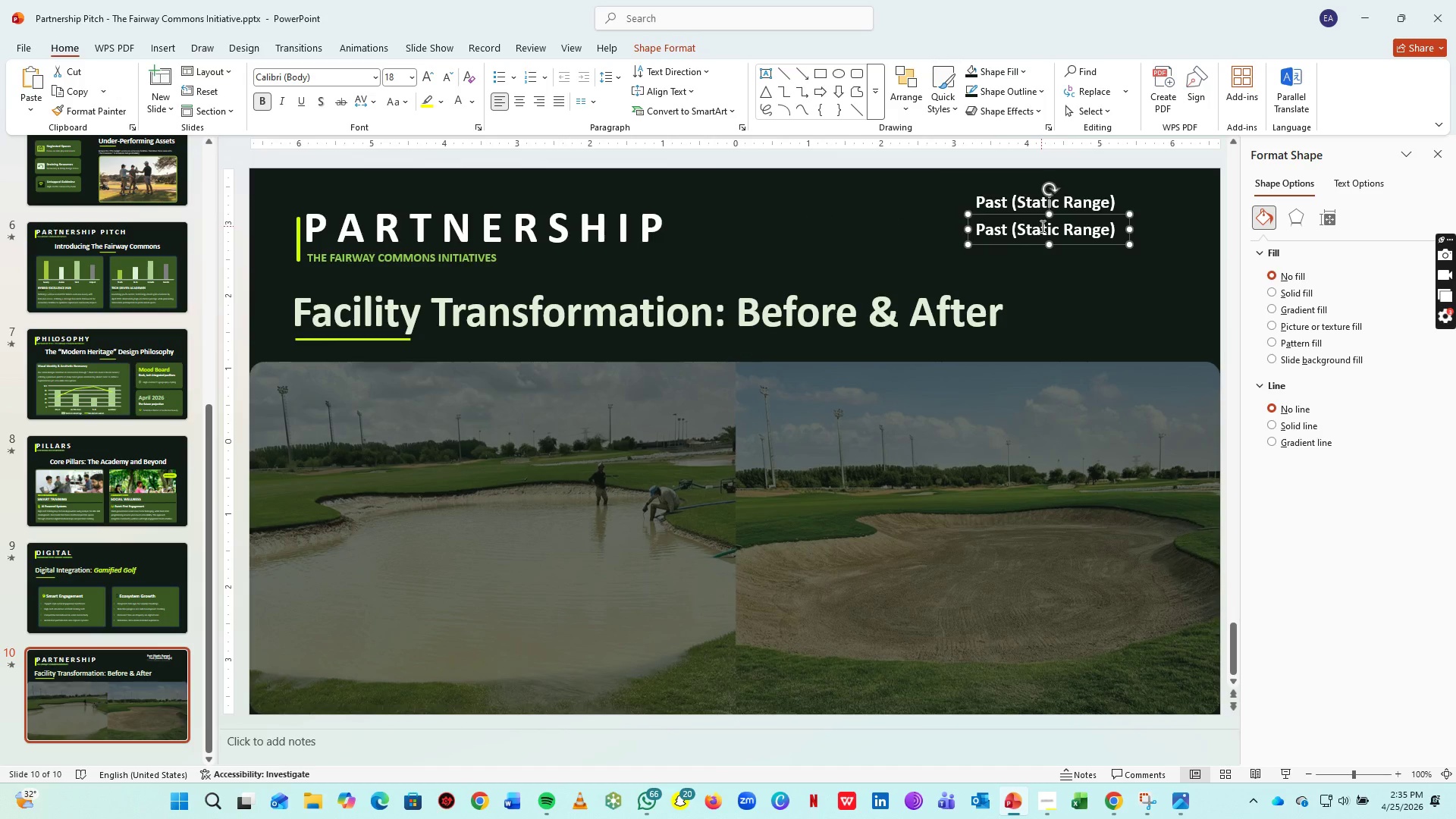 
key(Control+A)
 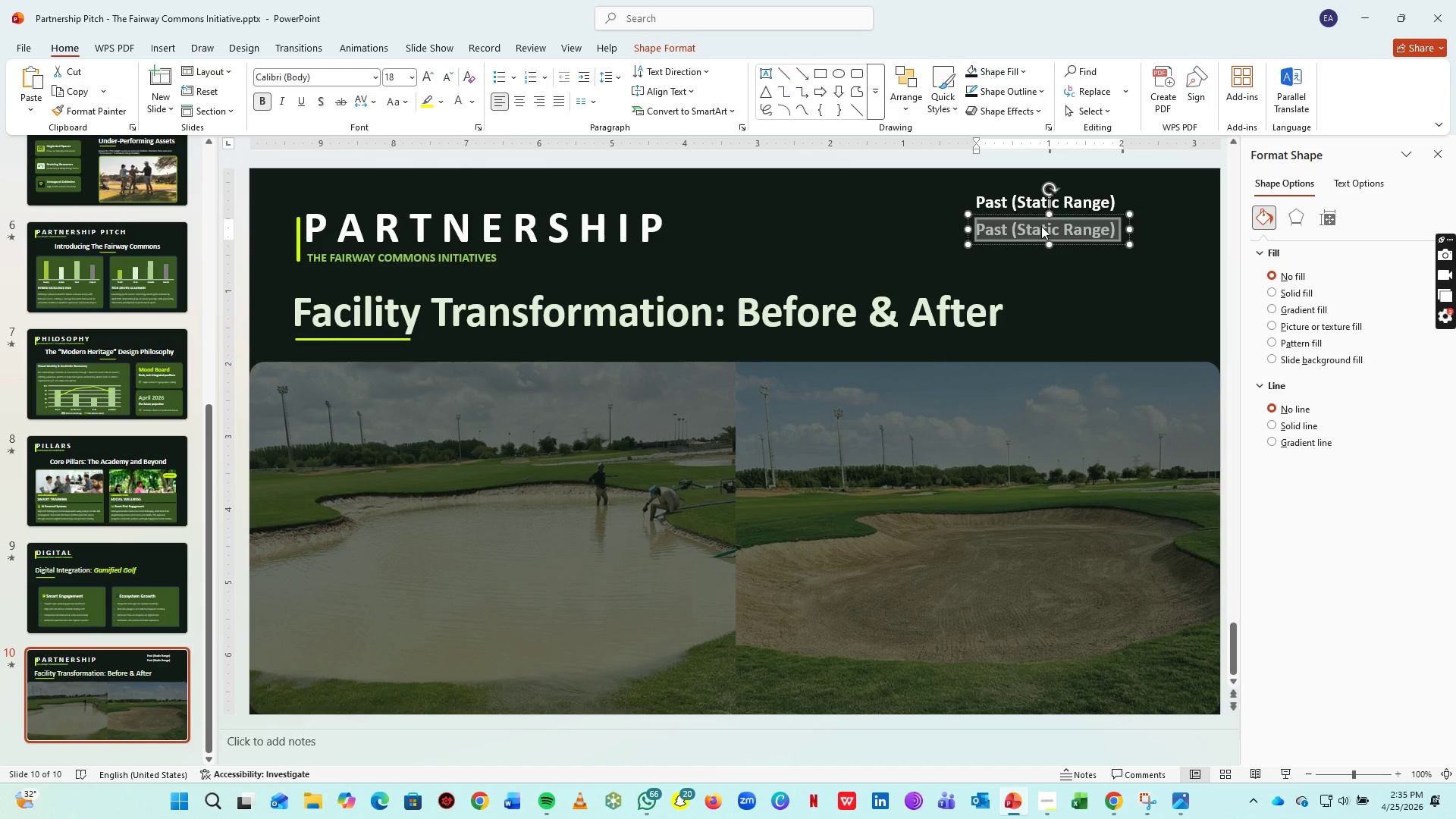 
type(Under-utilized grass facl)
key(Backspace)
type(ility)
 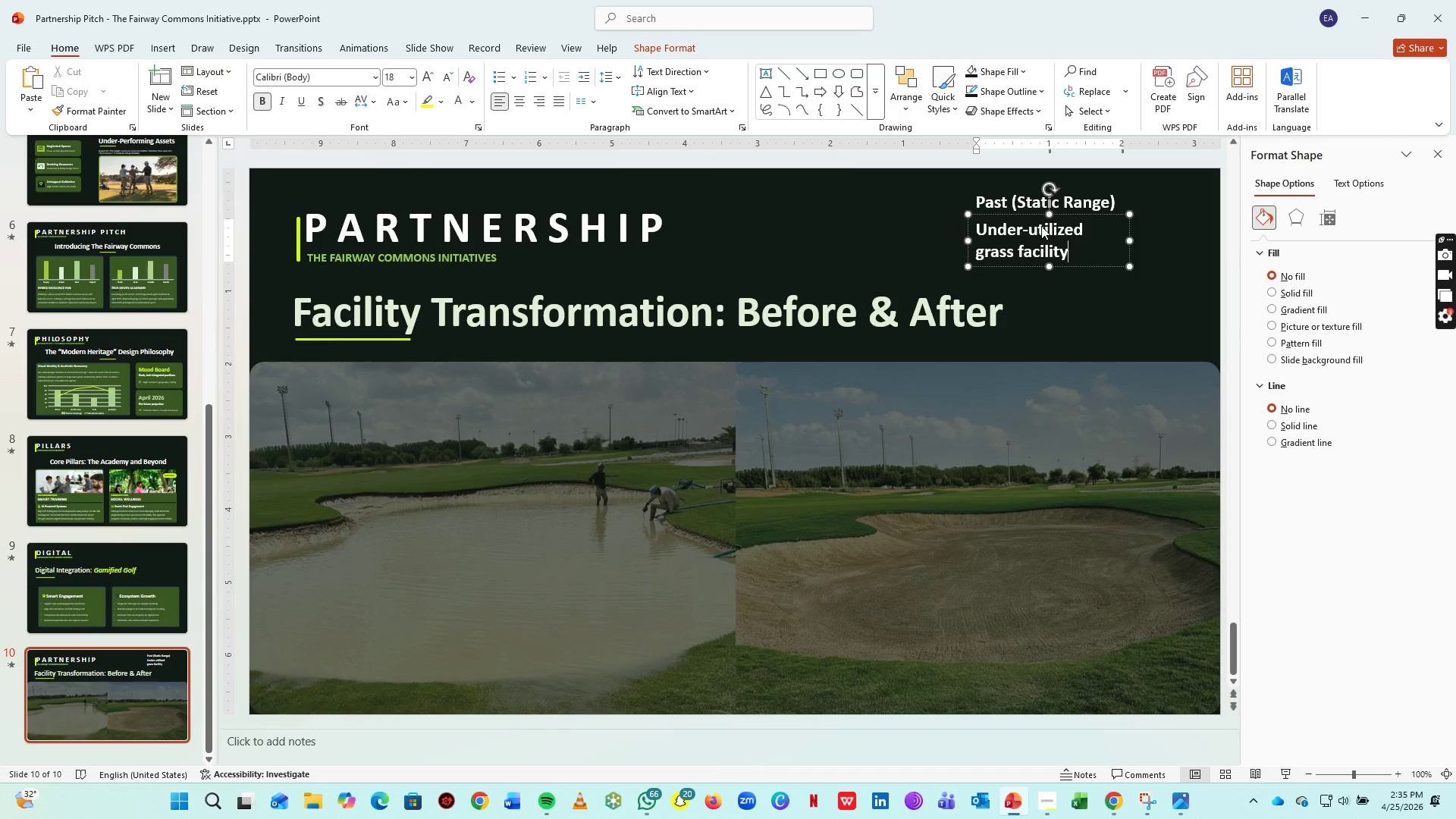 
key(Control+ControlLeft)
 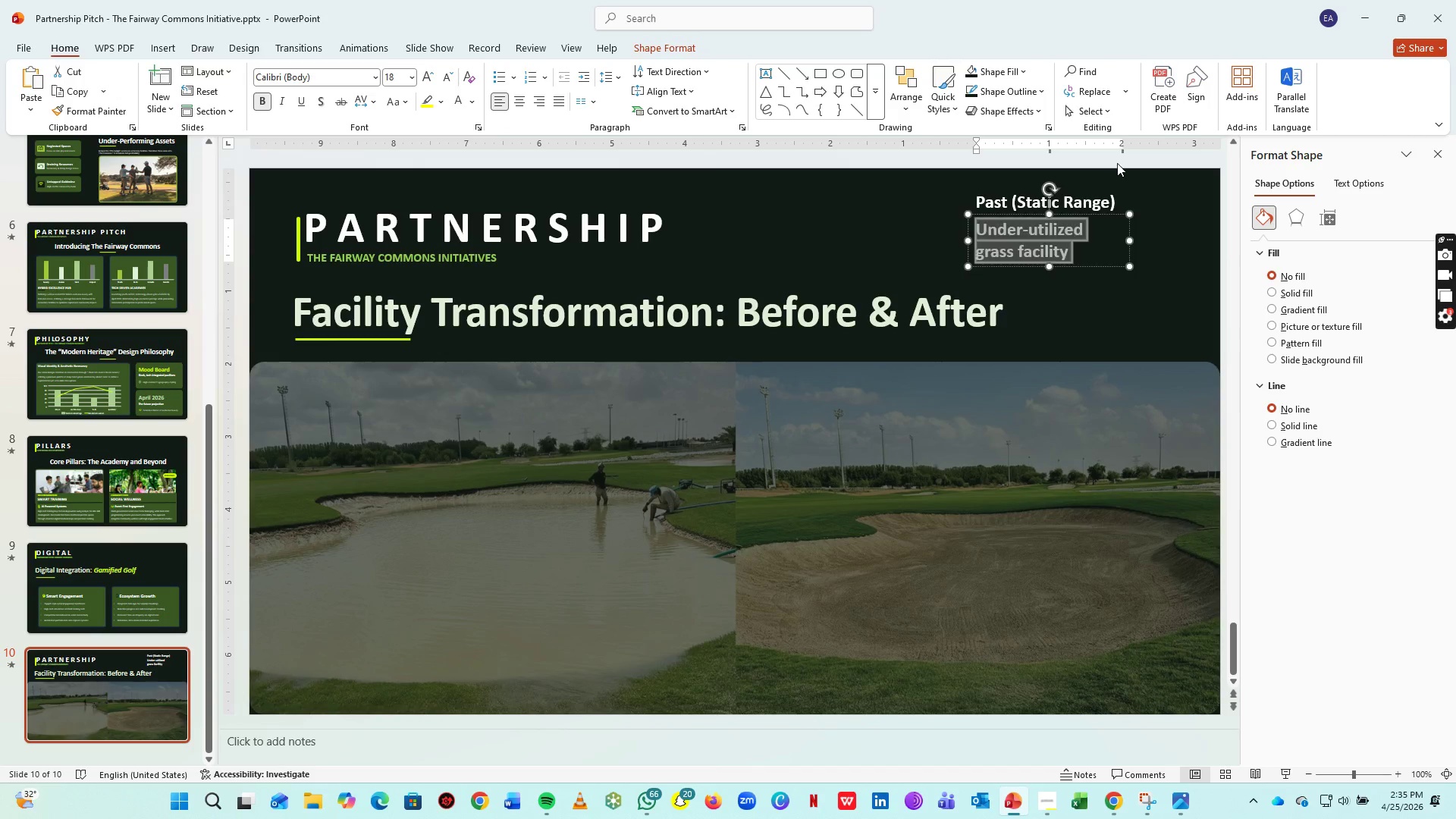 
key(Control+A)
 